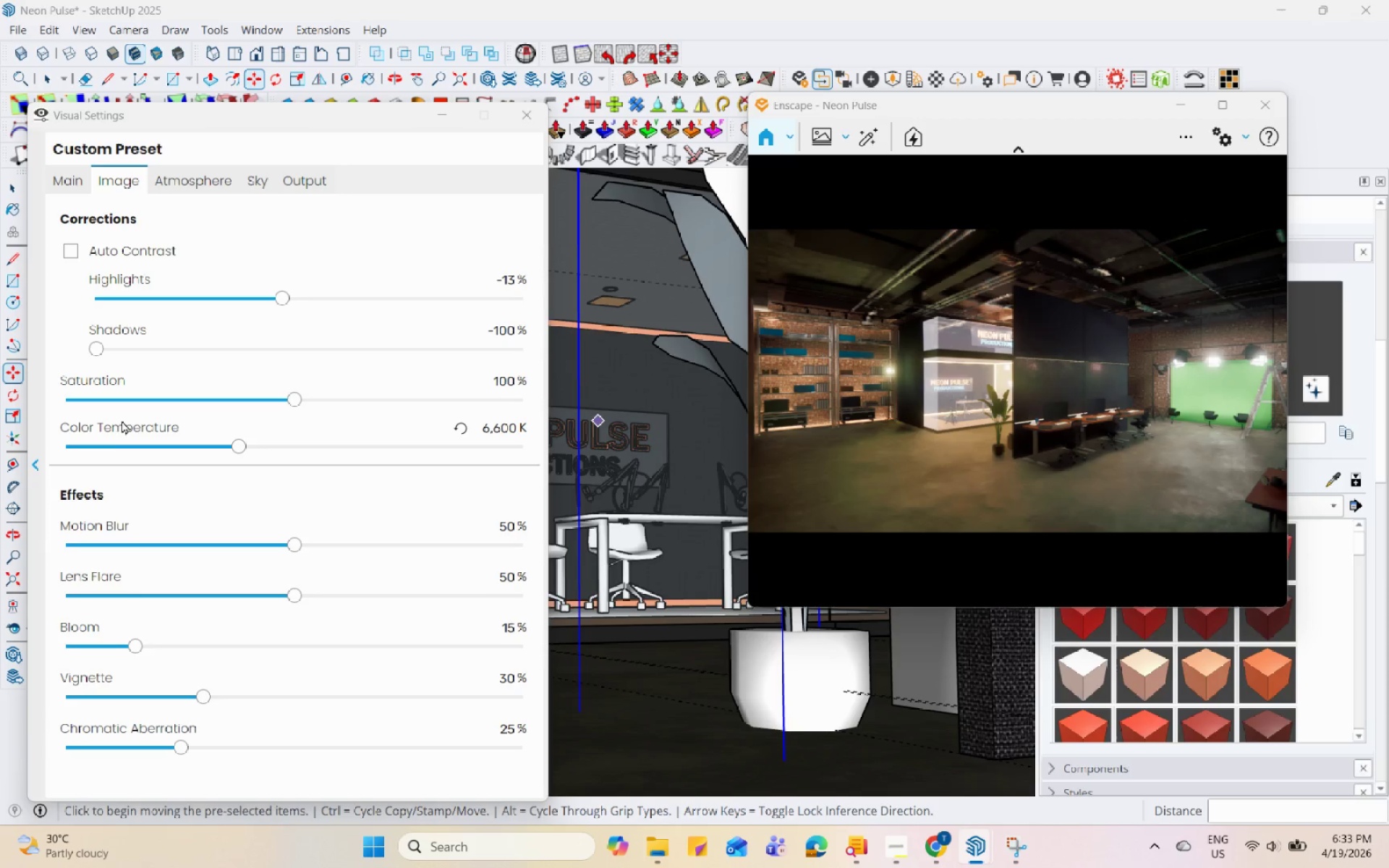 
mouse_move([310, 396])
 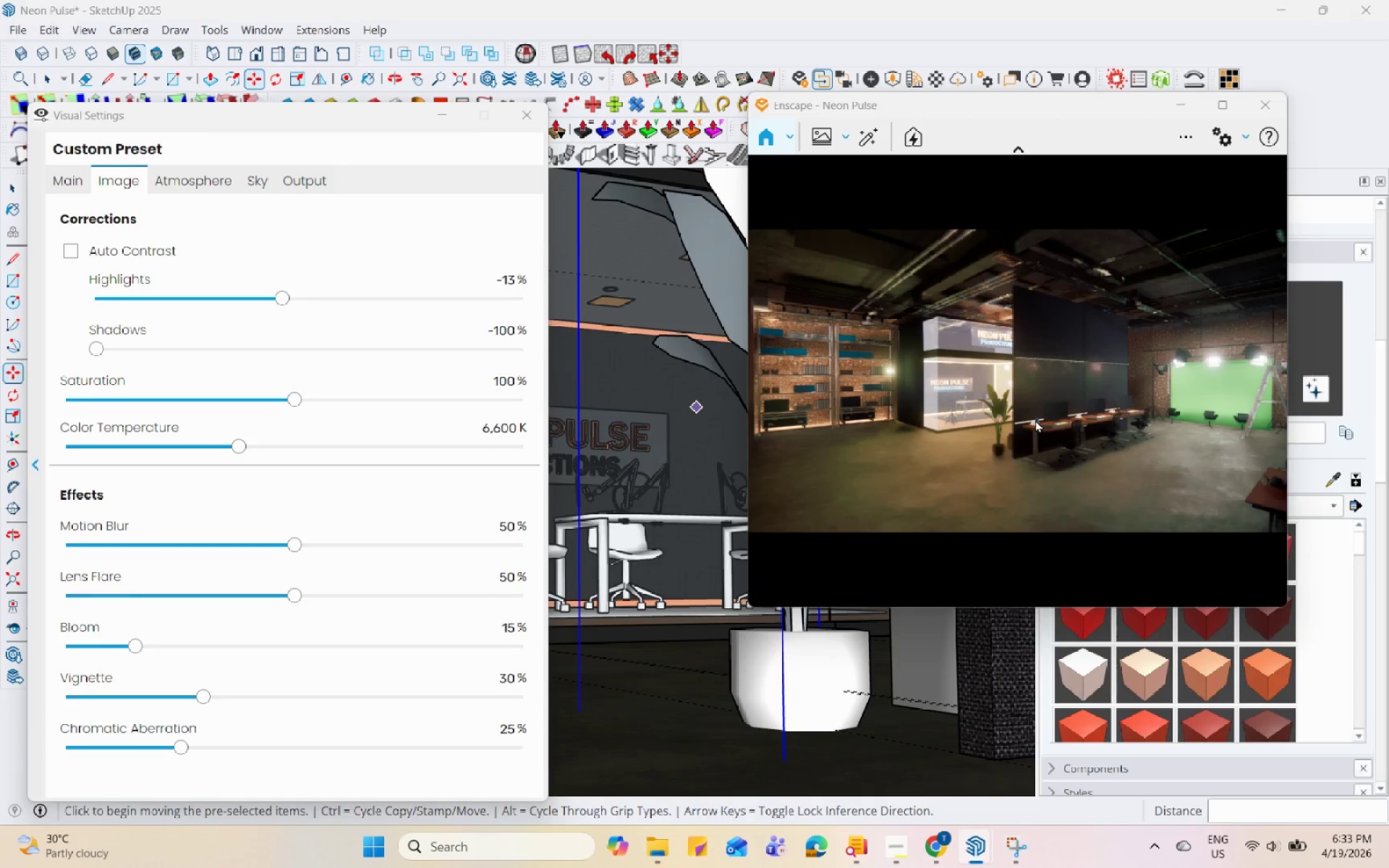 
left_click([1037, 418])
 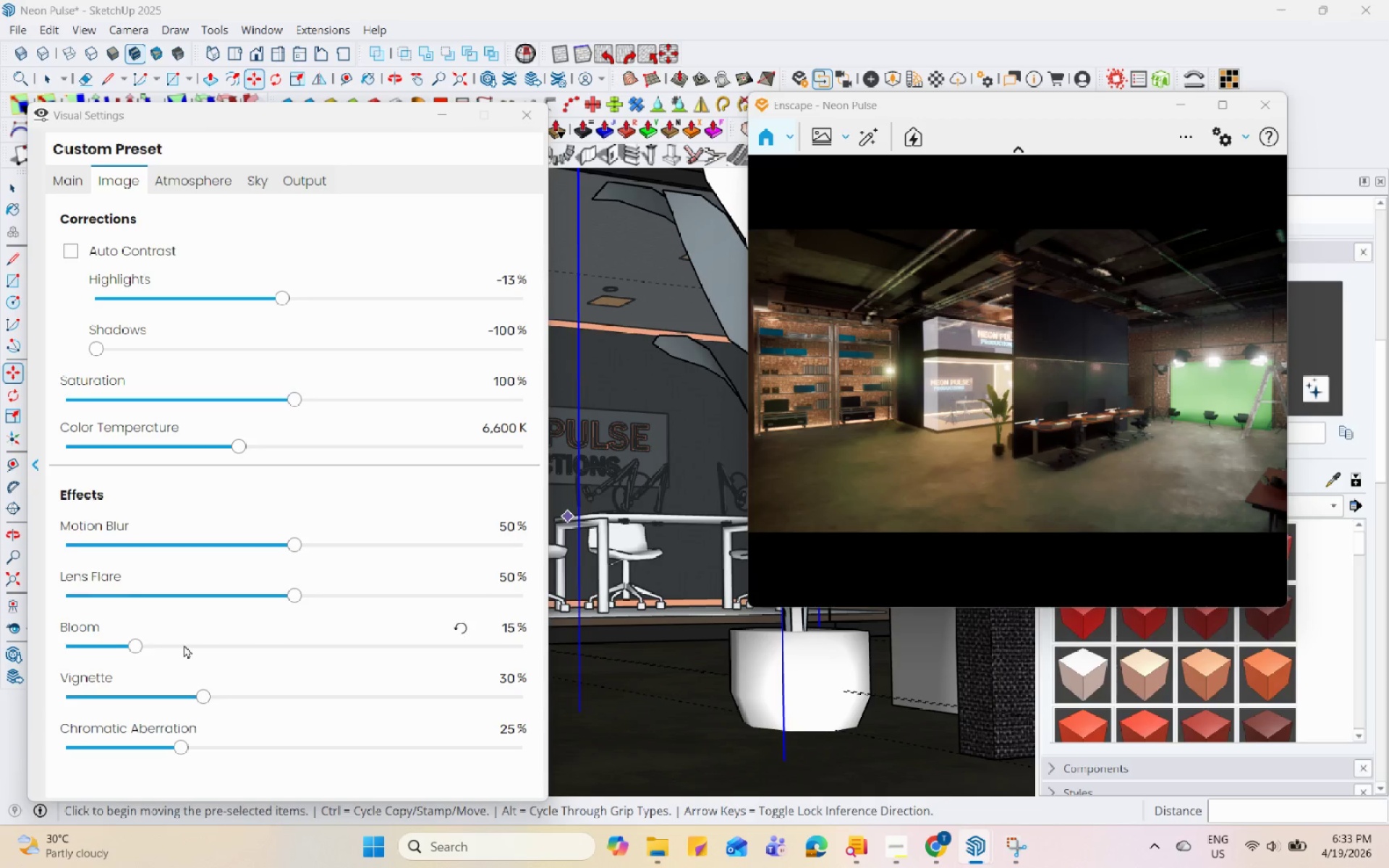 
left_click_drag(start_coordinate=[274, 598], to_coordinate=[126, 599])
 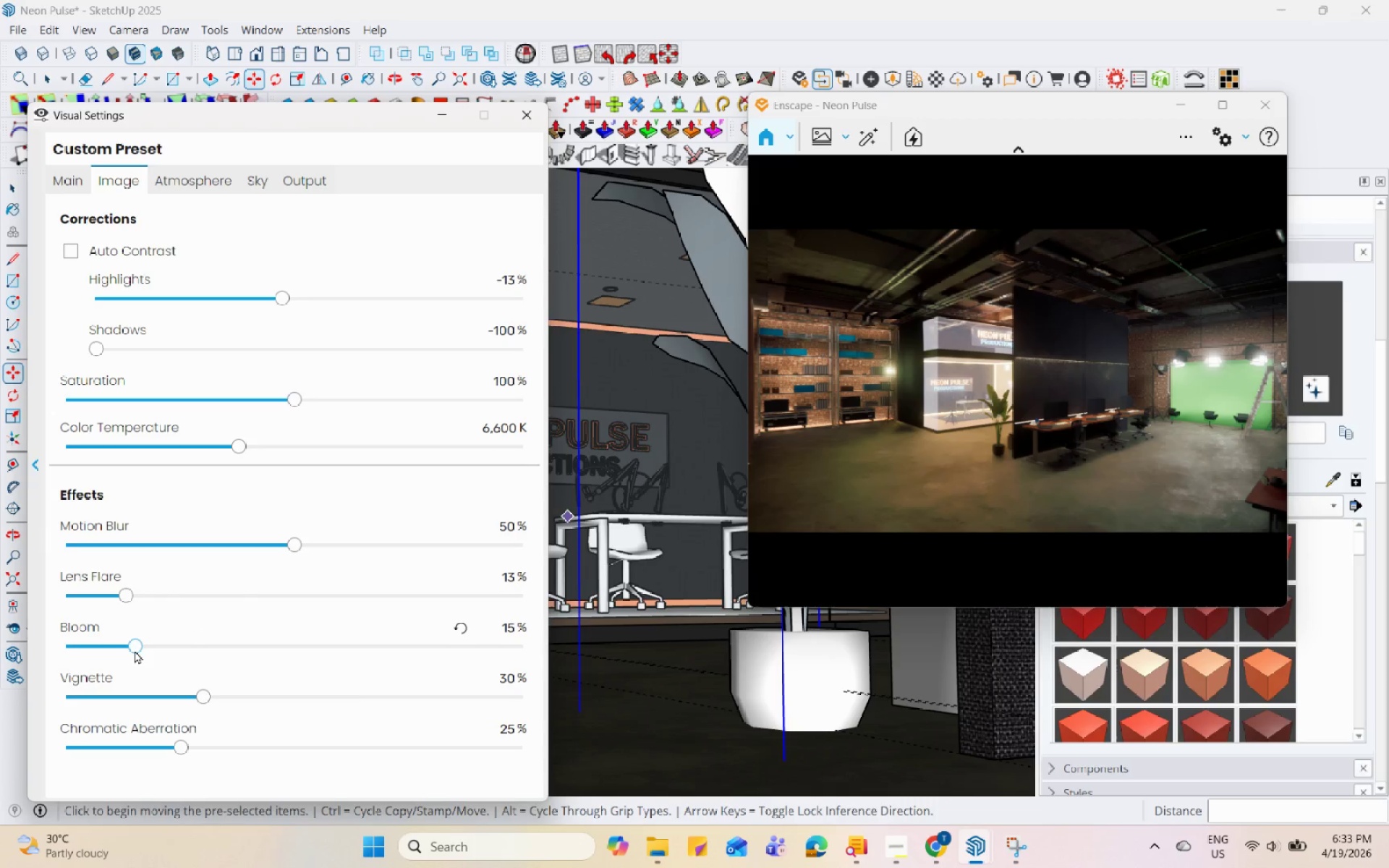 
left_click_drag(start_coordinate=[136, 649], to_coordinate=[143, 656])
 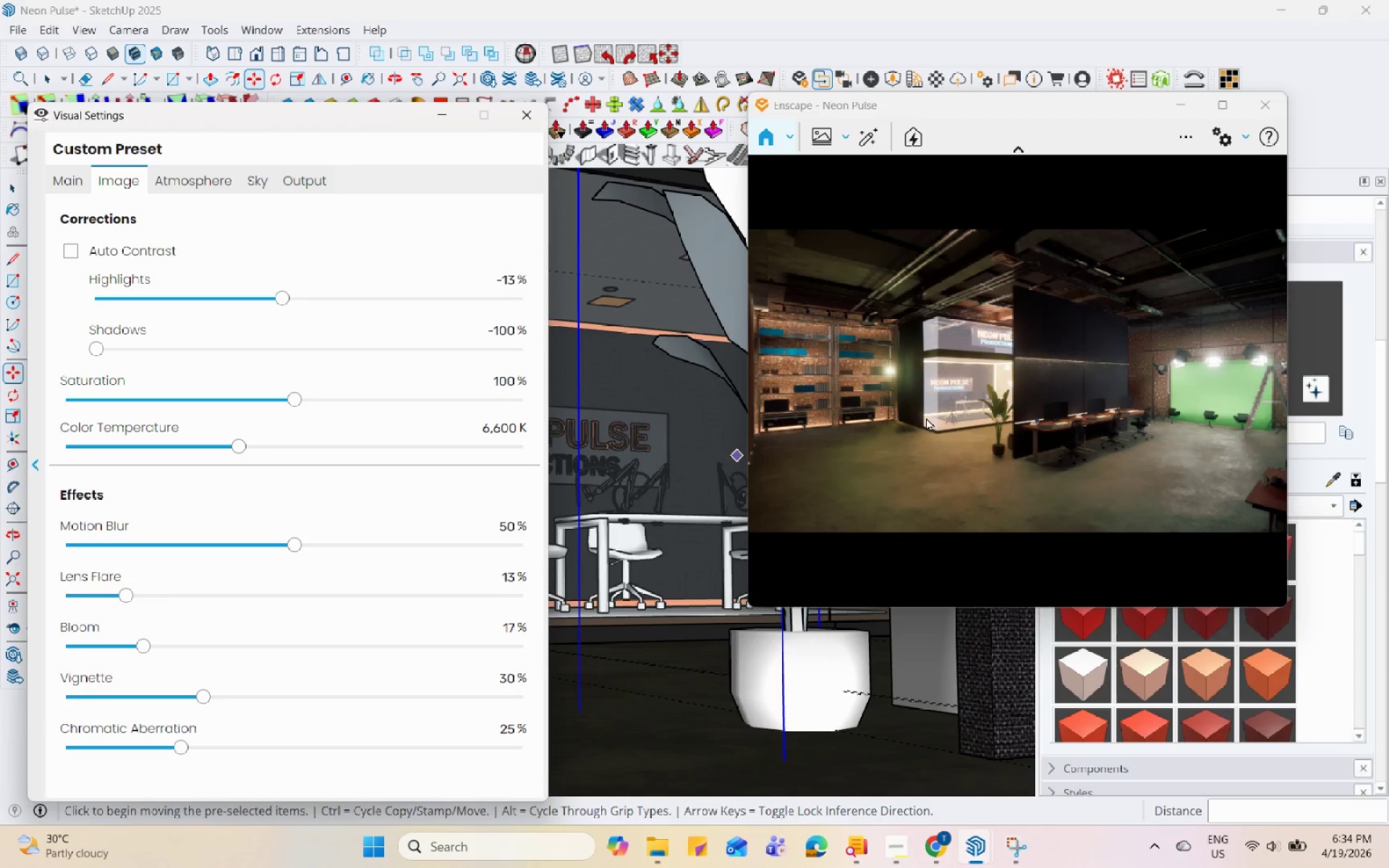 
left_click_drag(start_coordinate=[926, 417], to_coordinate=[1019, 381])
 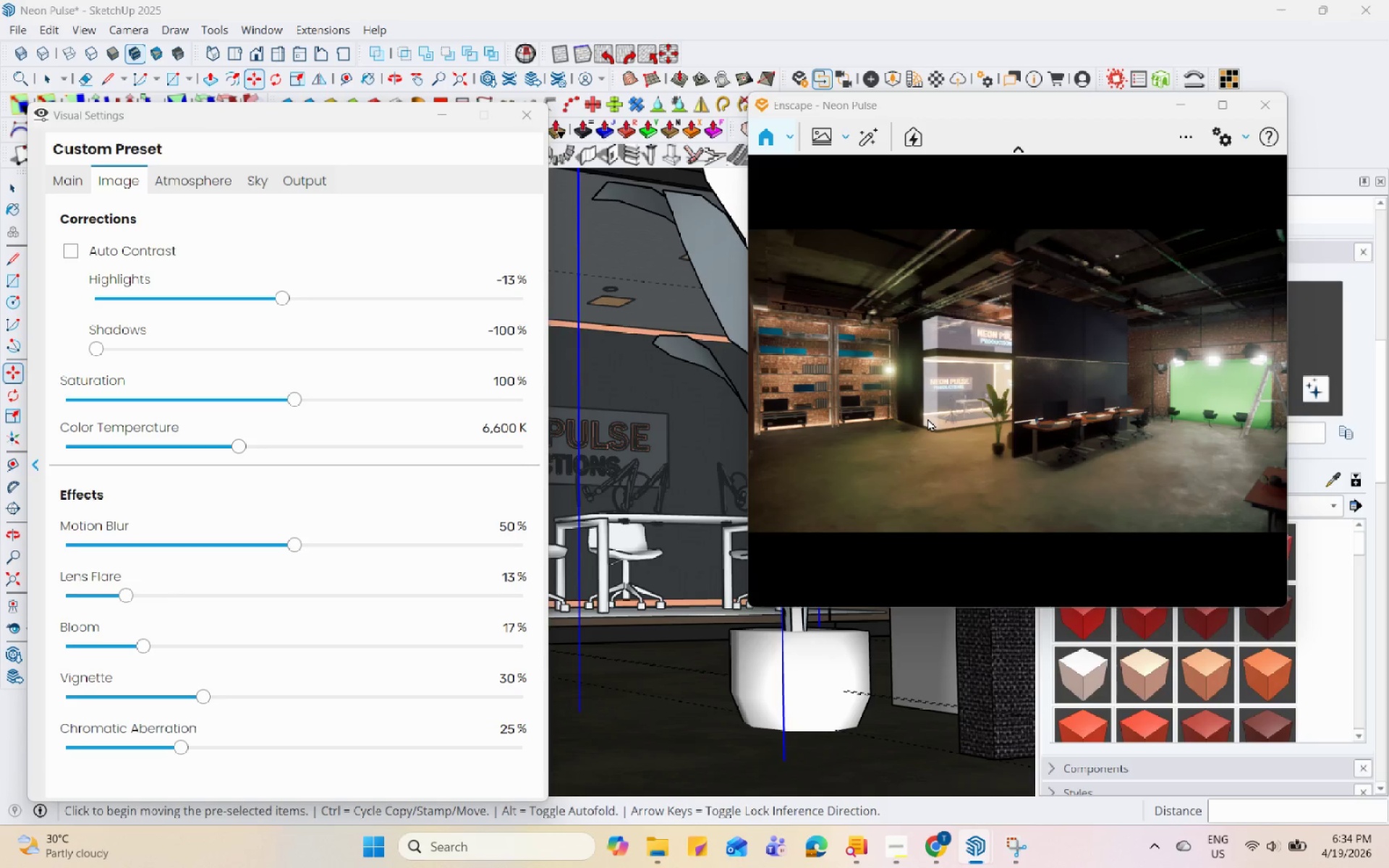 
wait(10.75)
 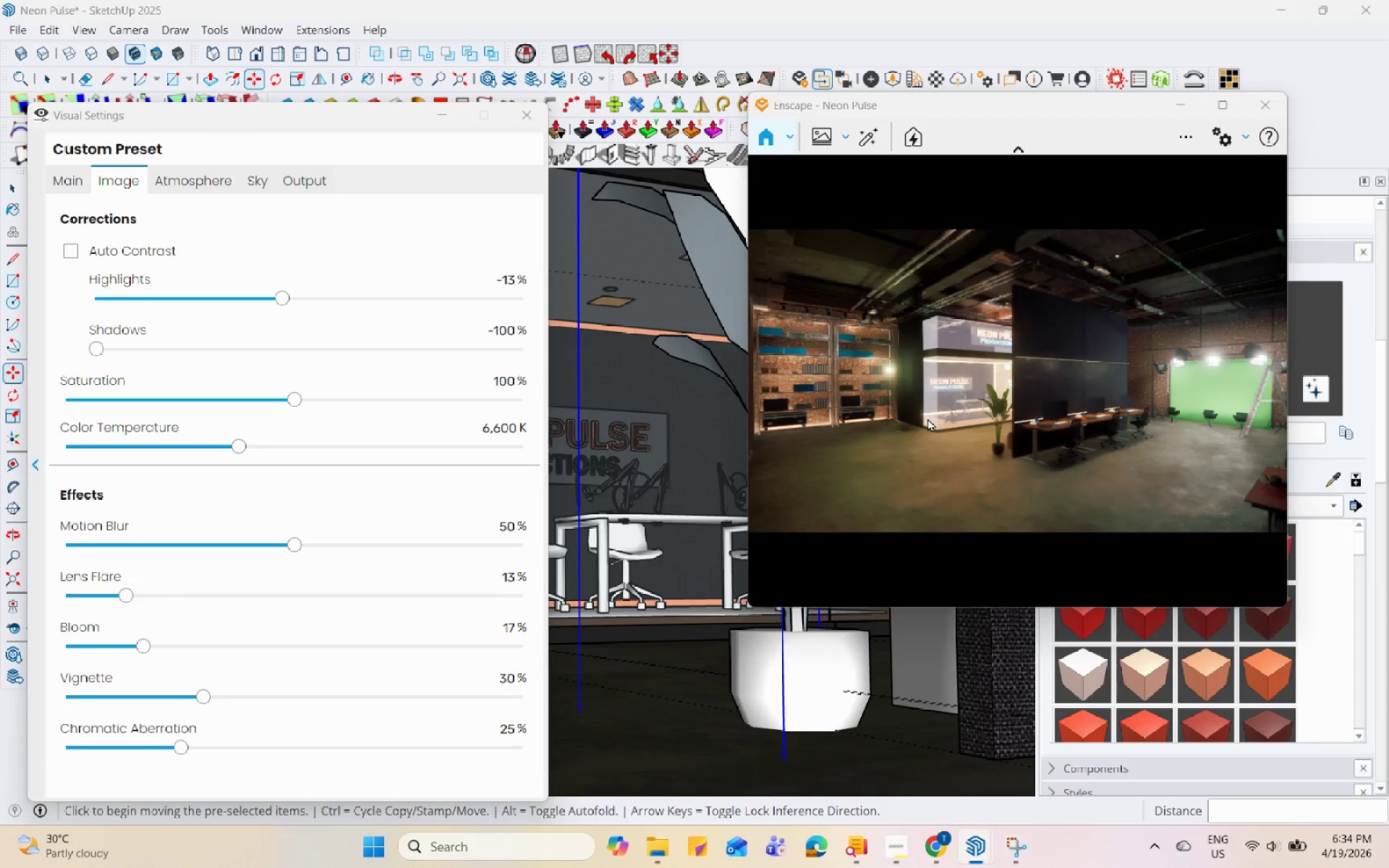 
left_click_drag(start_coordinate=[996, 417], to_coordinate=[1015, 370])
 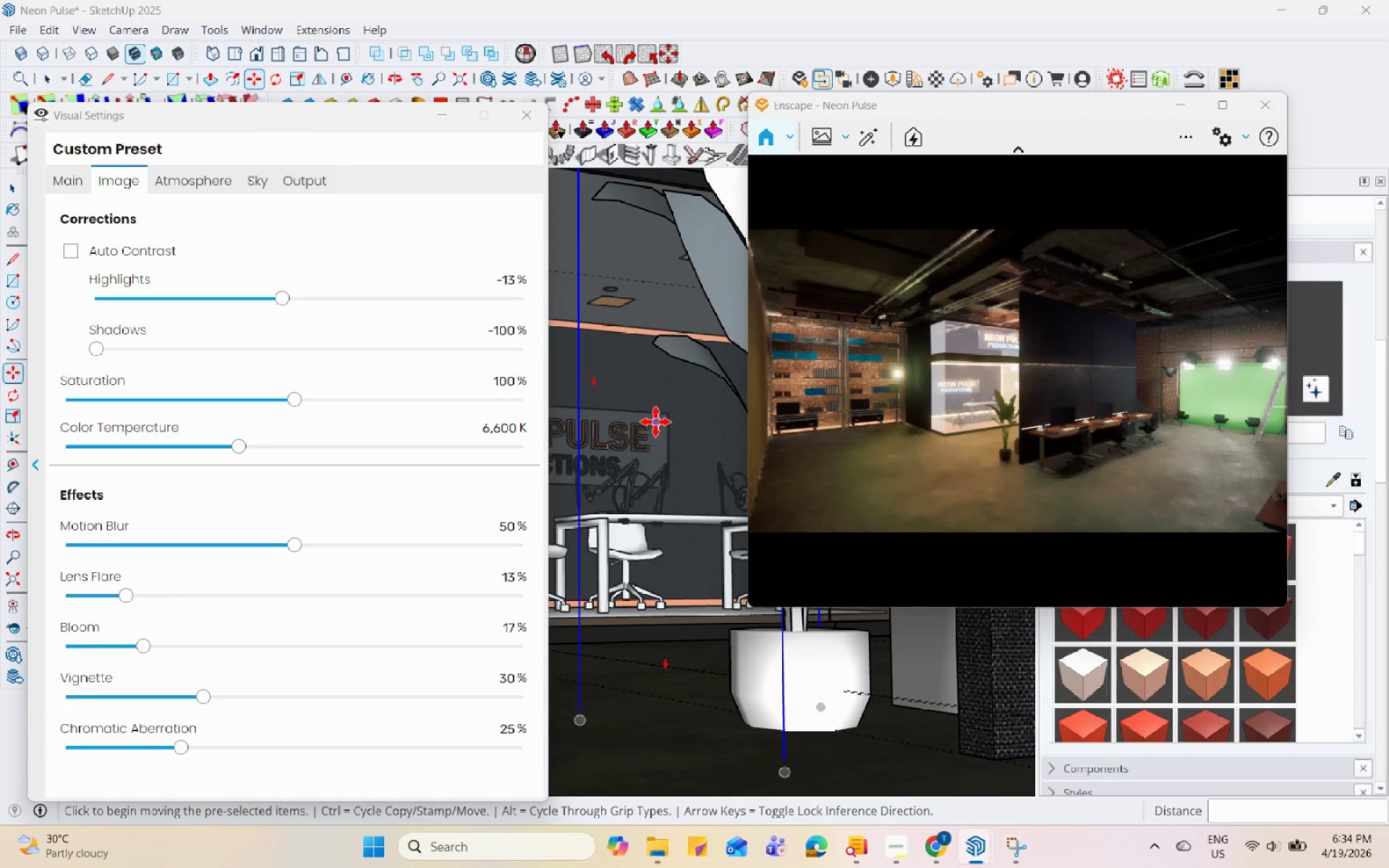 
wait(7.72)
 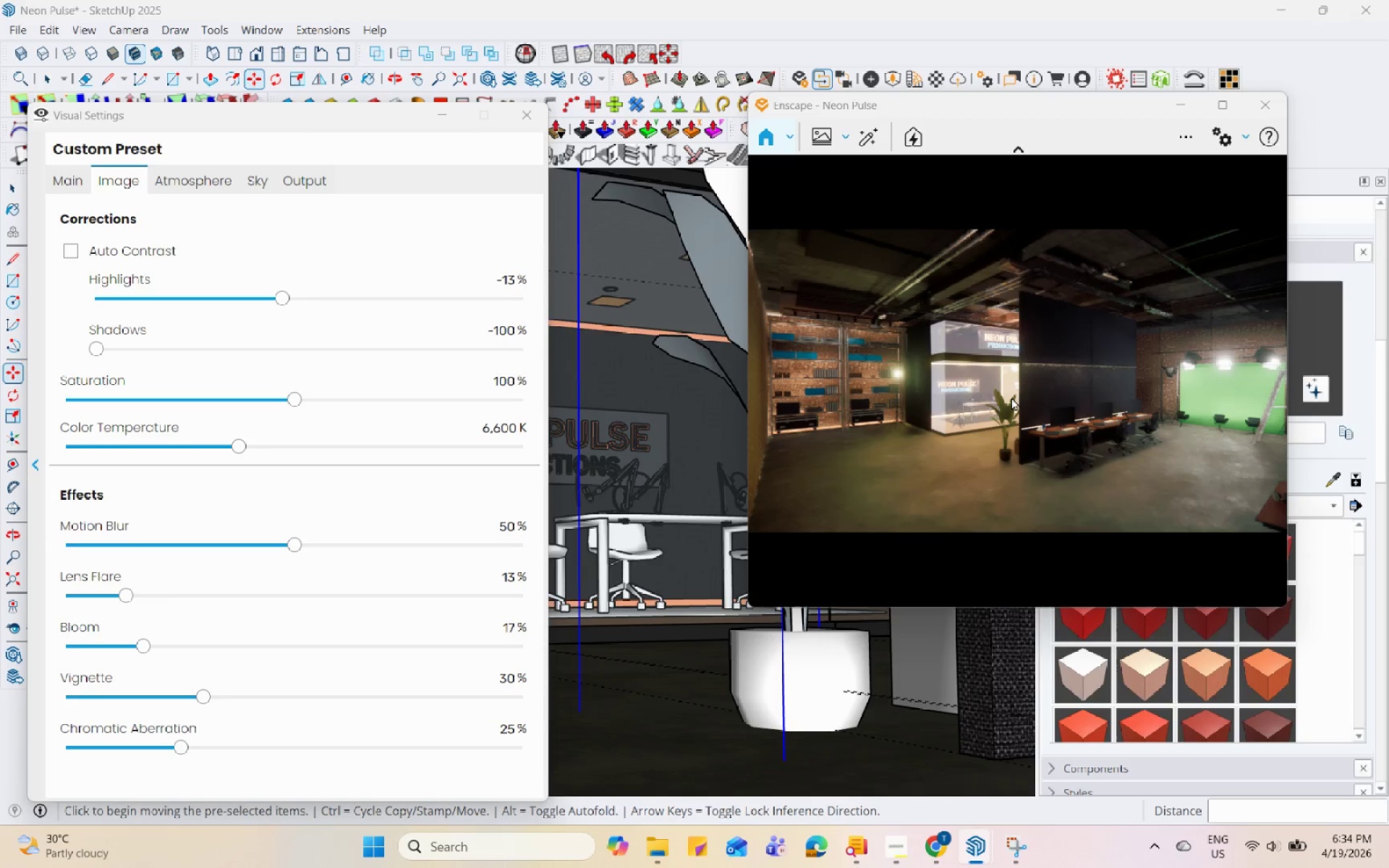 
left_click_drag(start_coordinate=[242, 446], to_coordinate=[334, 467])
 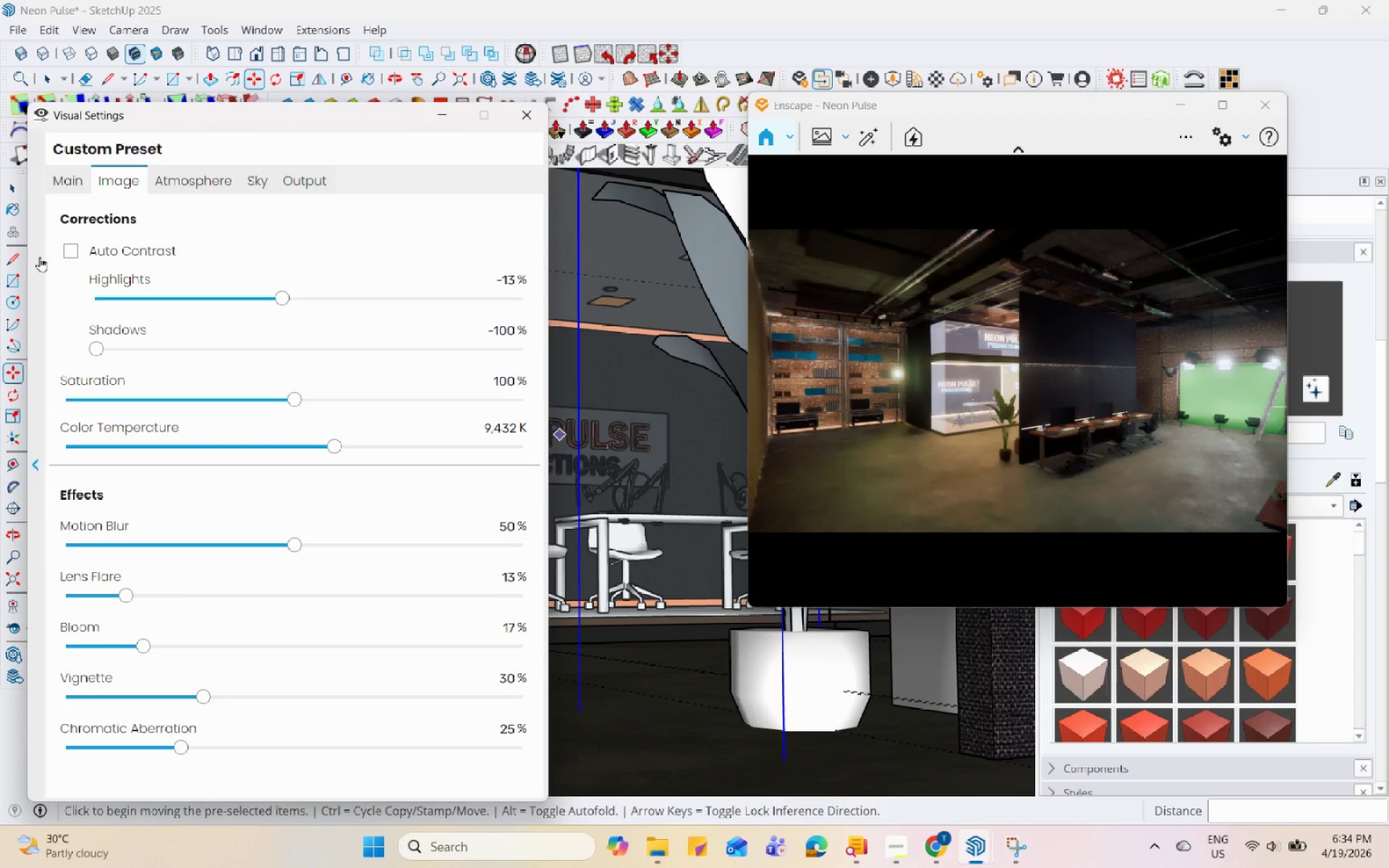 
left_click([57, 182])
 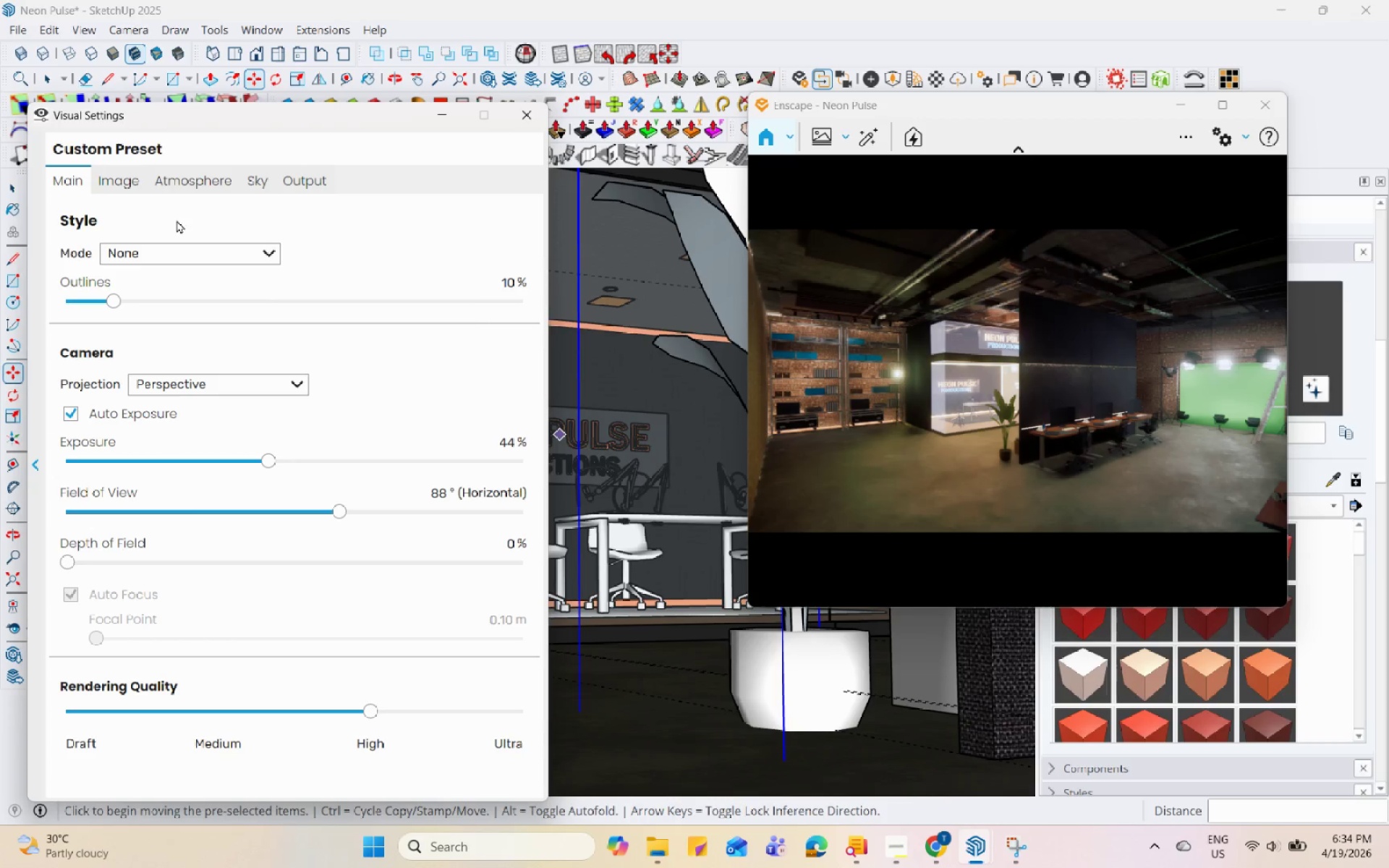 
left_click([129, 180])
 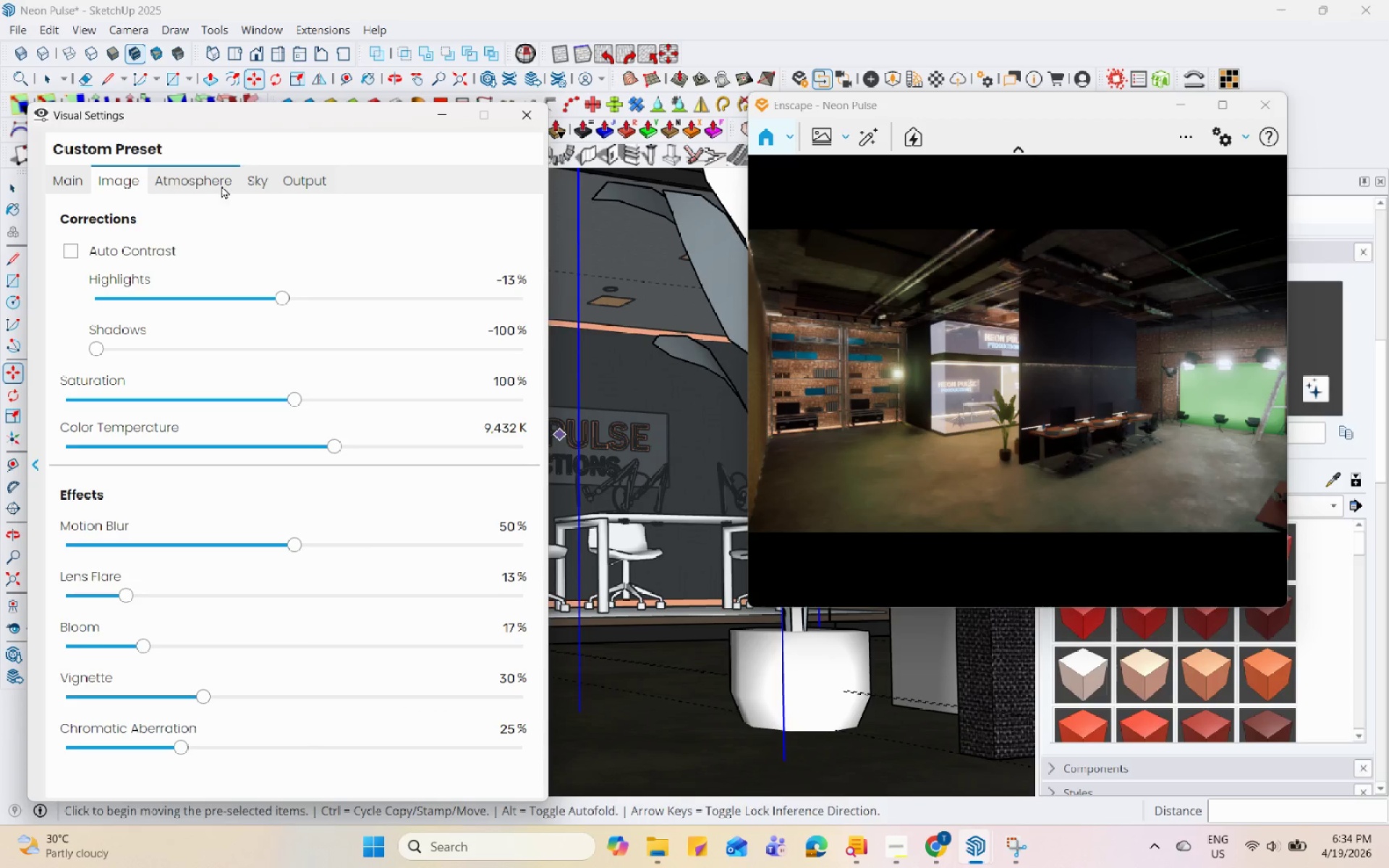 
left_click([238, 166])
 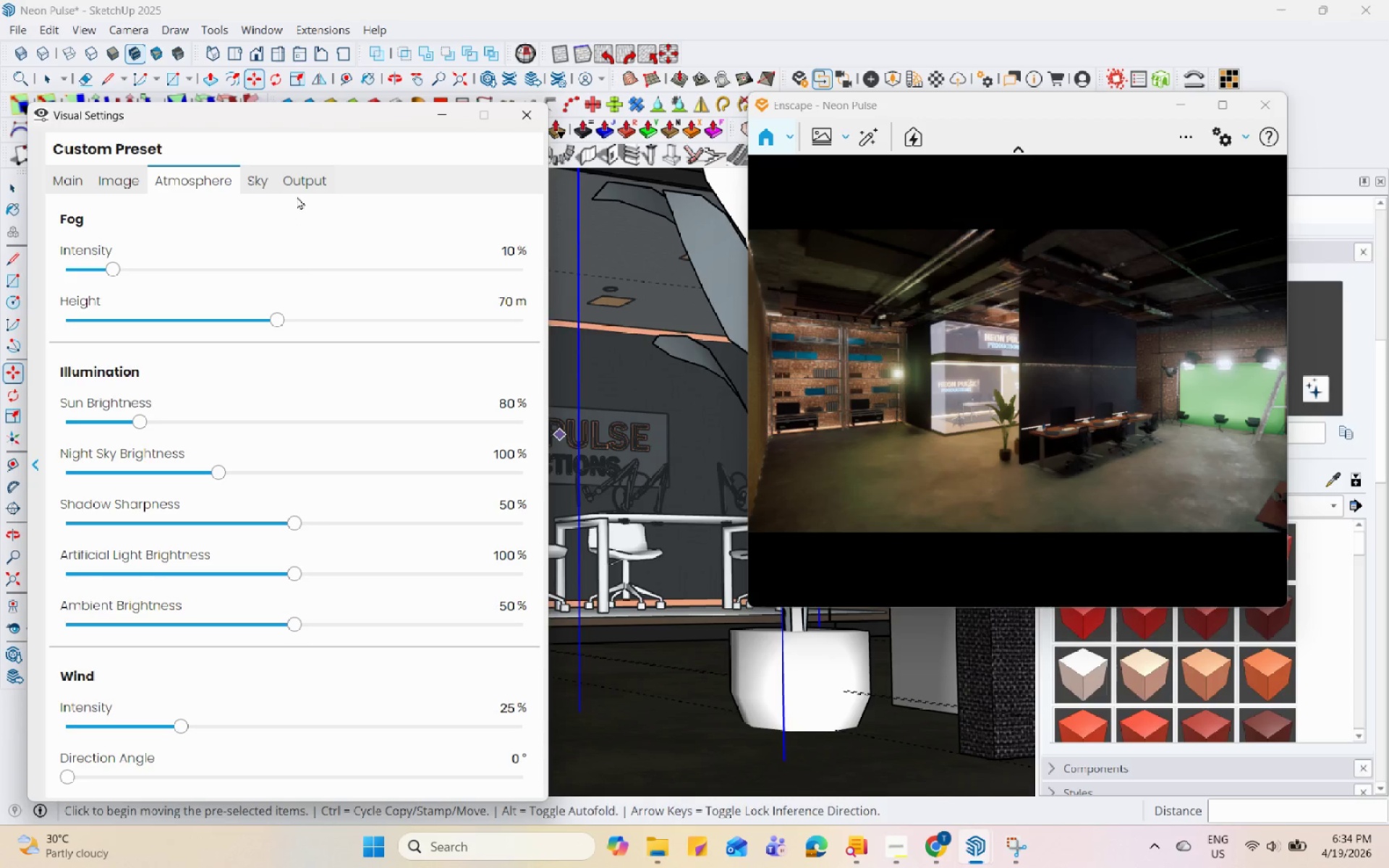 
double_click([258, 188])
 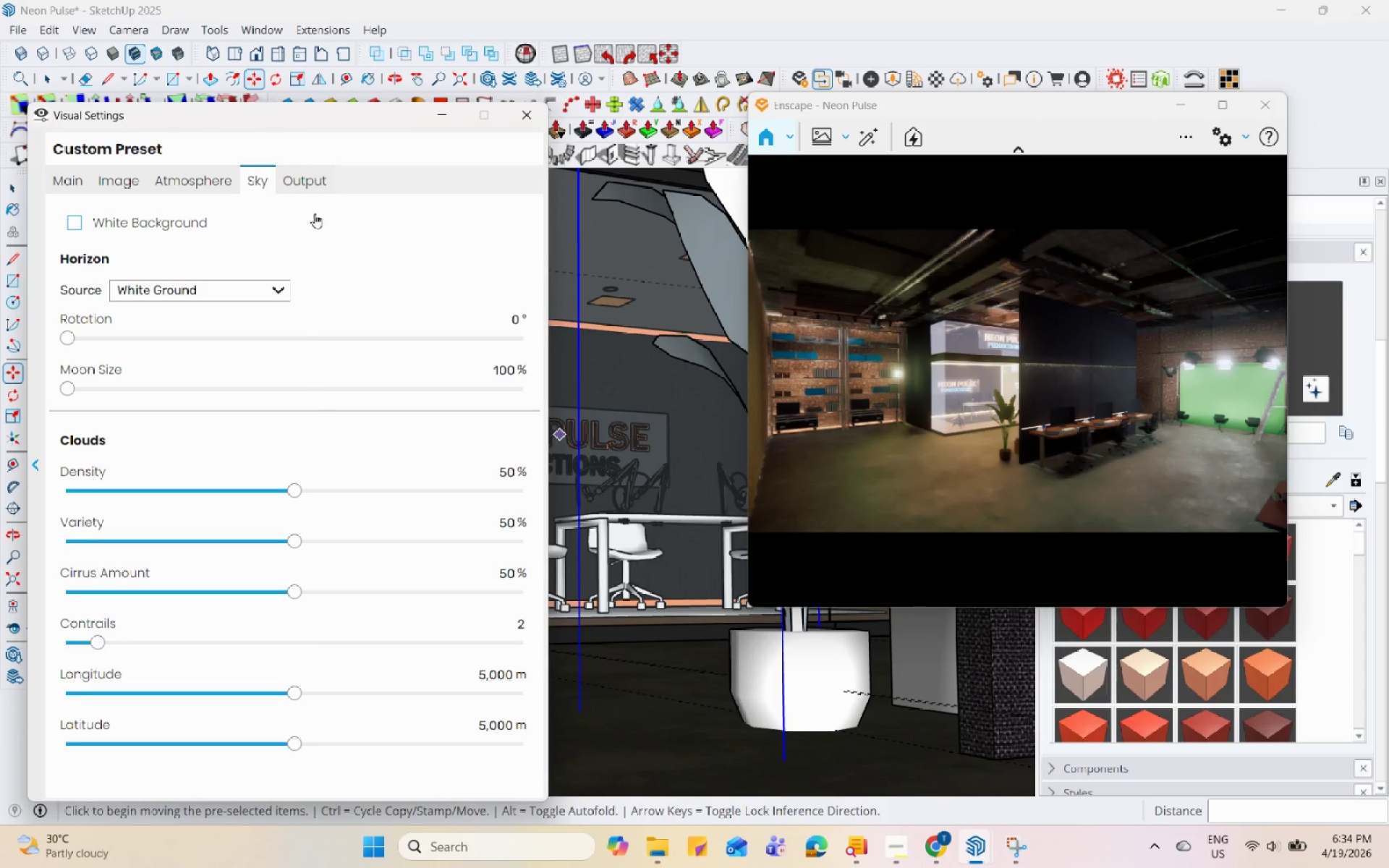 
left_click_drag(start_coordinate=[115, 427], to_coordinate=[3, 439])
 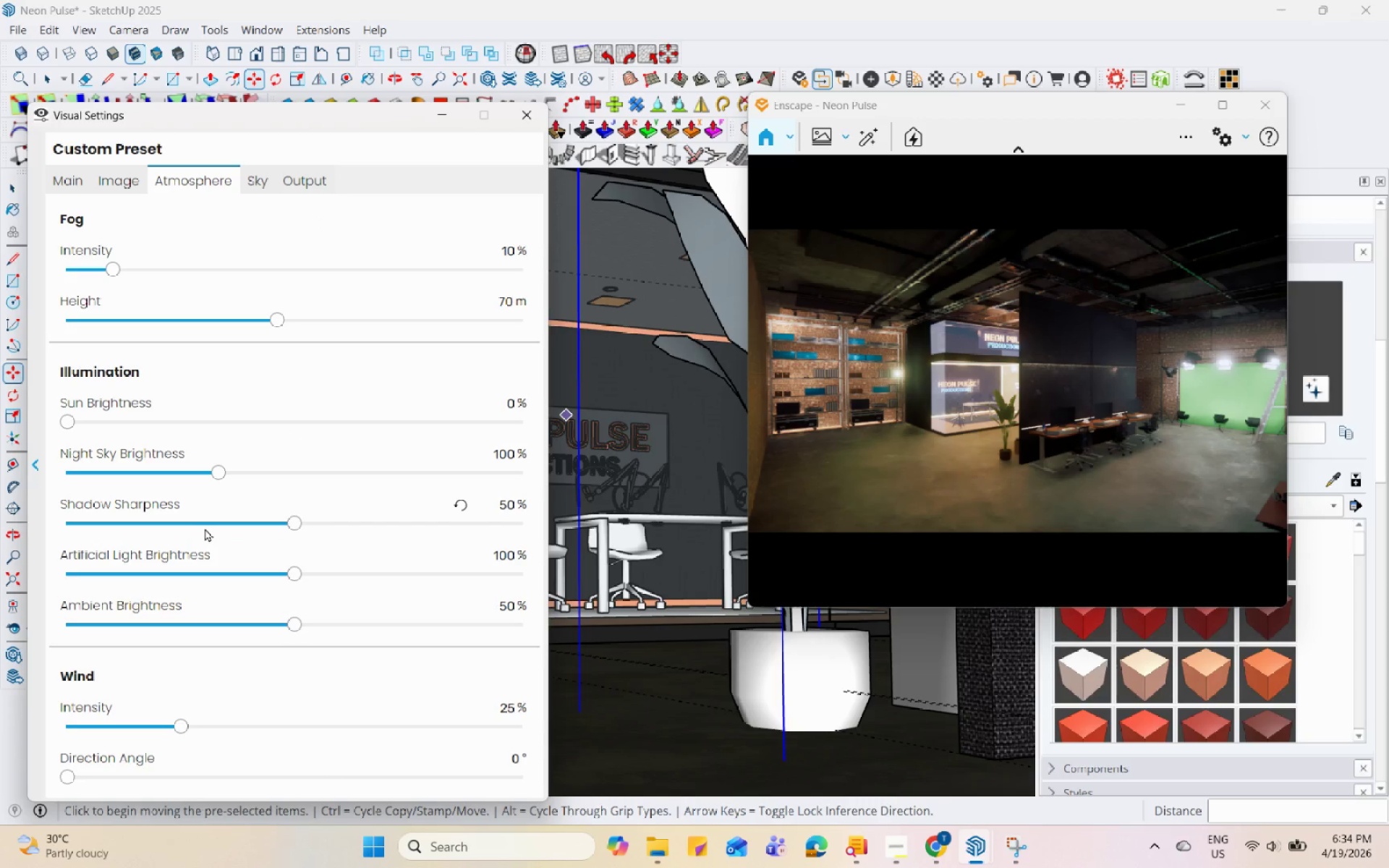 
left_click_drag(start_coordinate=[198, 527], to_coordinate=[132, 545])
 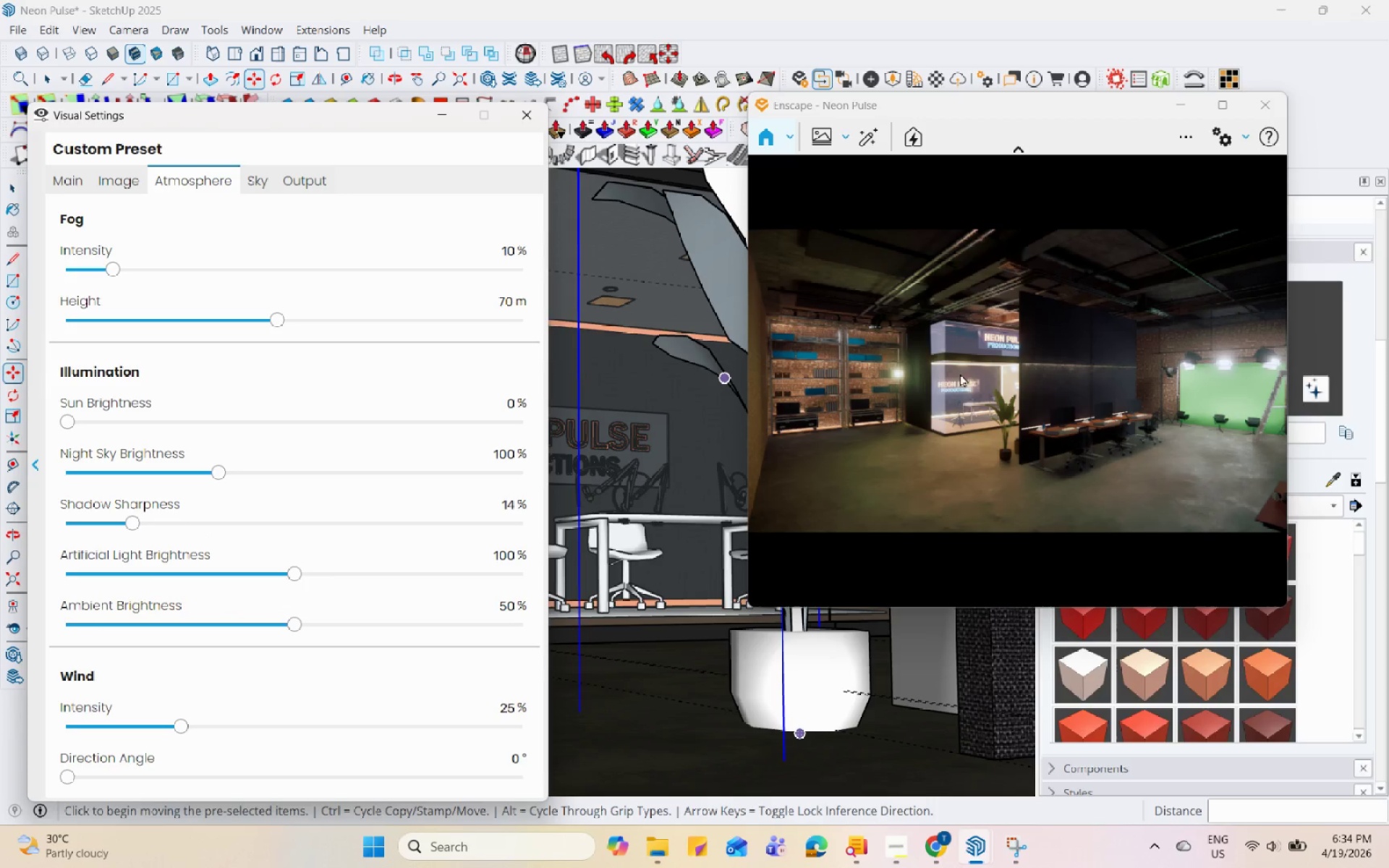 
left_click_drag(start_coordinate=[973, 382], to_coordinate=[1022, 386])
 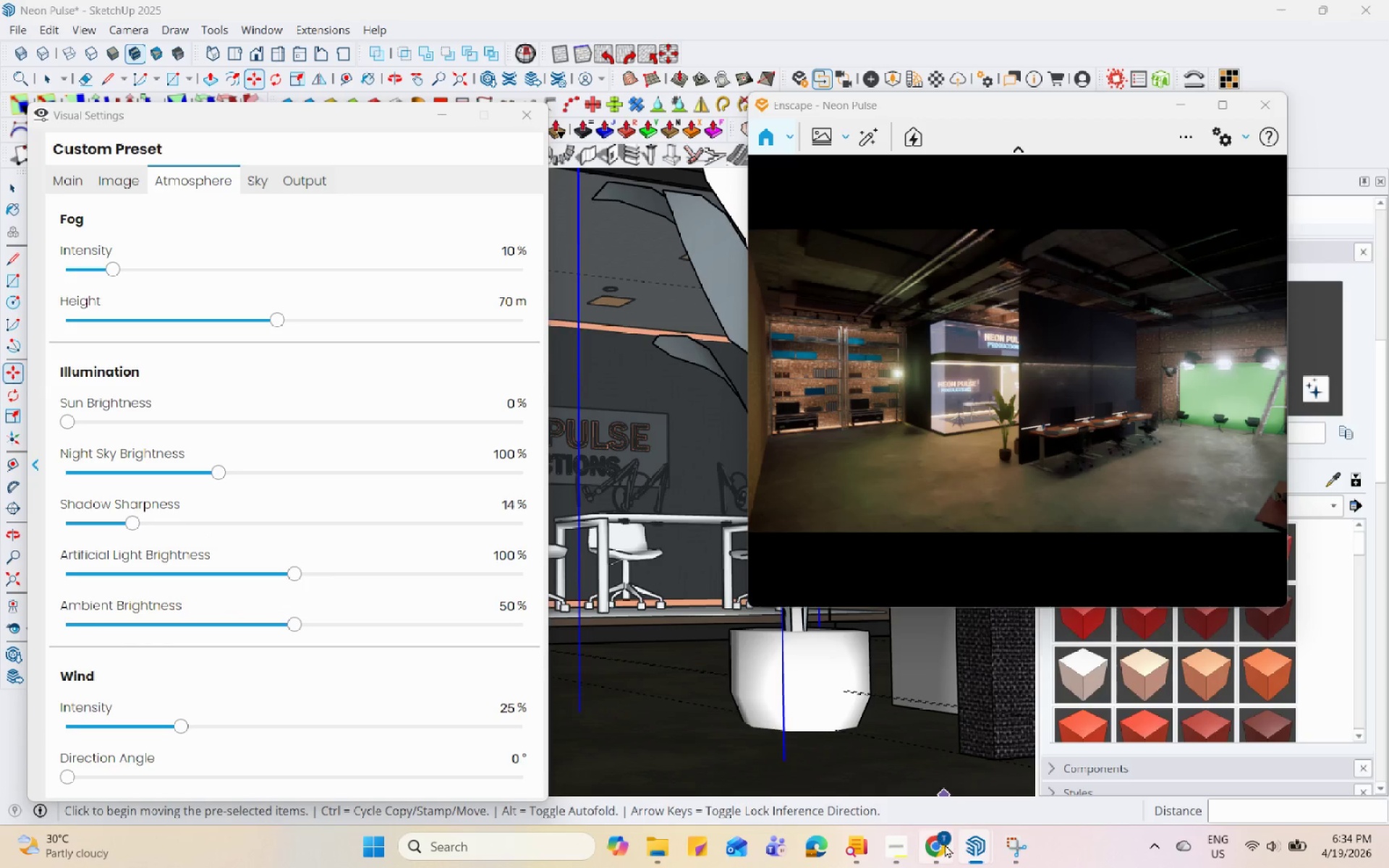 
left_click([1022, 852])
 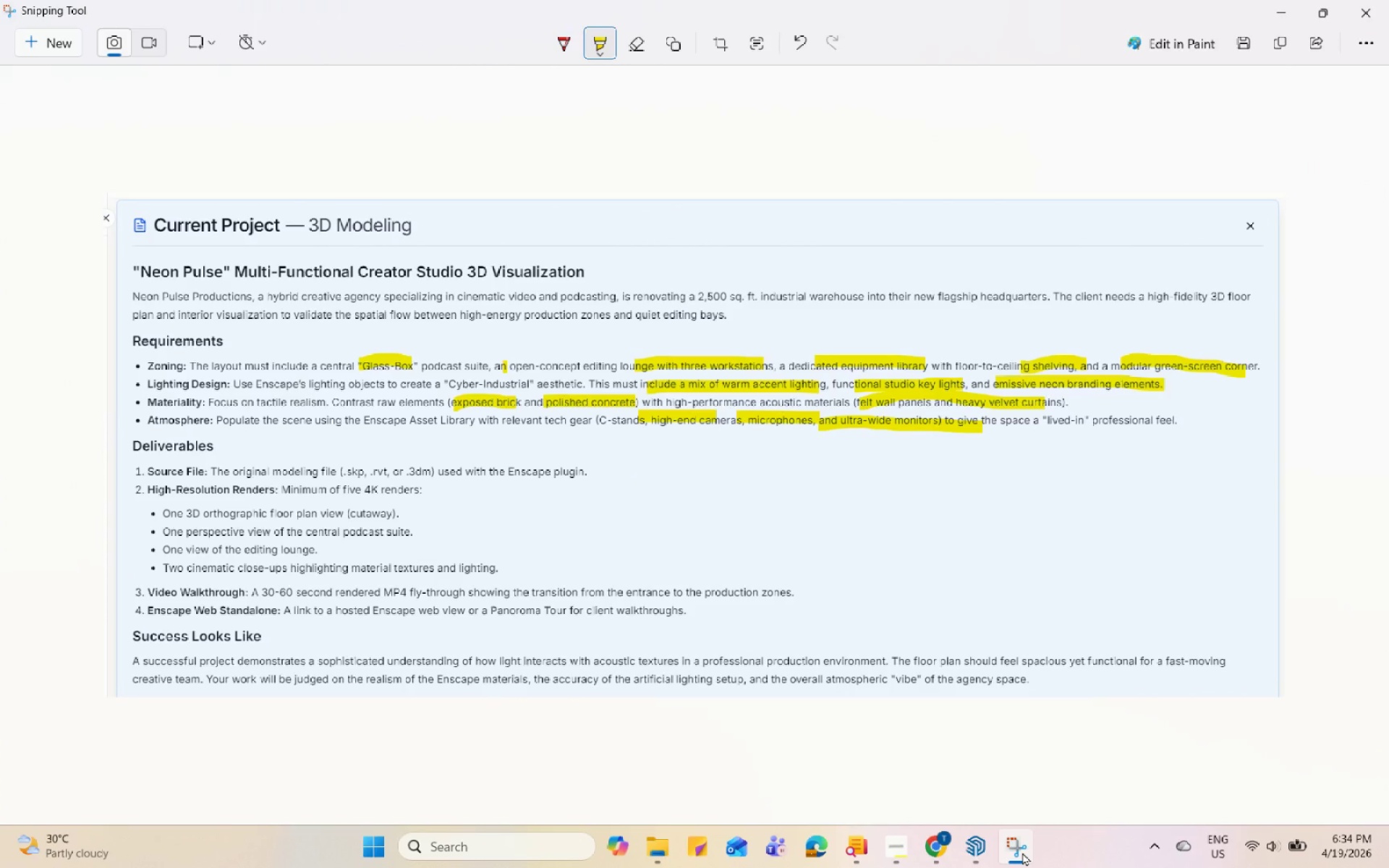 
left_click([1022, 852])
 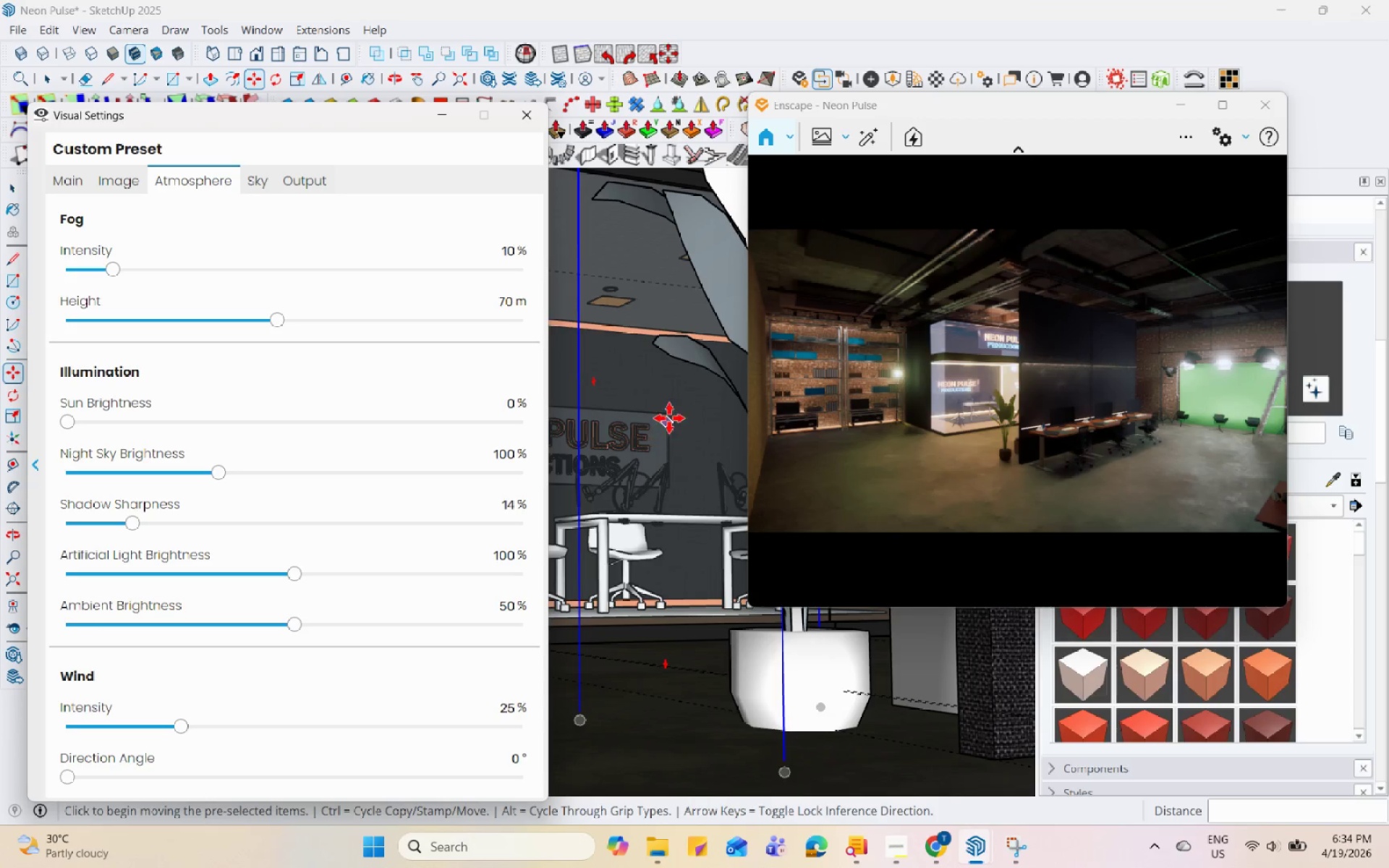 
scroll: coordinate [956, 399], scroll_direction: up, amount: 11.0
 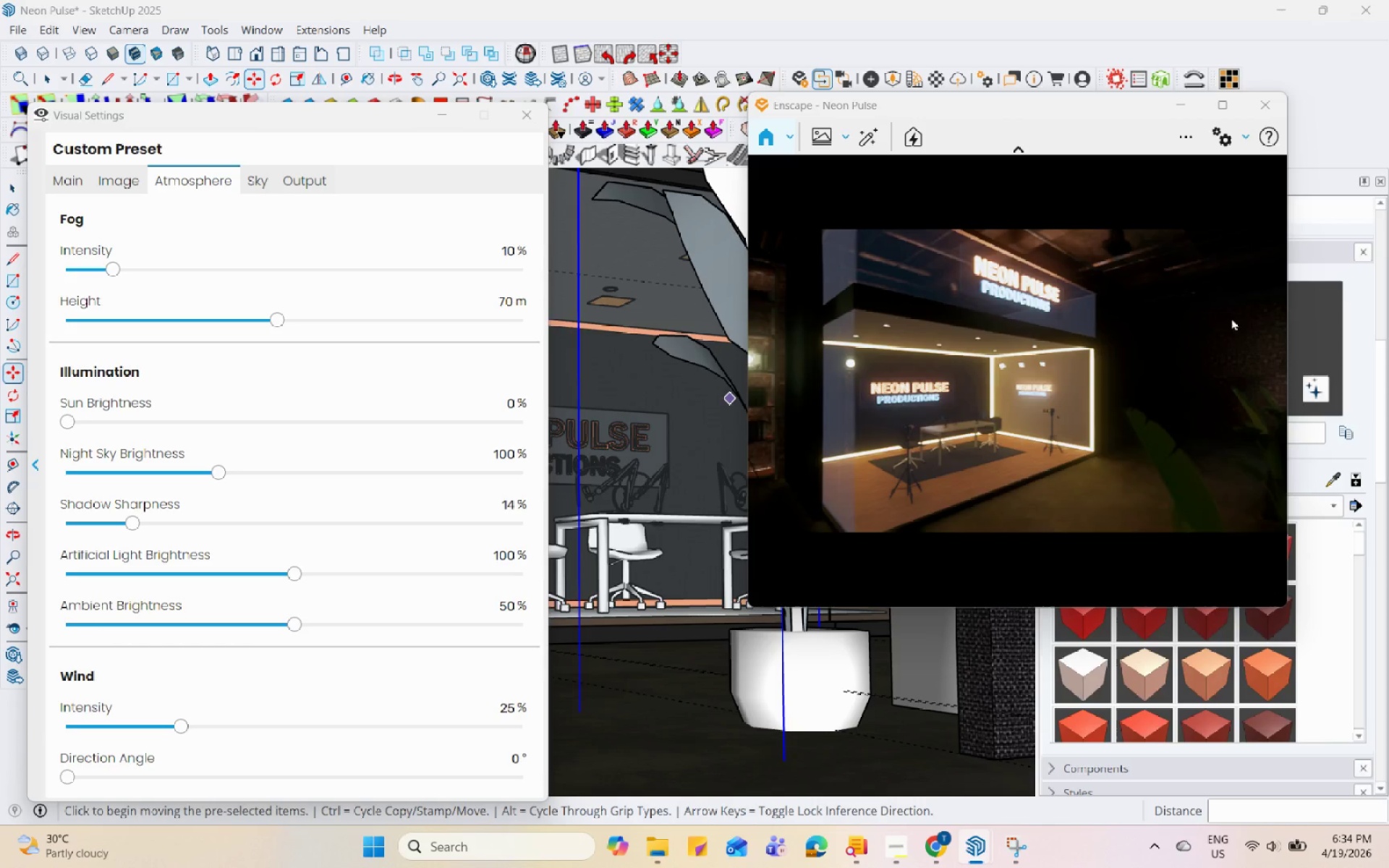 
scroll: coordinate [1042, 300], scroll_direction: down, amount: 2.0
 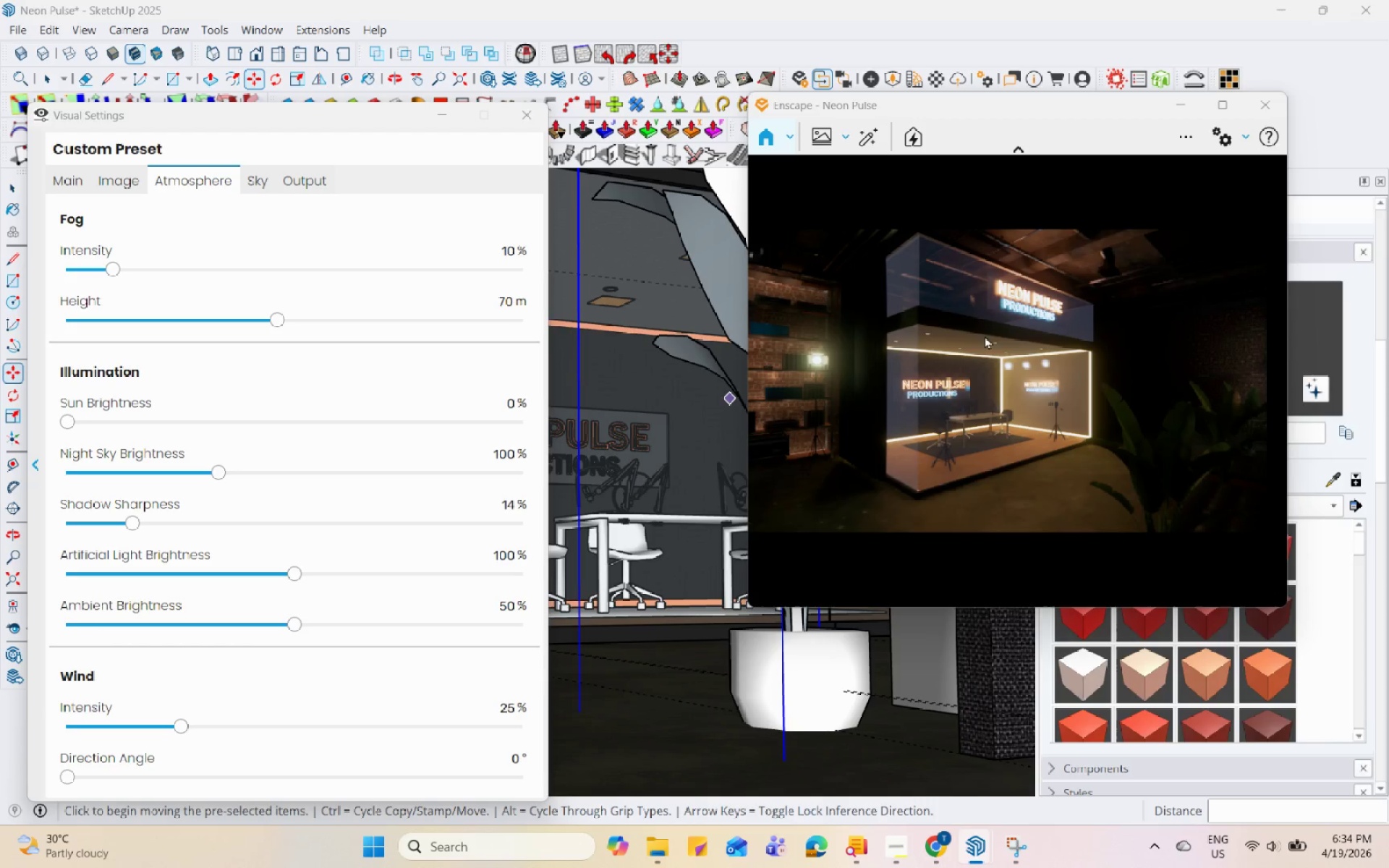 
scroll: coordinate [909, 375], scroll_direction: up, amount: 3.0
 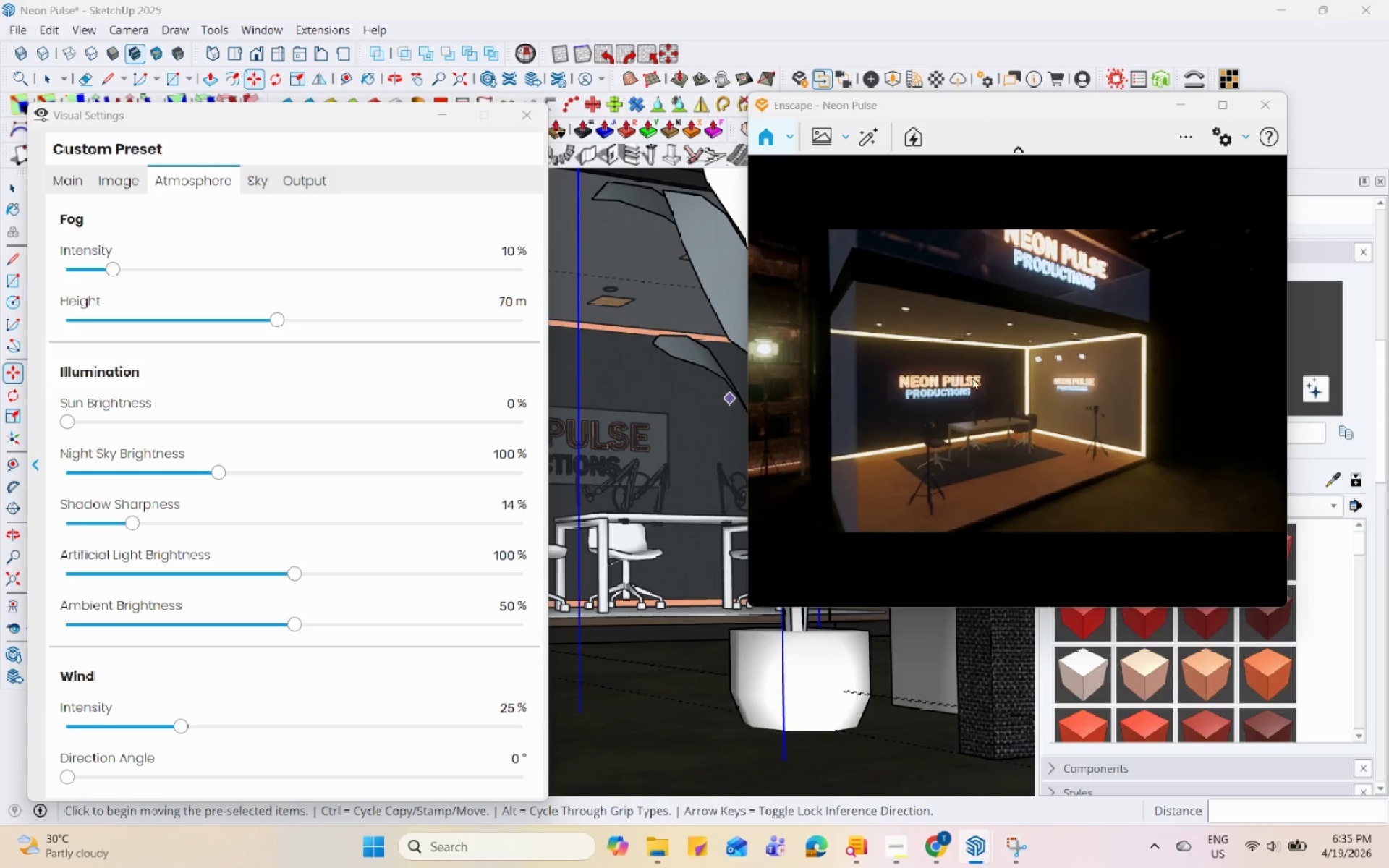 
scroll: coordinate [985, 380], scroll_direction: down, amount: 2.0
 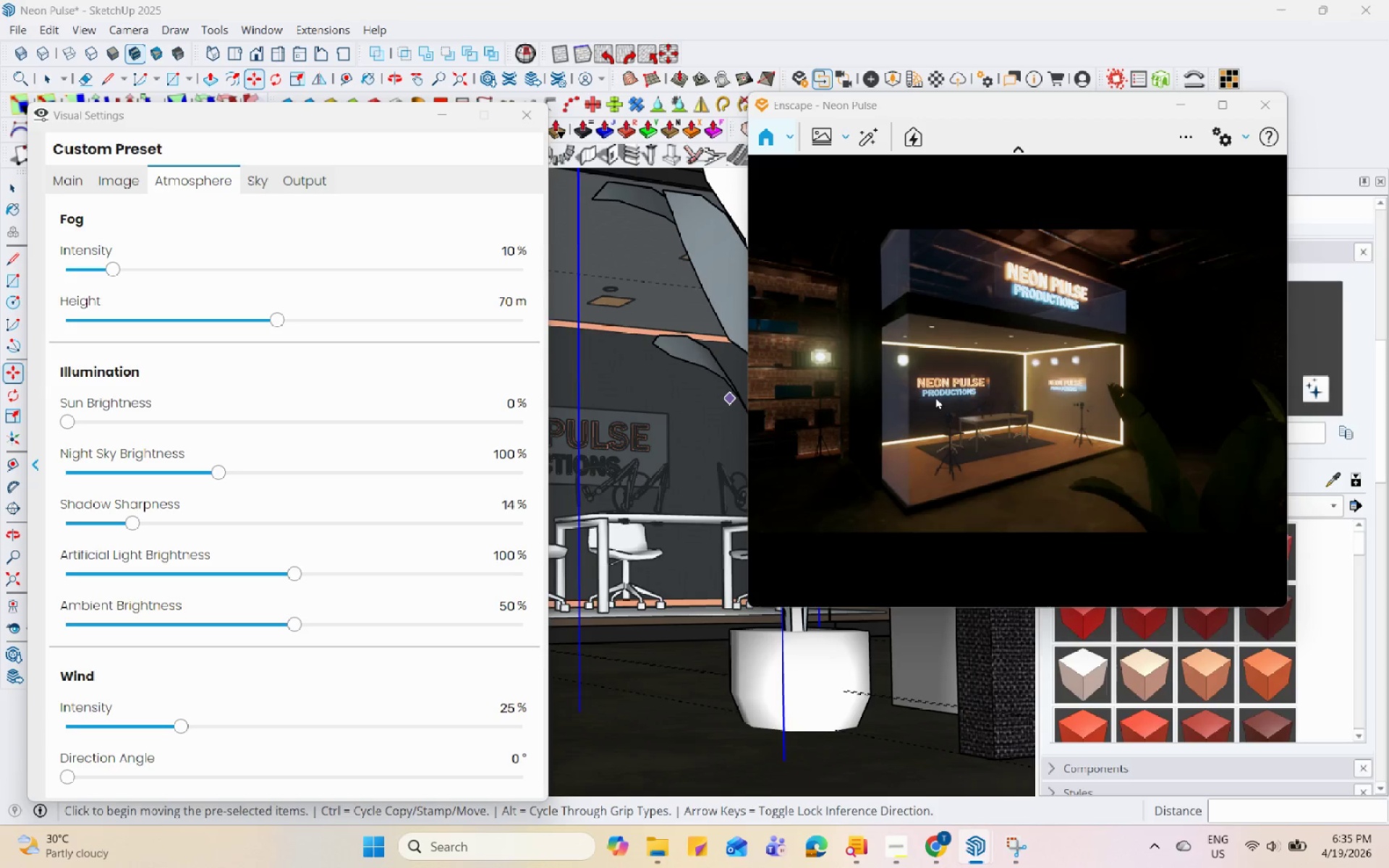 
scroll: coordinate [880, 358], scroll_direction: up, amount: 1.0
 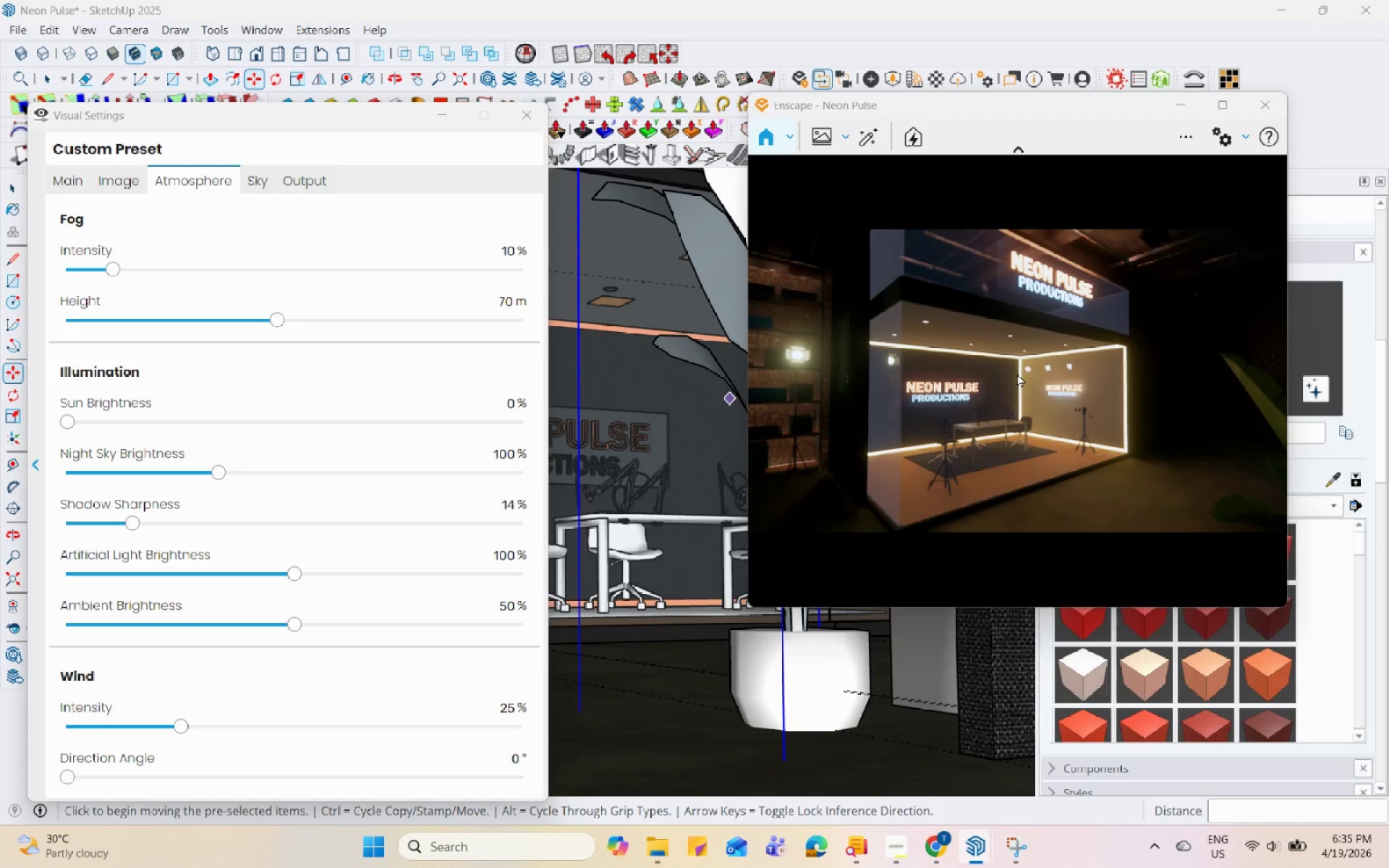 
scroll: coordinate [873, 375], scroll_direction: down, amount: 1.0
 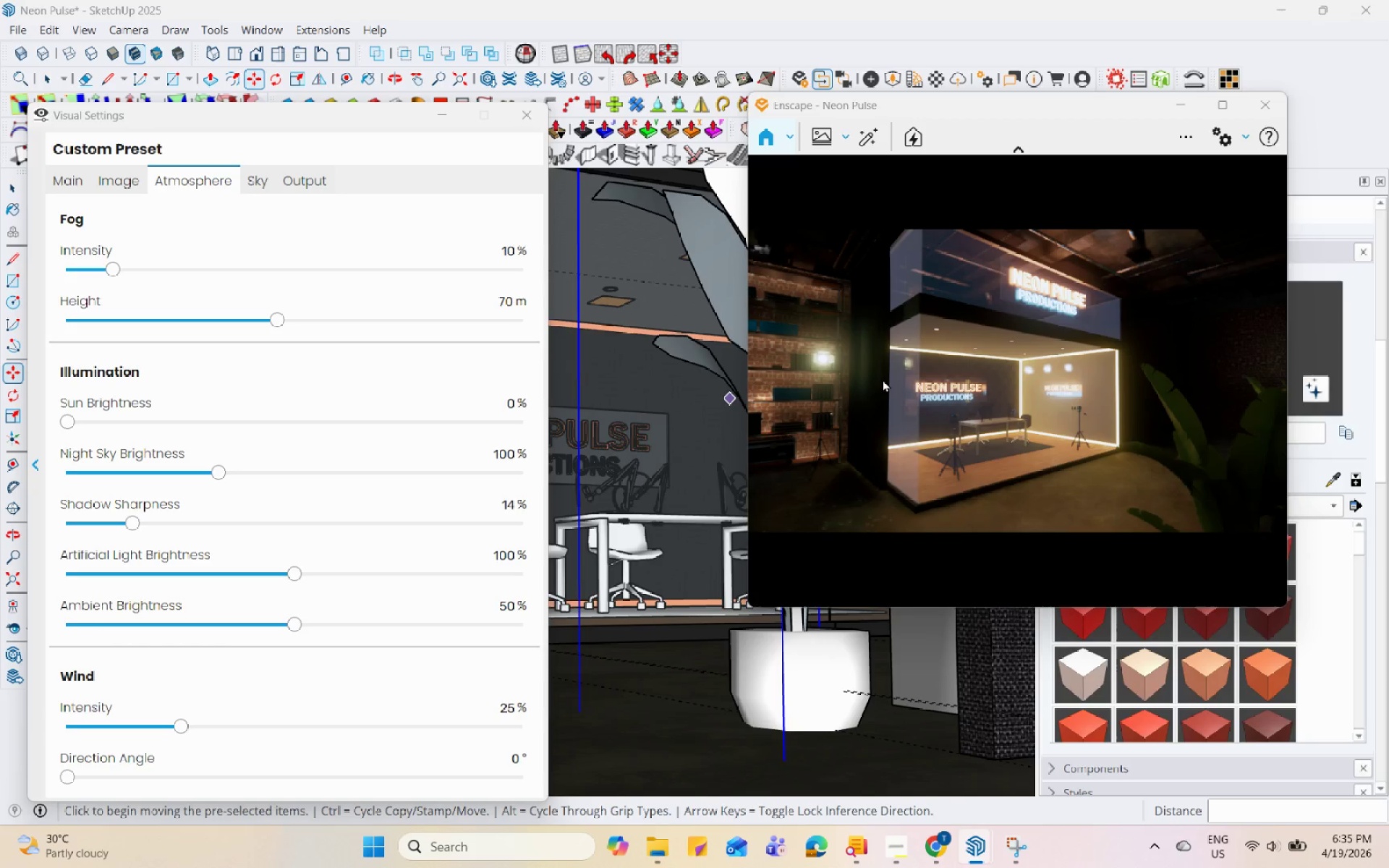 
wait(15.49)
 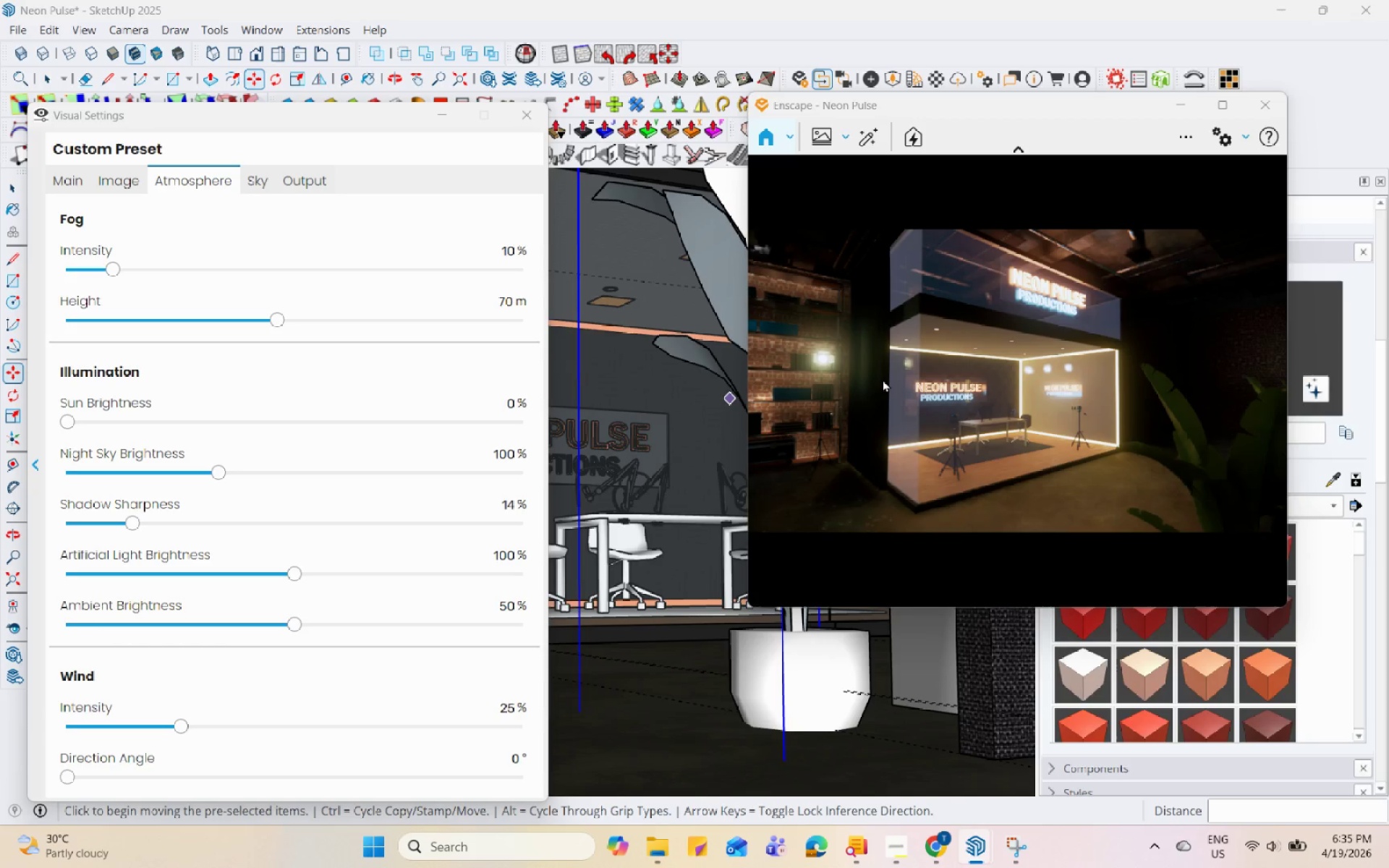 
left_click_drag(start_coordinate=[891, 346], to_coordinate=[1027, 402])
 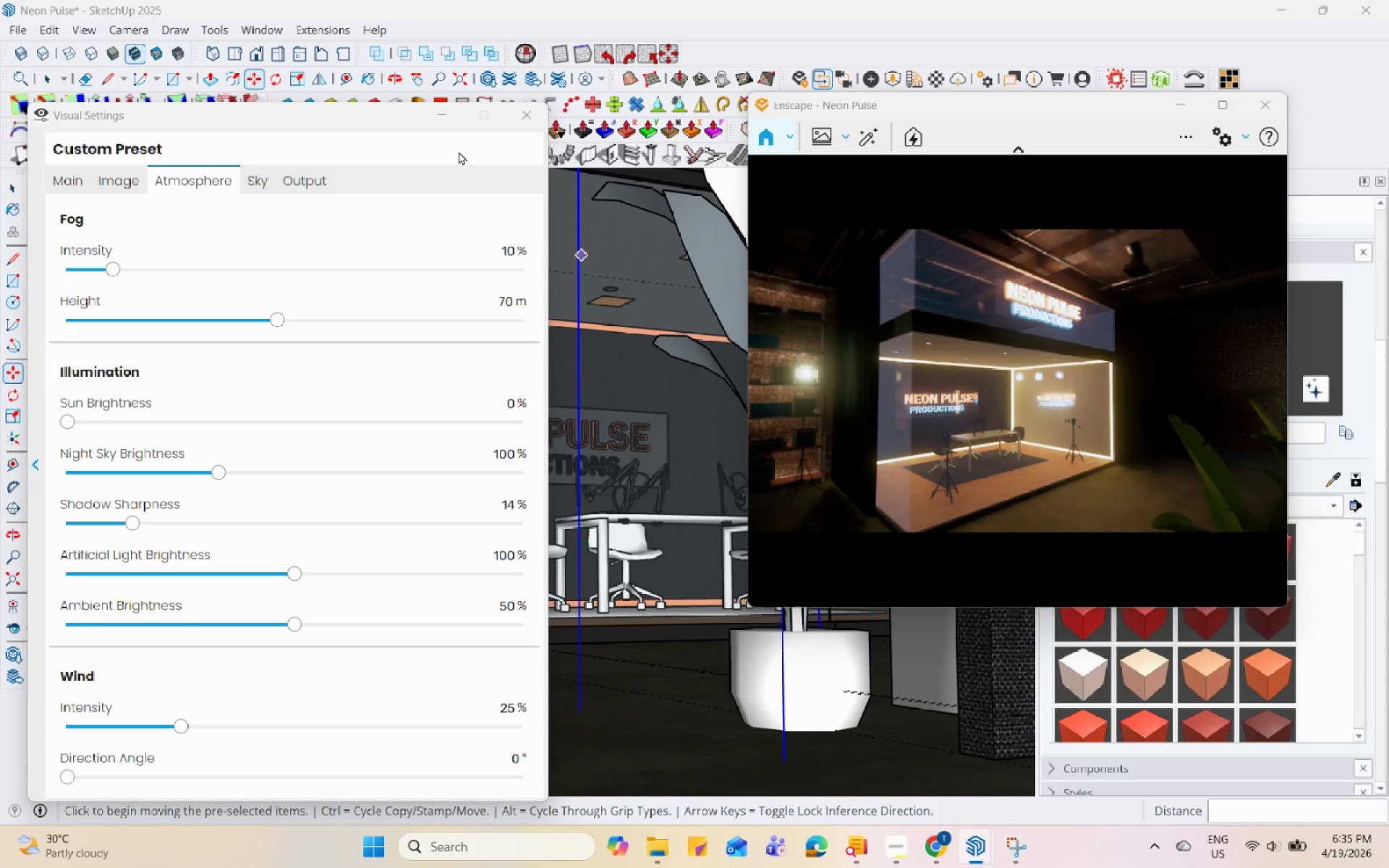 
wait(7.48)
 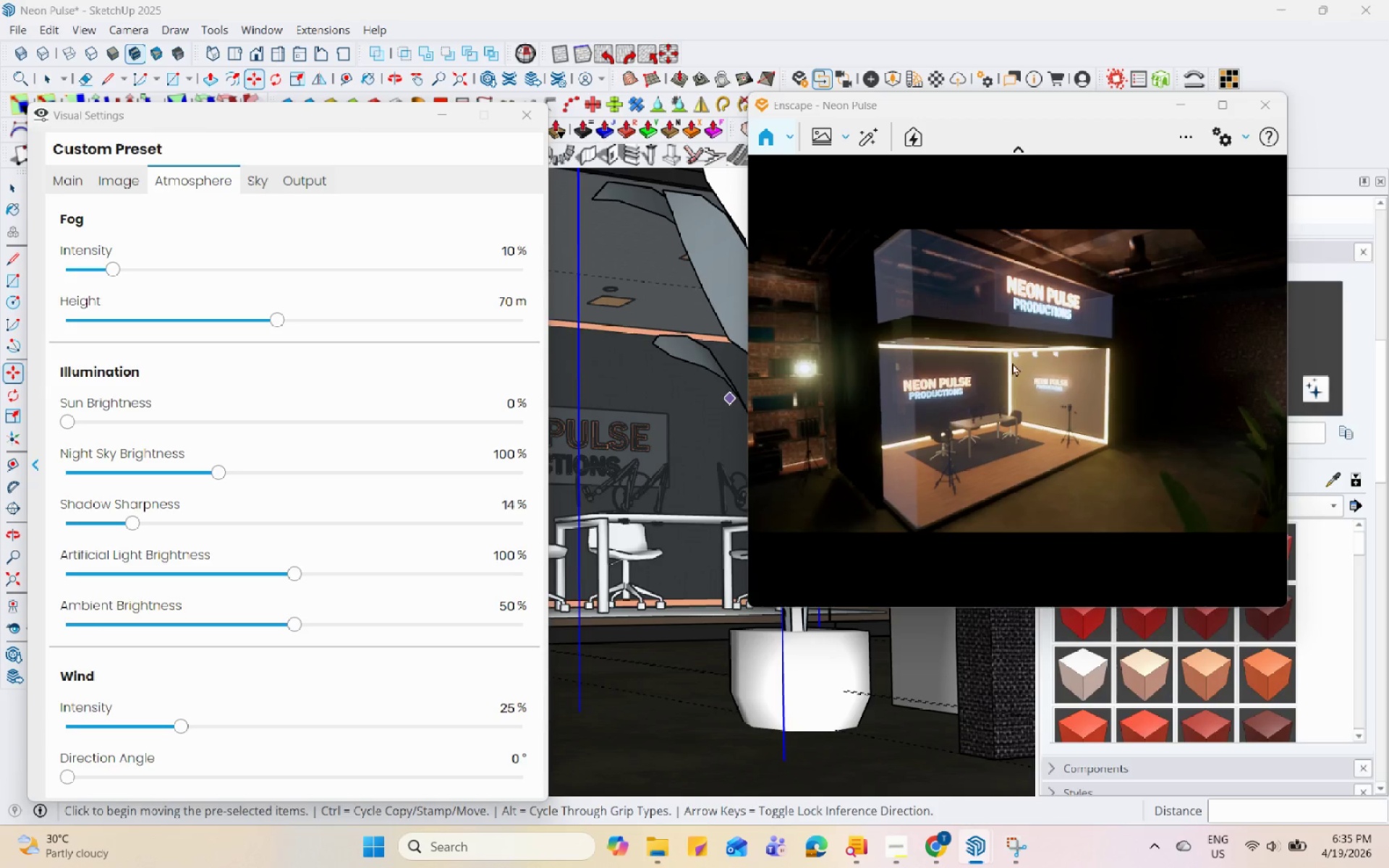 
left_click([78, 177])
 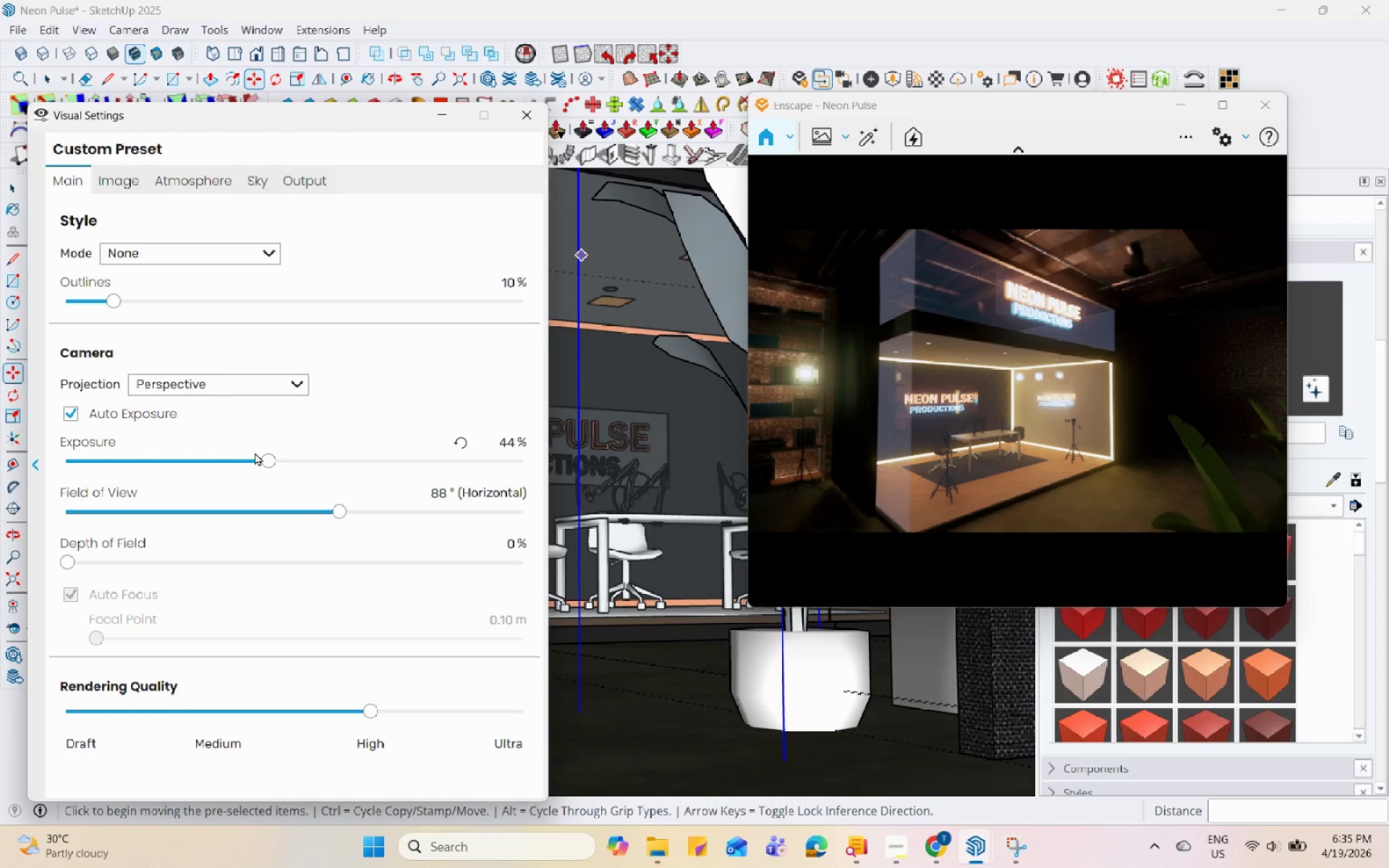 
left_click_drag(start_coordinate=[267, 457], to_coordinate=[284, 488])
 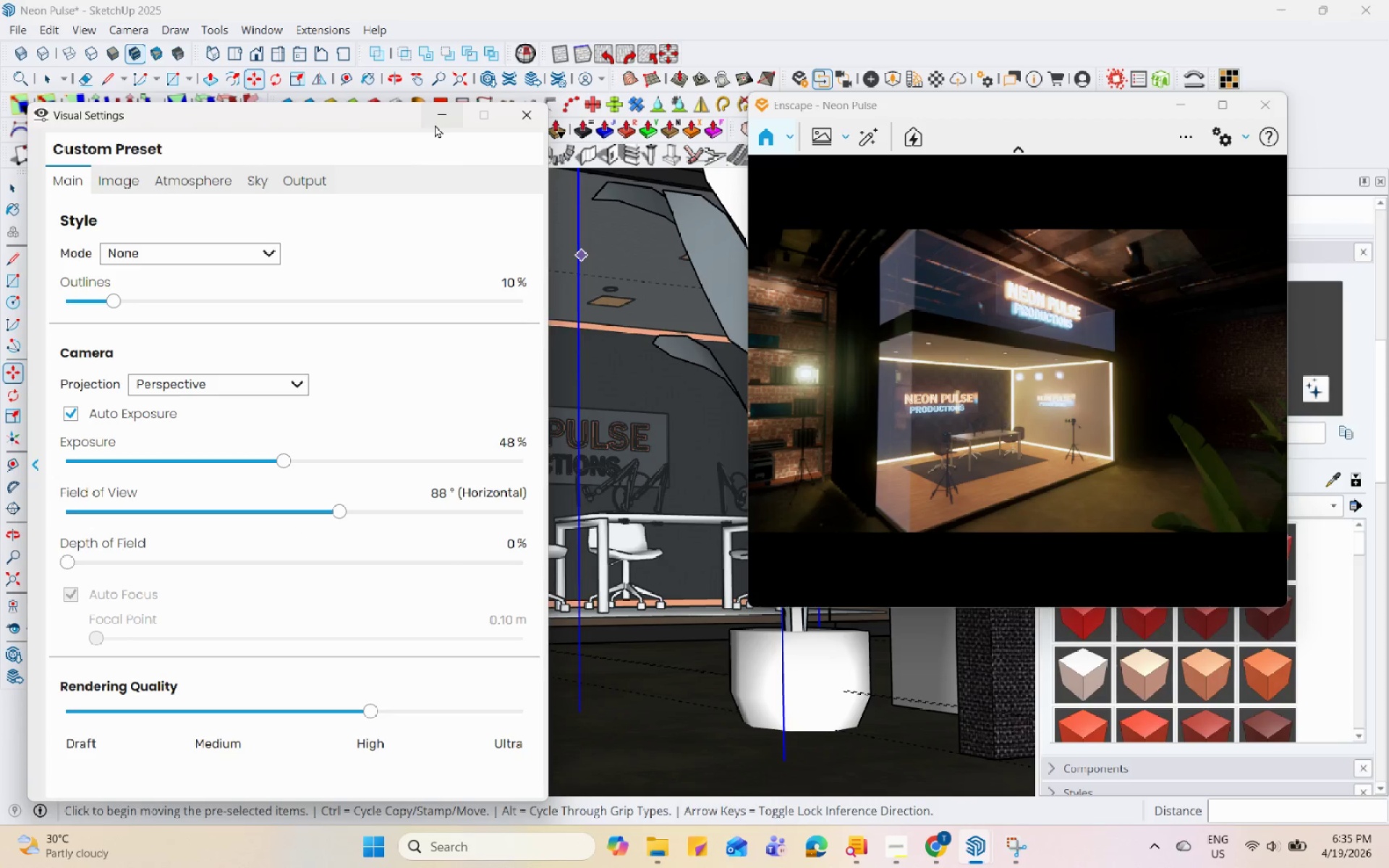 
left_click([434, 119])
 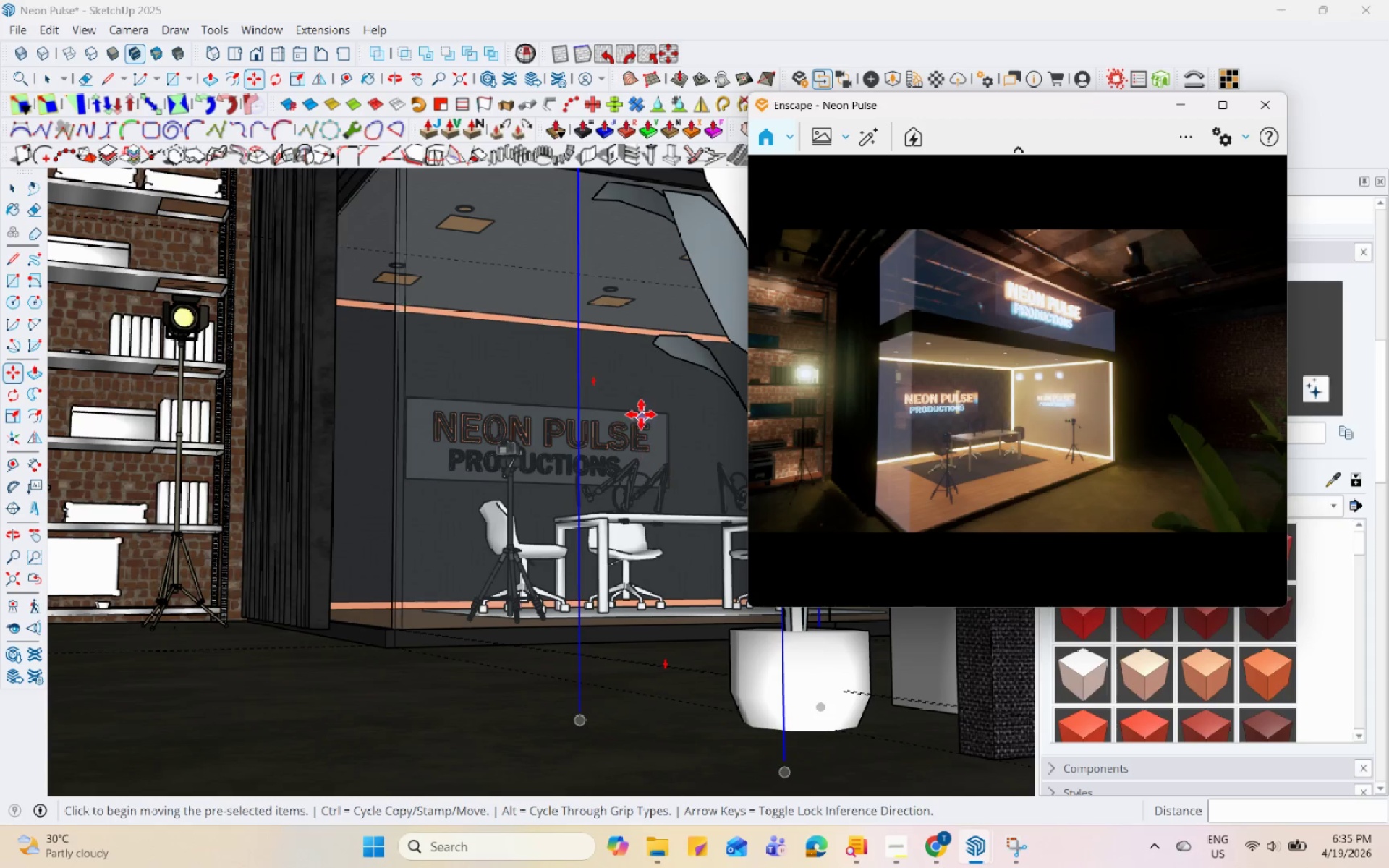 
scroll: coordinate [600, 297], scroll_direction: up, amount: 1.0
 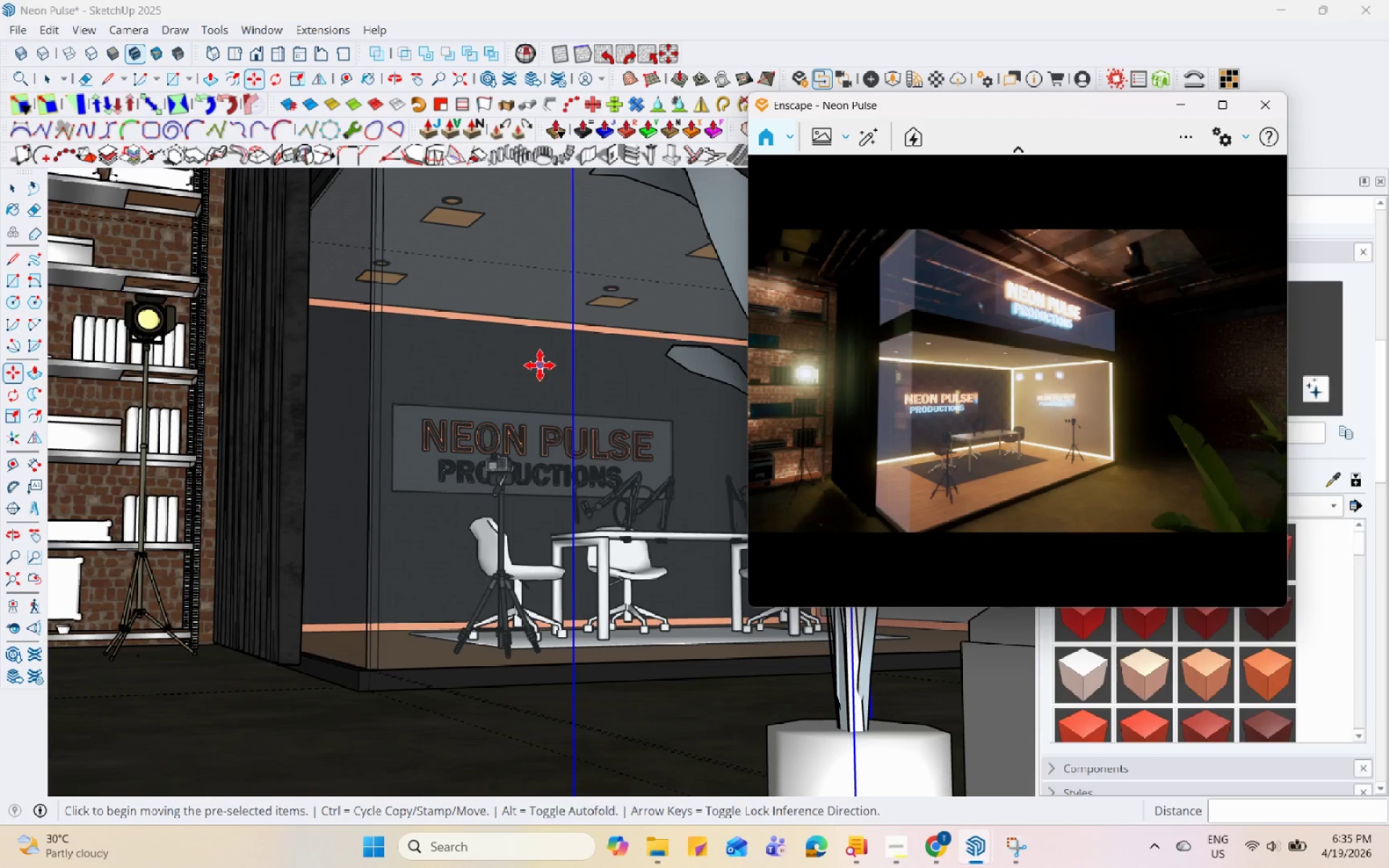 
scroll: coordinate [590, 286], scroll_direction: down, amount: 4.0
 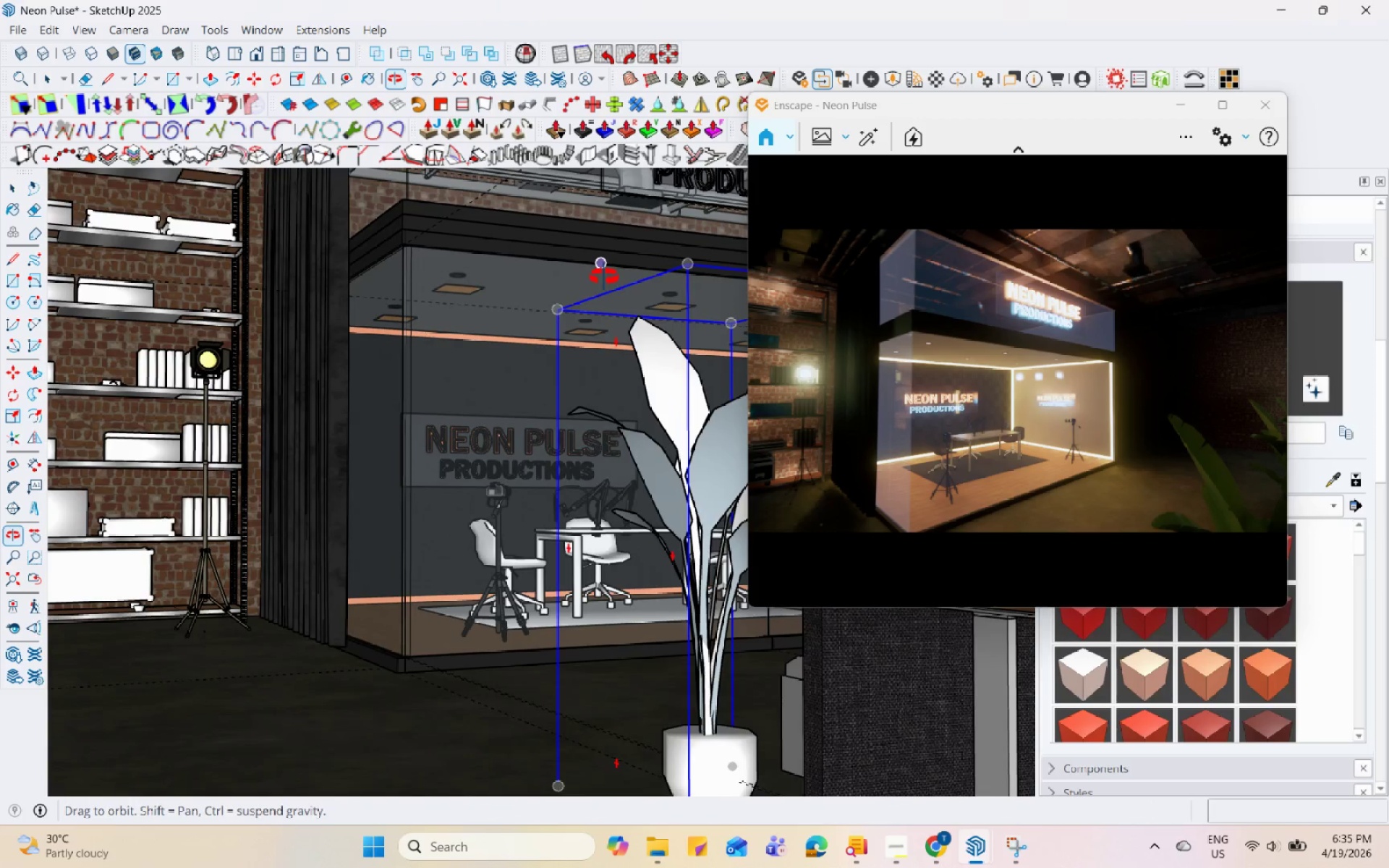 
key(H)
 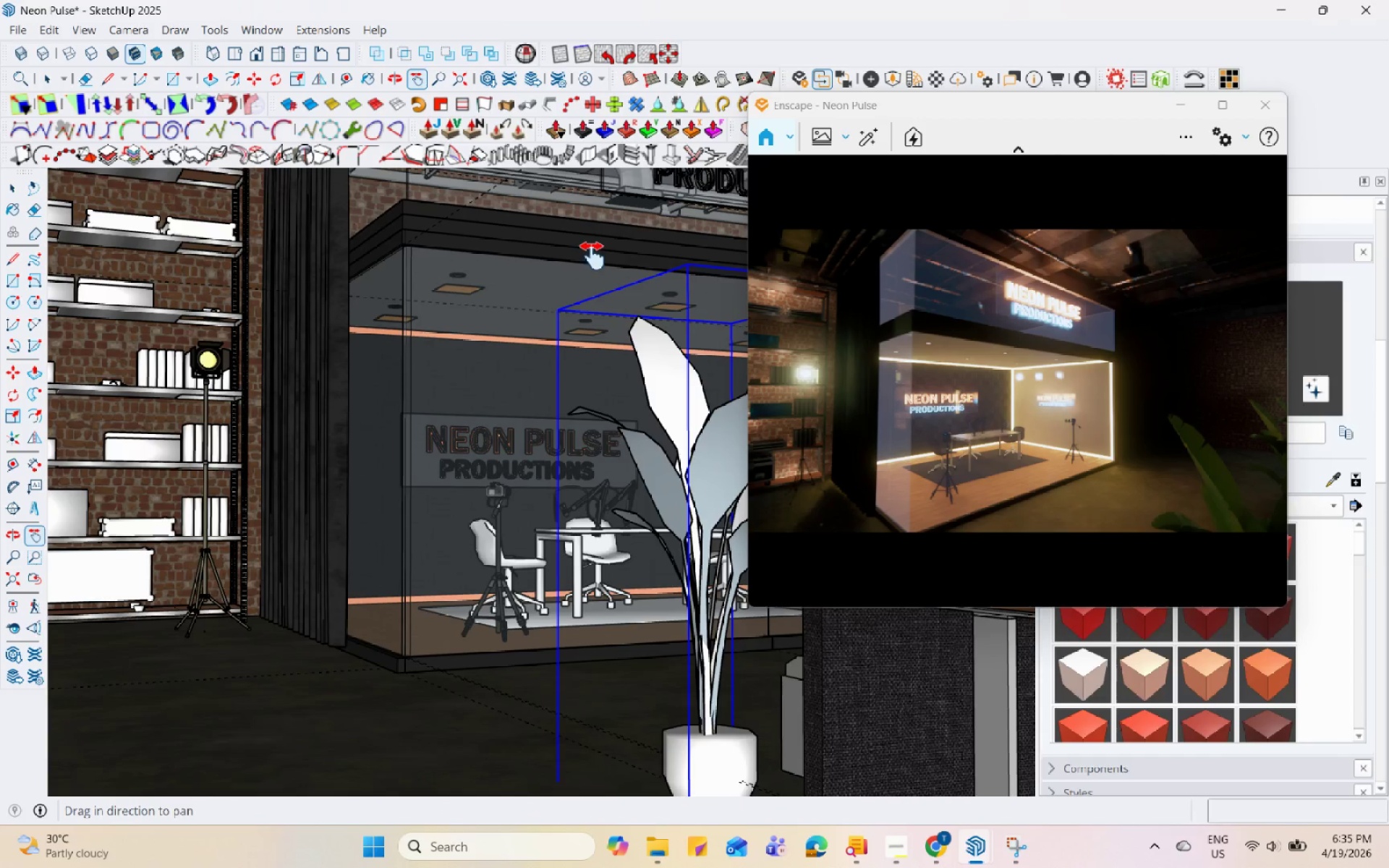 
left_click_drag(start_coordinate=[592, 258], to_coordinate=[514, 469])
 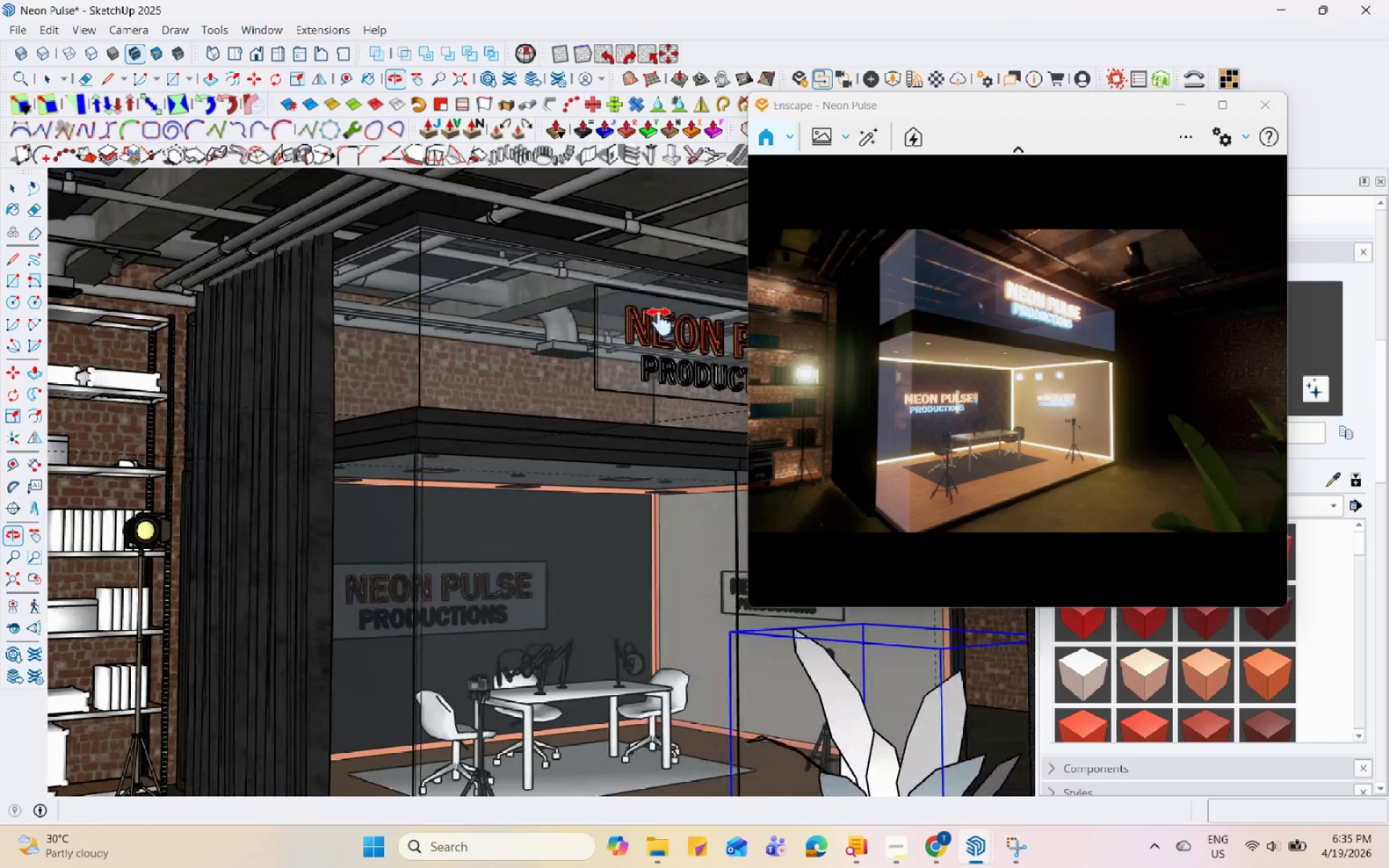 
scroll: coordinate [402, 490], scroll_direction: up, amount: 9.0
 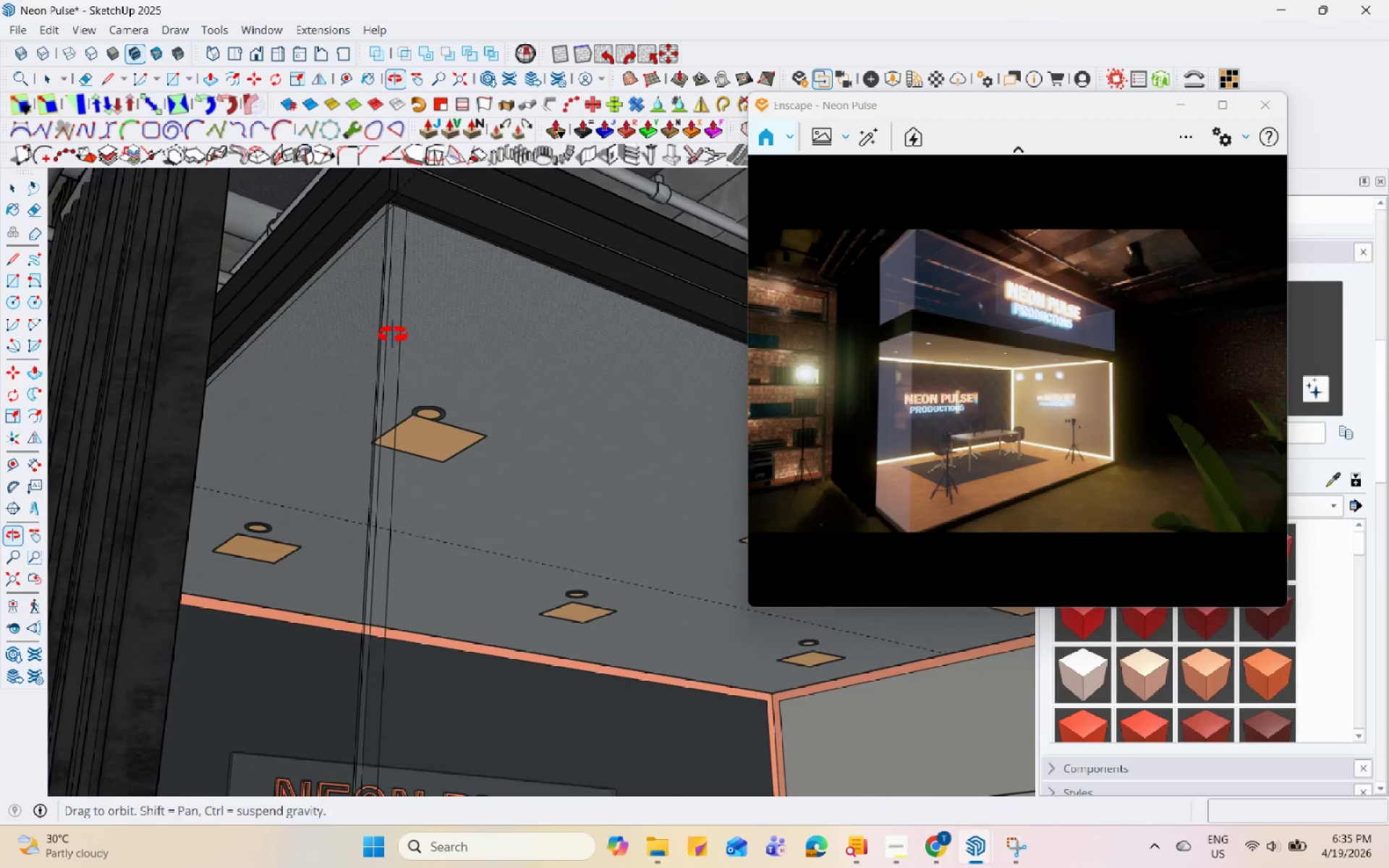 
key(Space)
 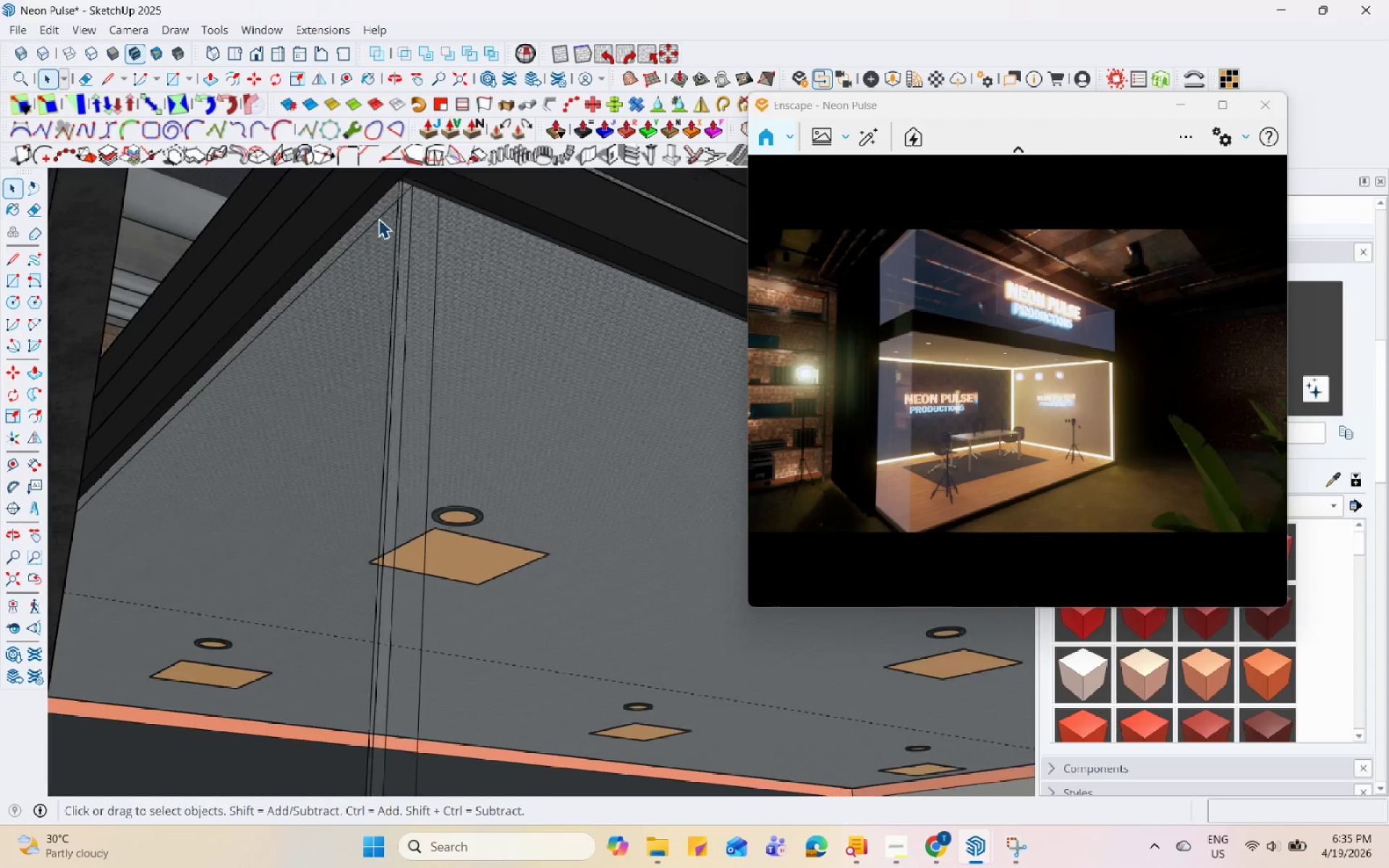 
left_click([379, 218])
 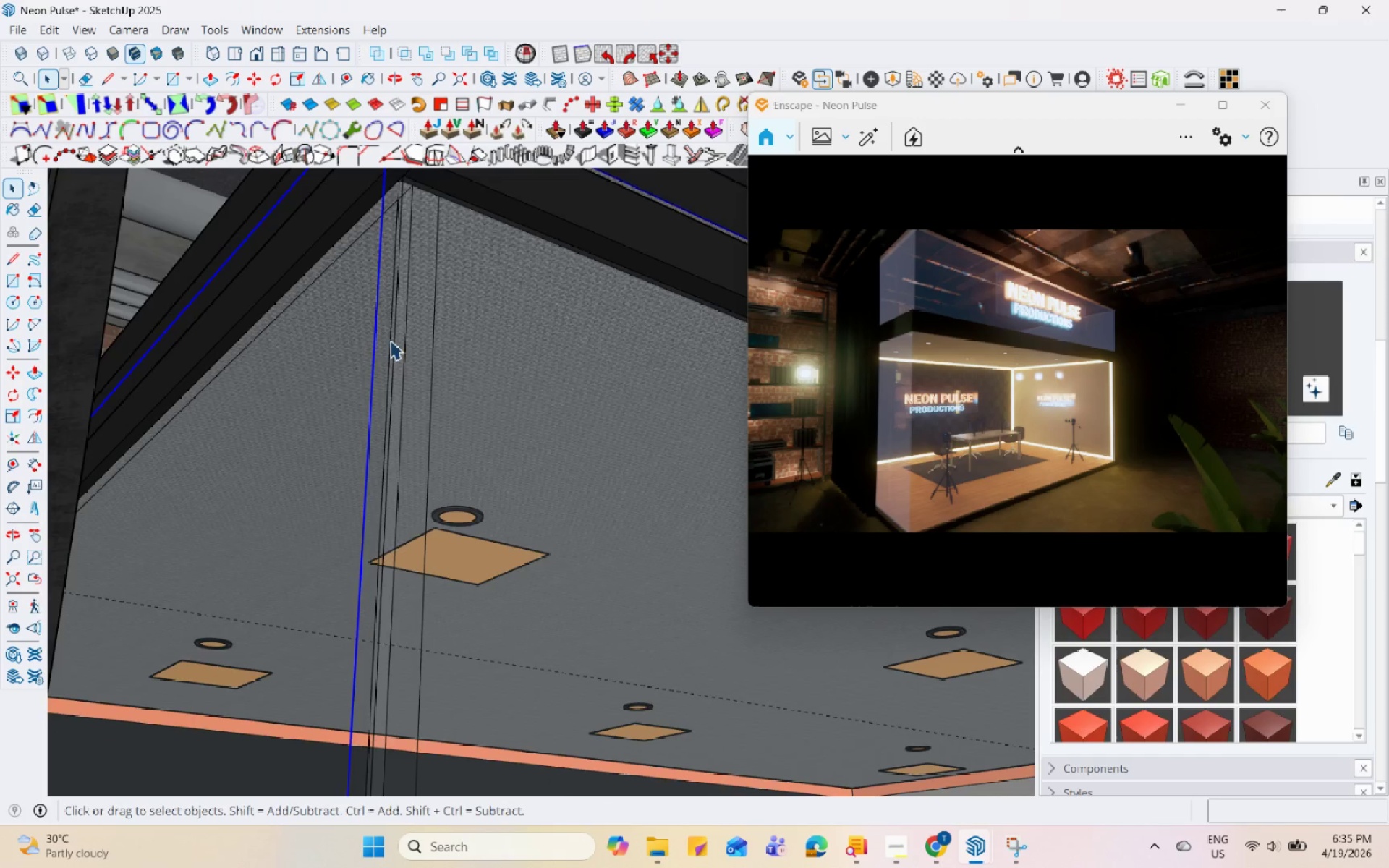 
scroll: coordinate [375, 223], scroll_direction: up, amount: 7.0
 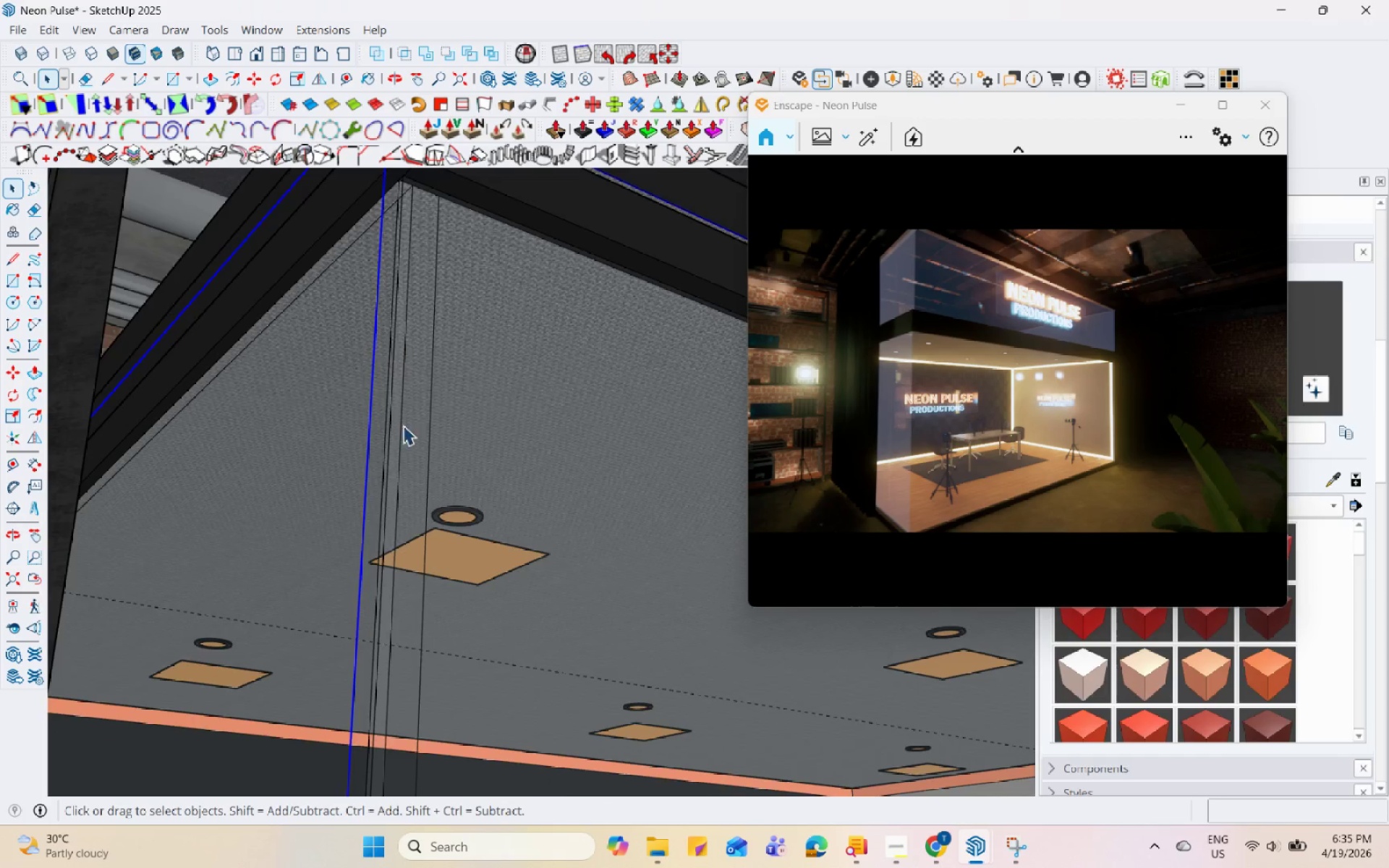 
scroll: coordinate [396, 347], scroll_direction: down, amount: 7.0
 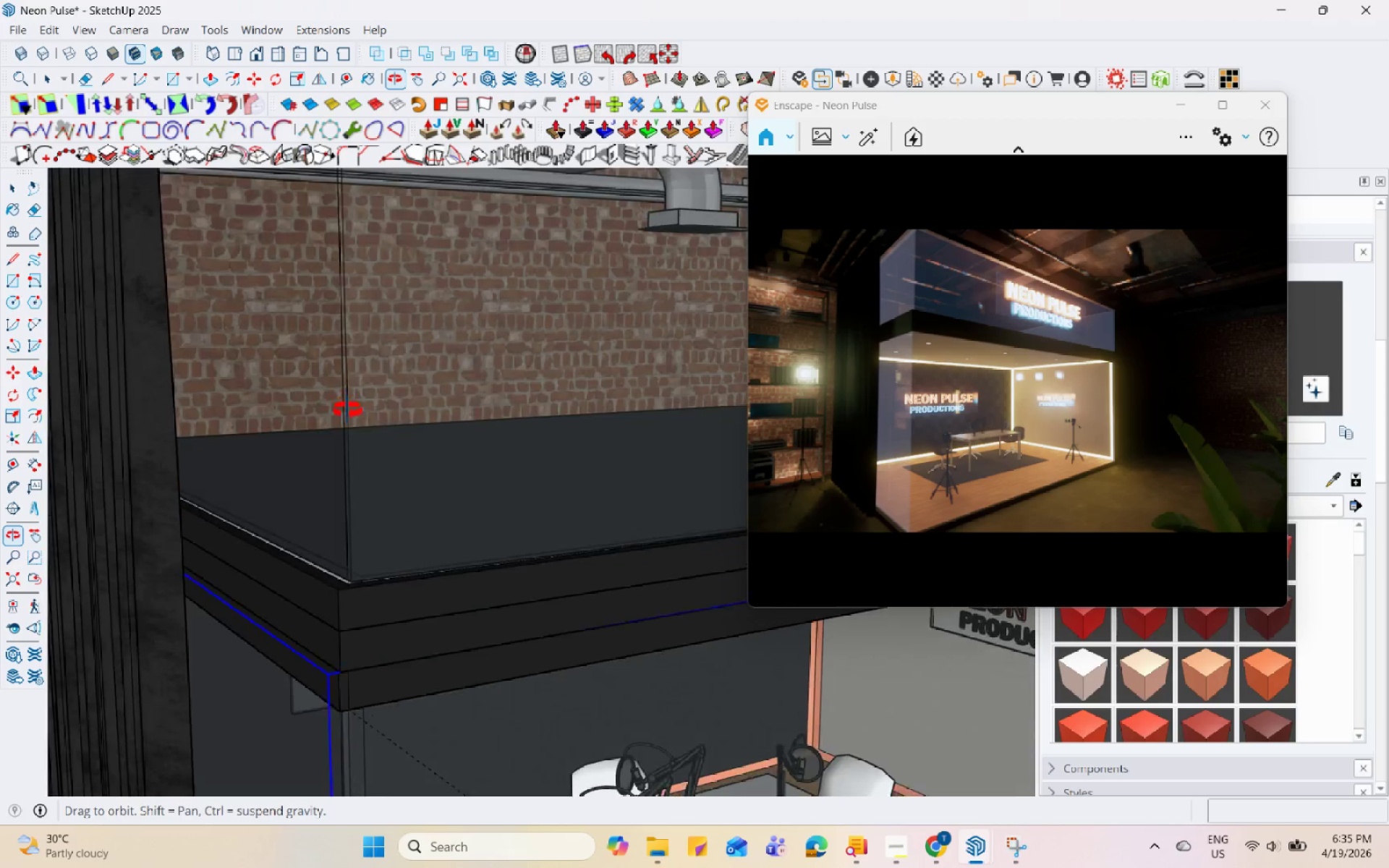 
scroll: coordinate [318, 615], scroll_direction: up, amount: 1.0
 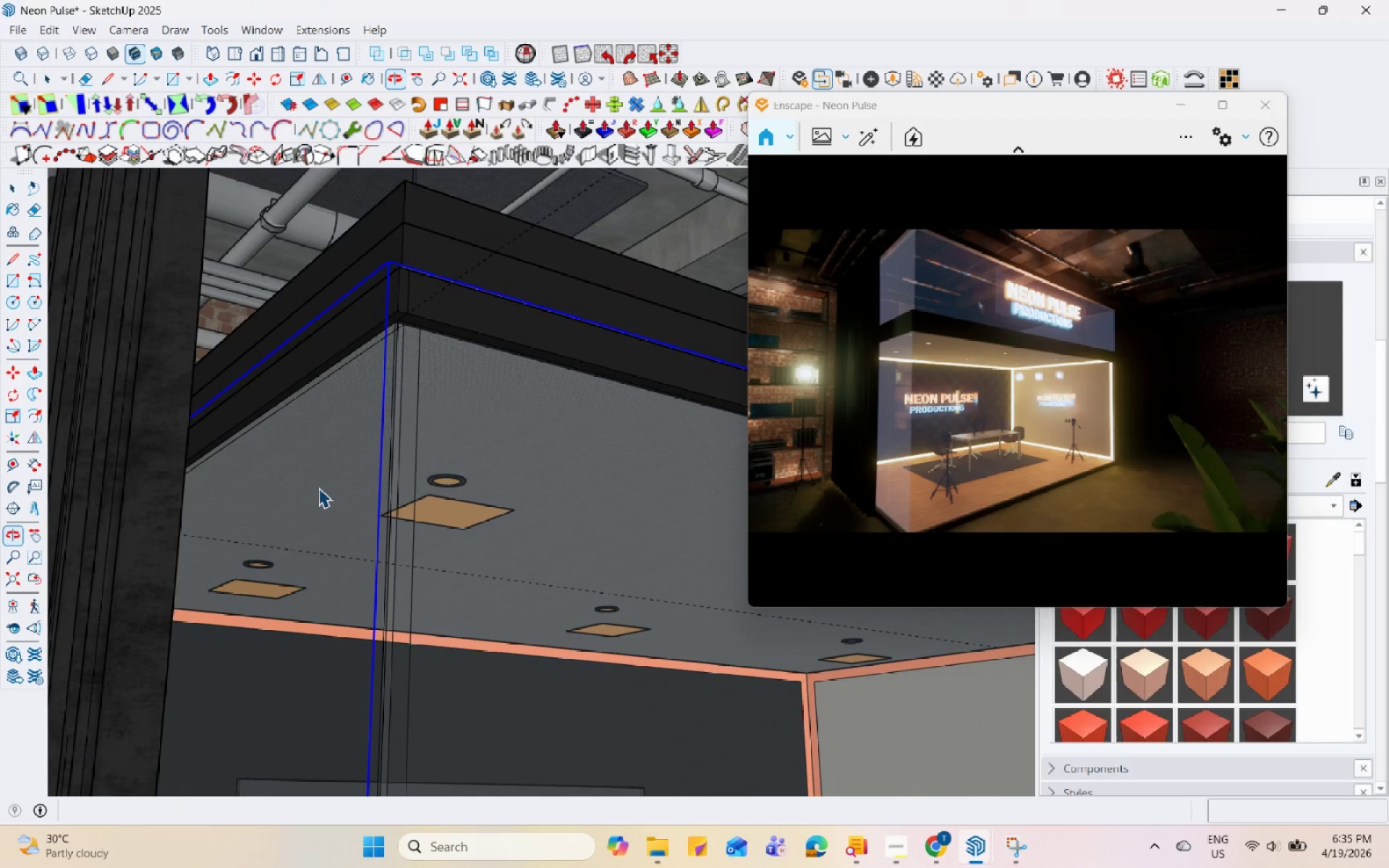 
double_click([359, 318])
 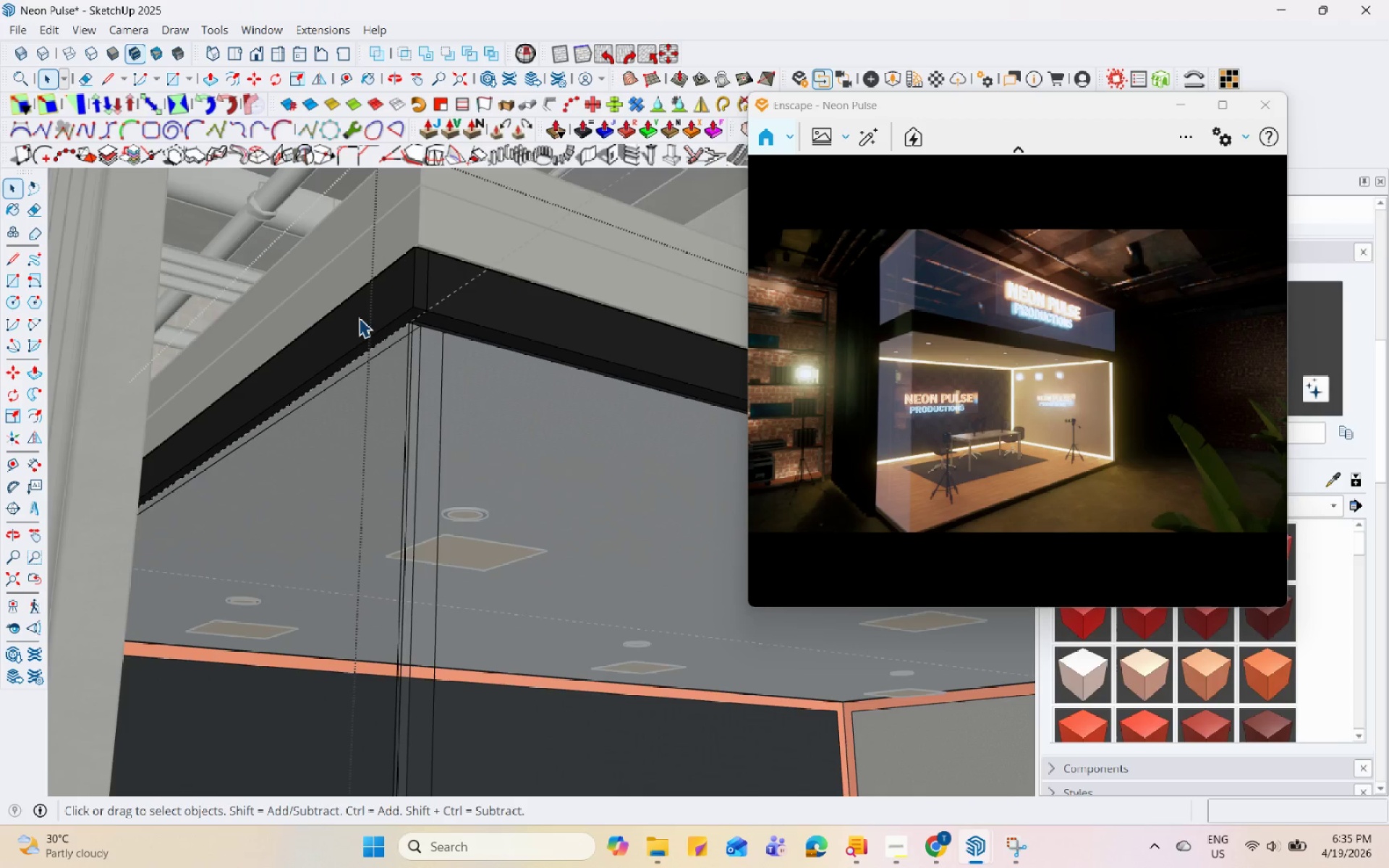 
scroll: coordinate [359, 320], scroll_direction: up, amount: 3.0
 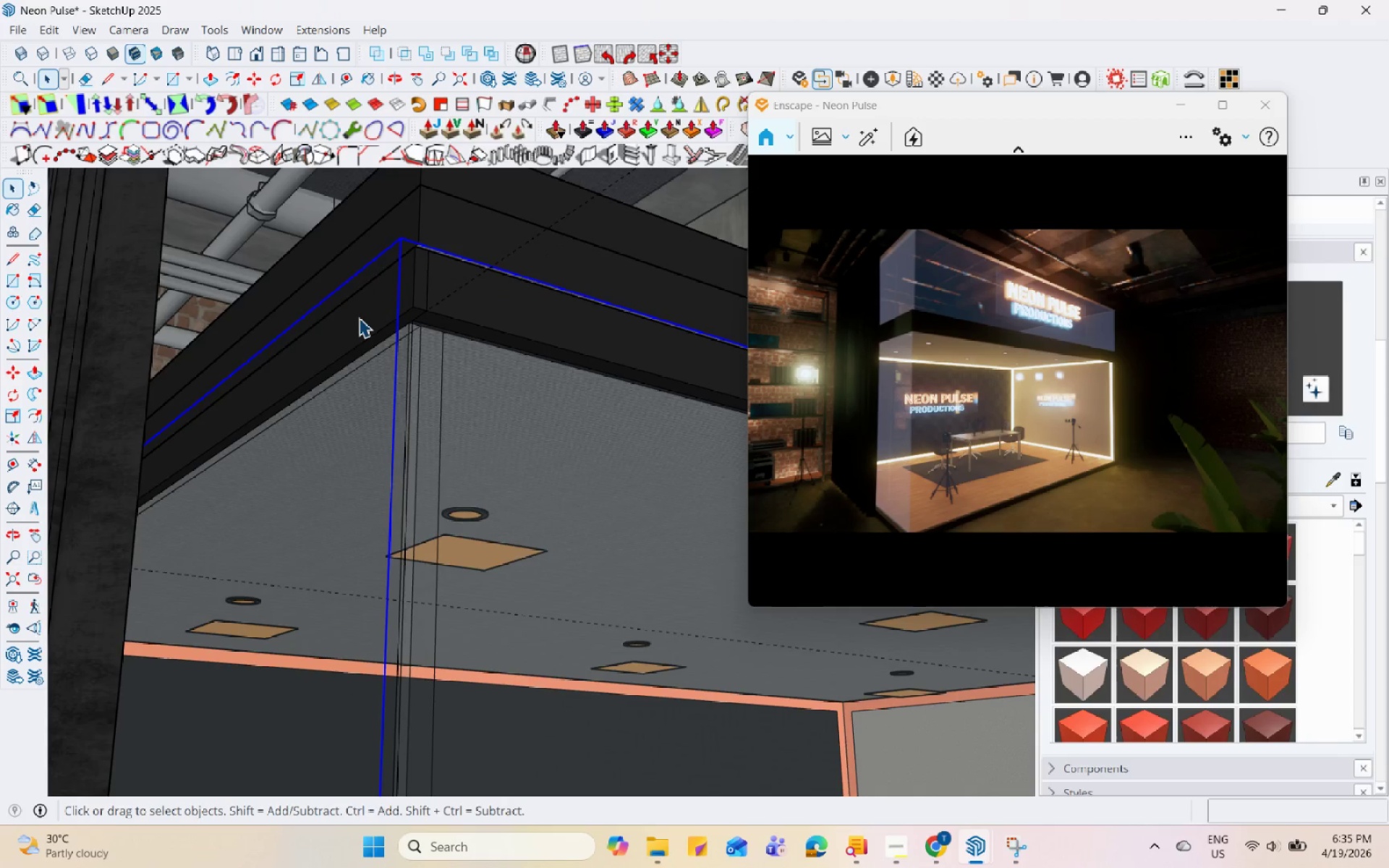 
triple_click([367, 308])
 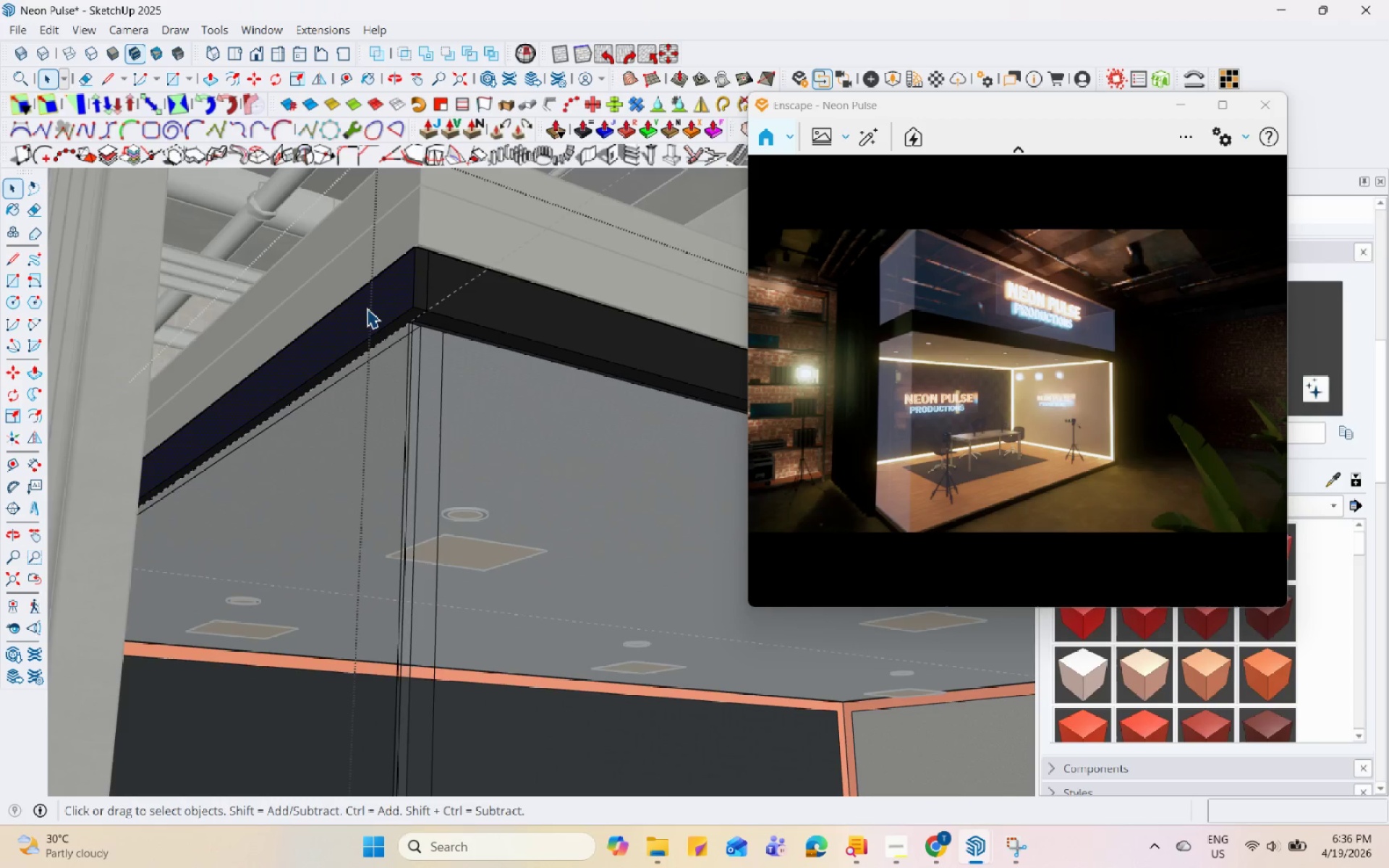 
key(P)
 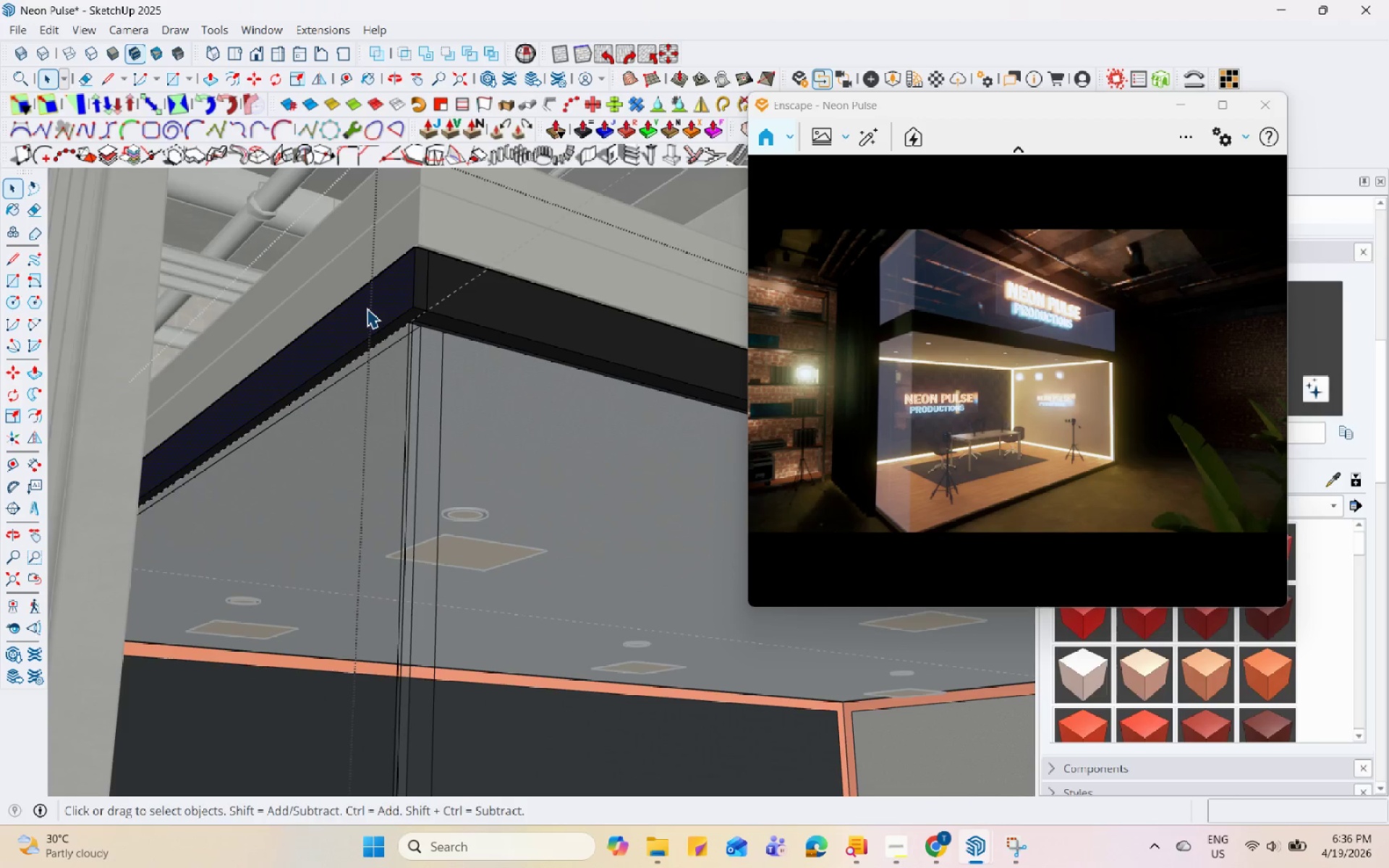 
left_click([367, 308])
 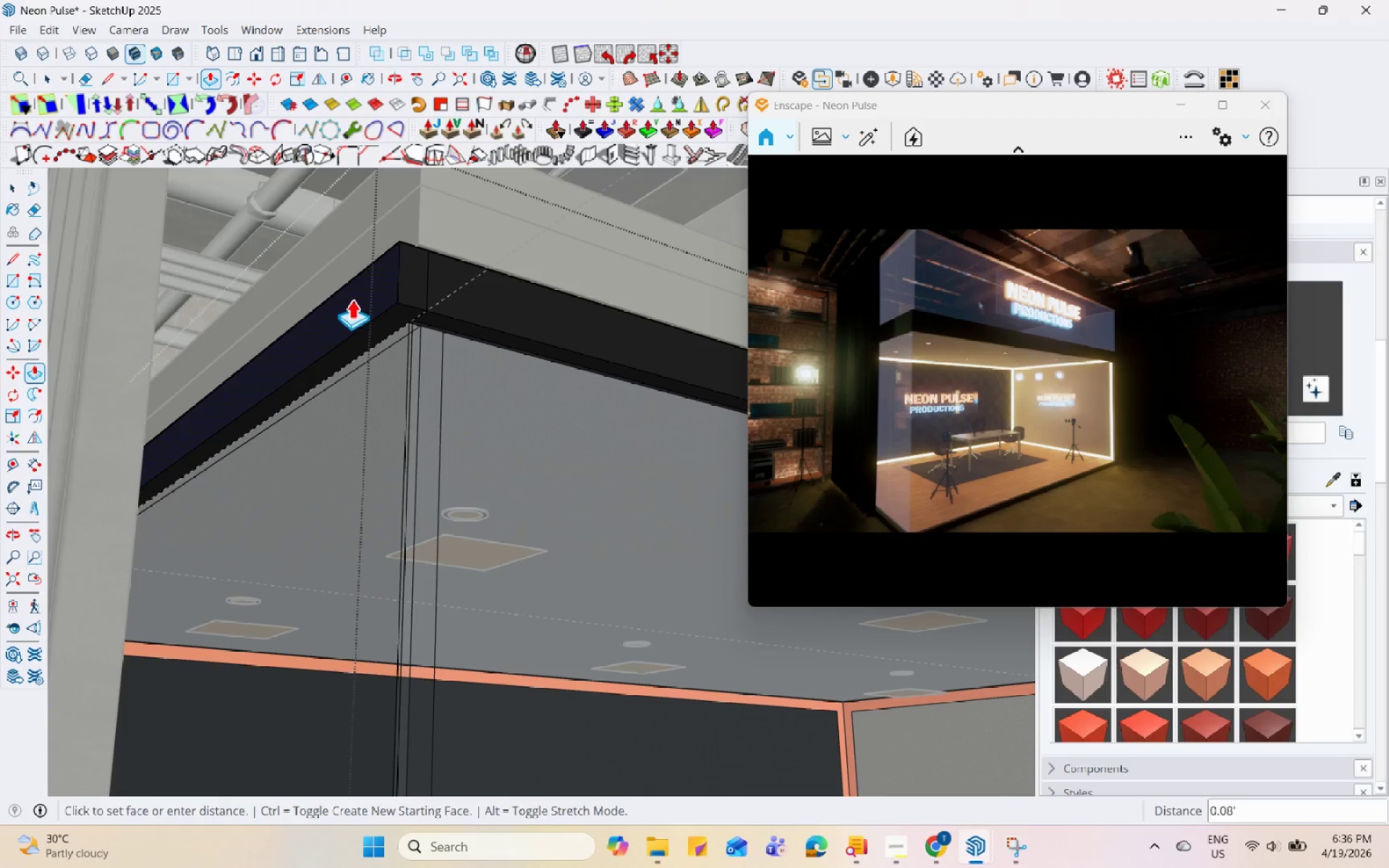 
left_click([348, 294])
 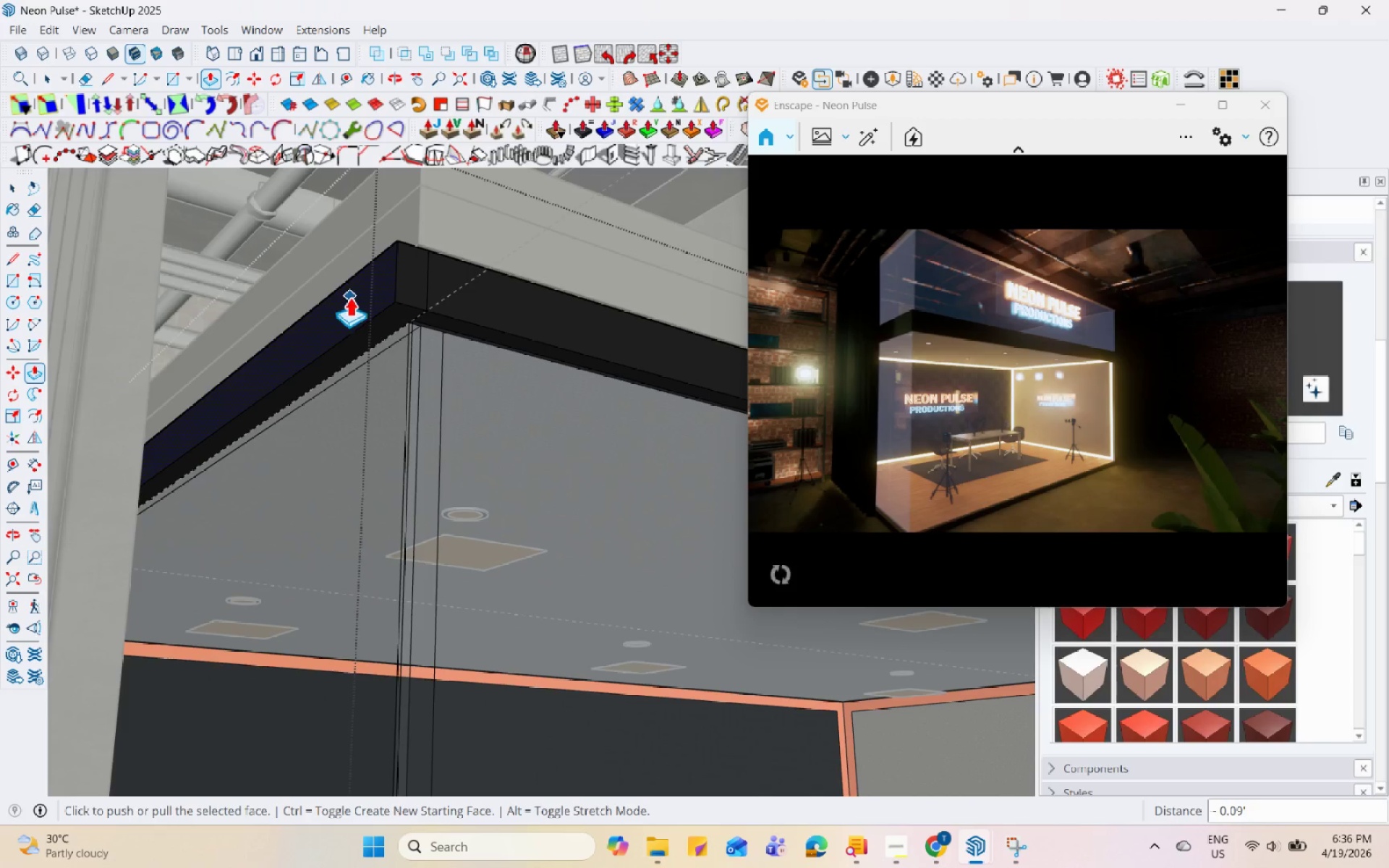 
key(Space)
 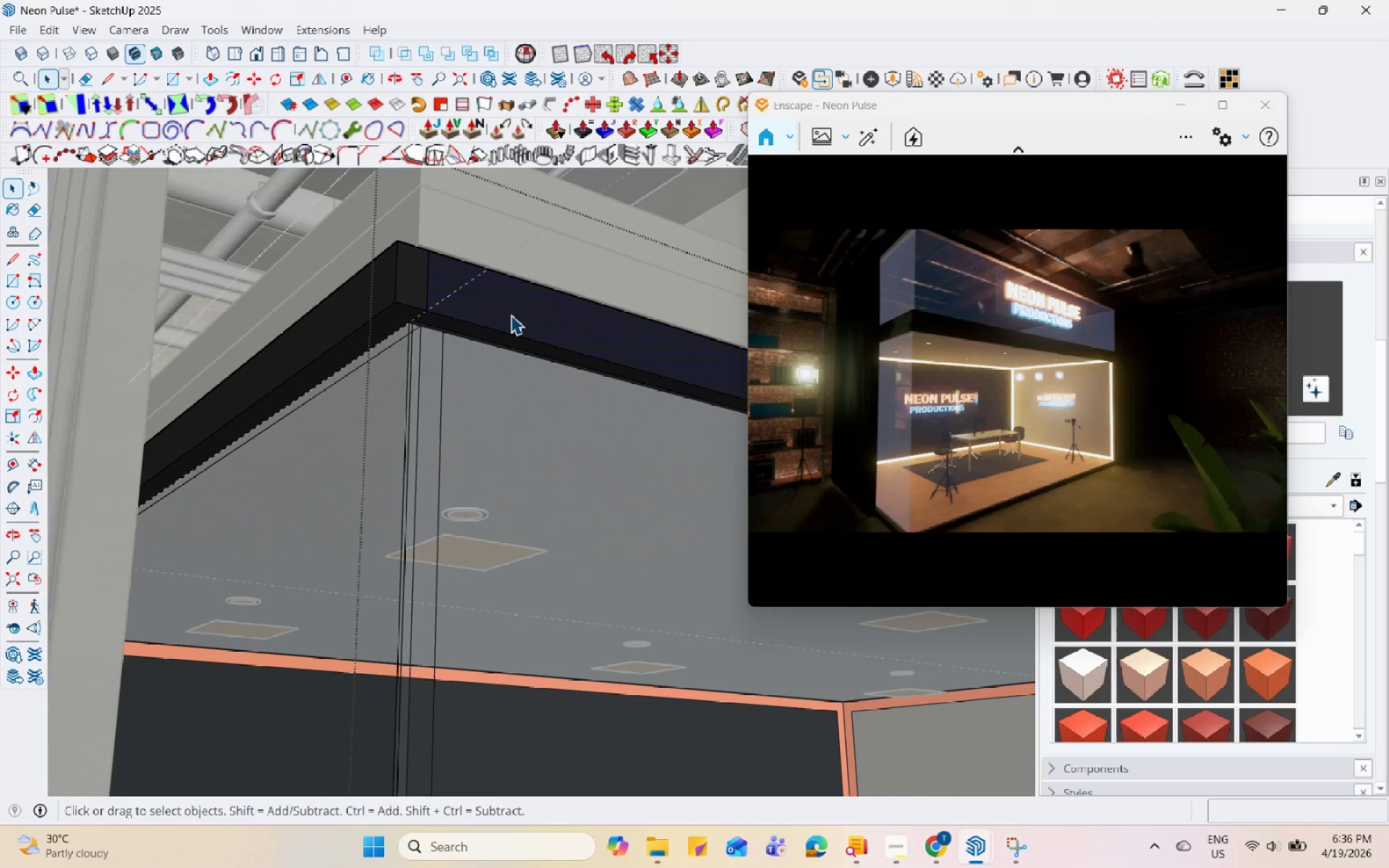 
key(P)
 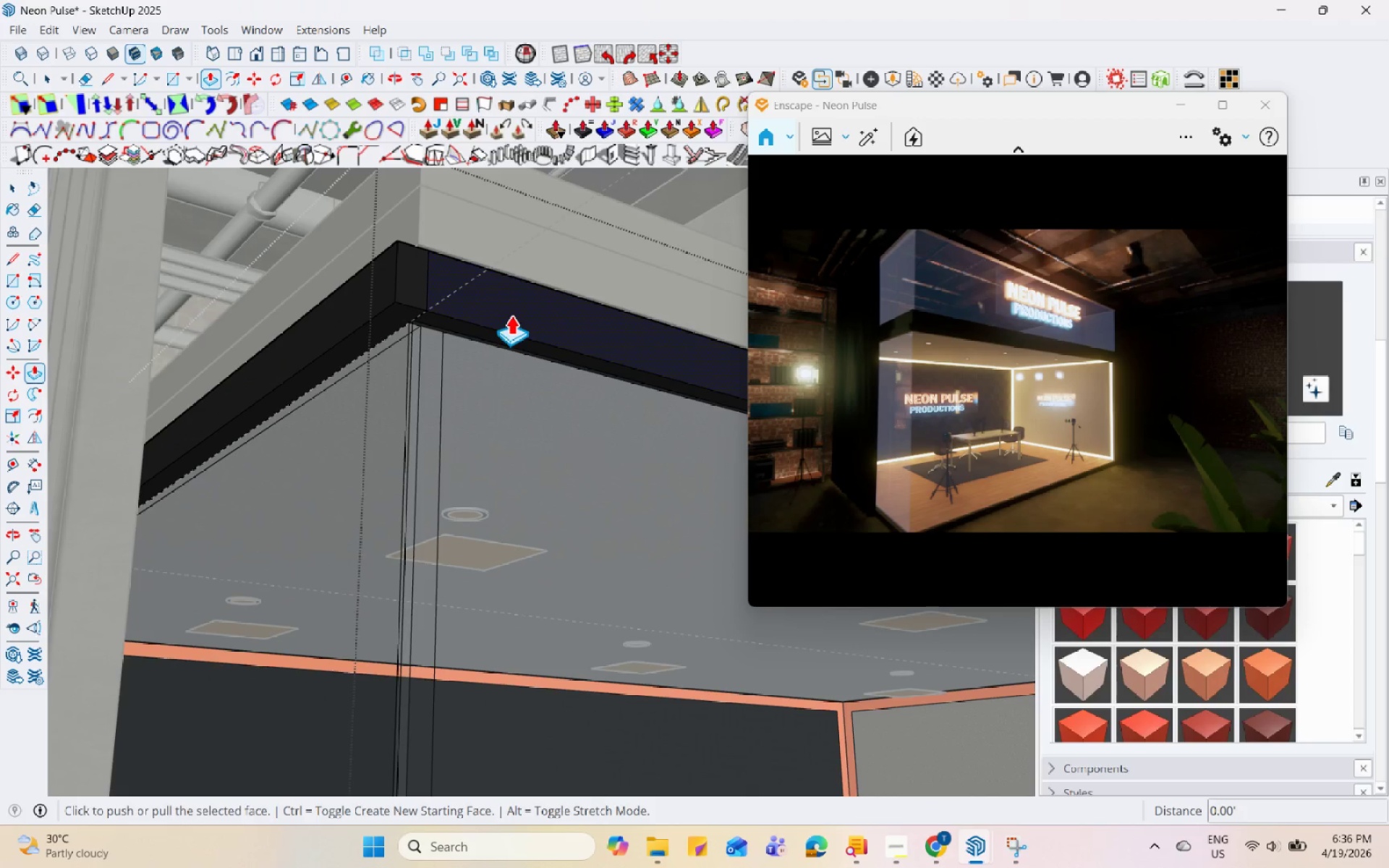 
double_click([511, 315])
 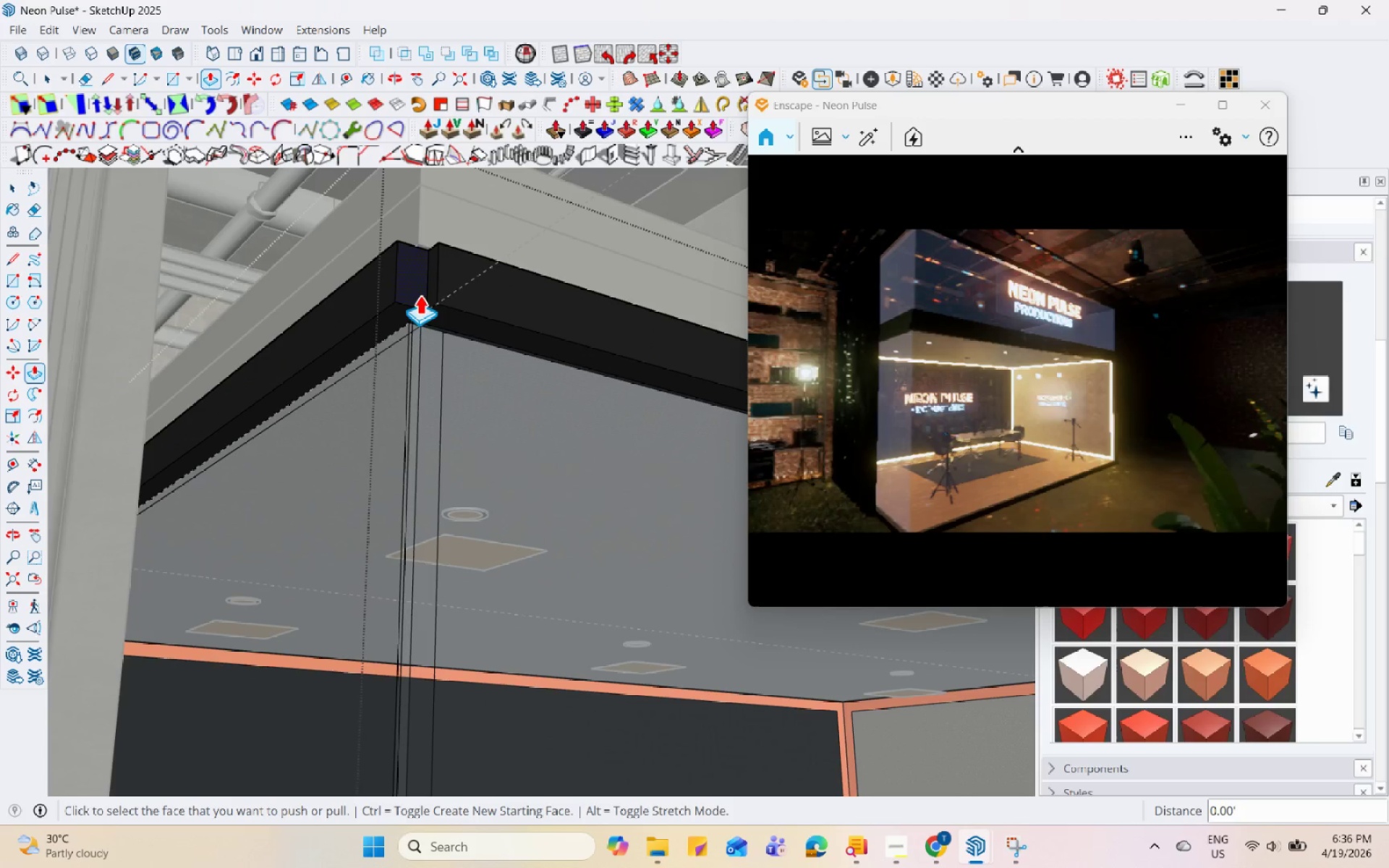 
left_click([433, 289])
 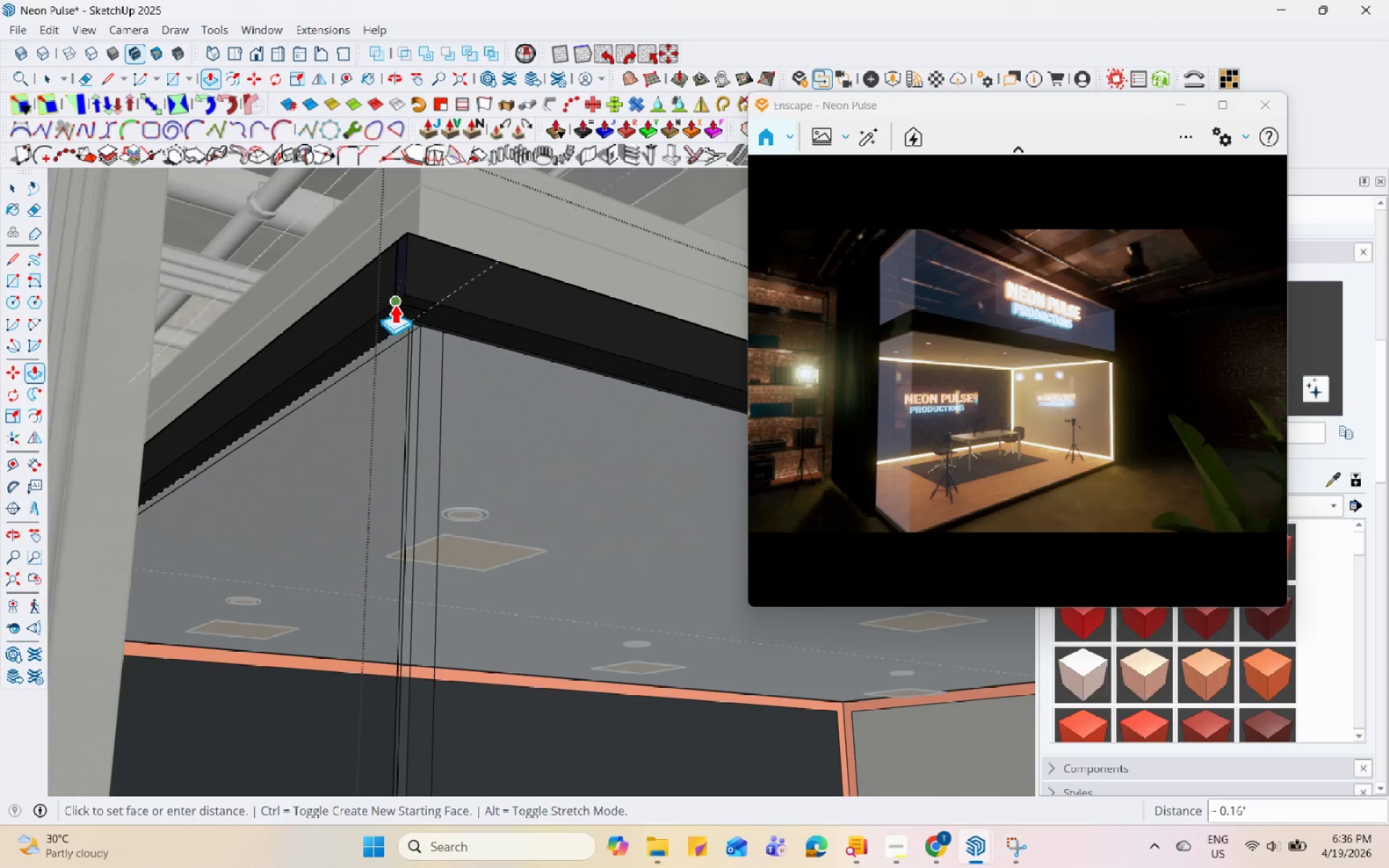 
left_click([389, 306])
 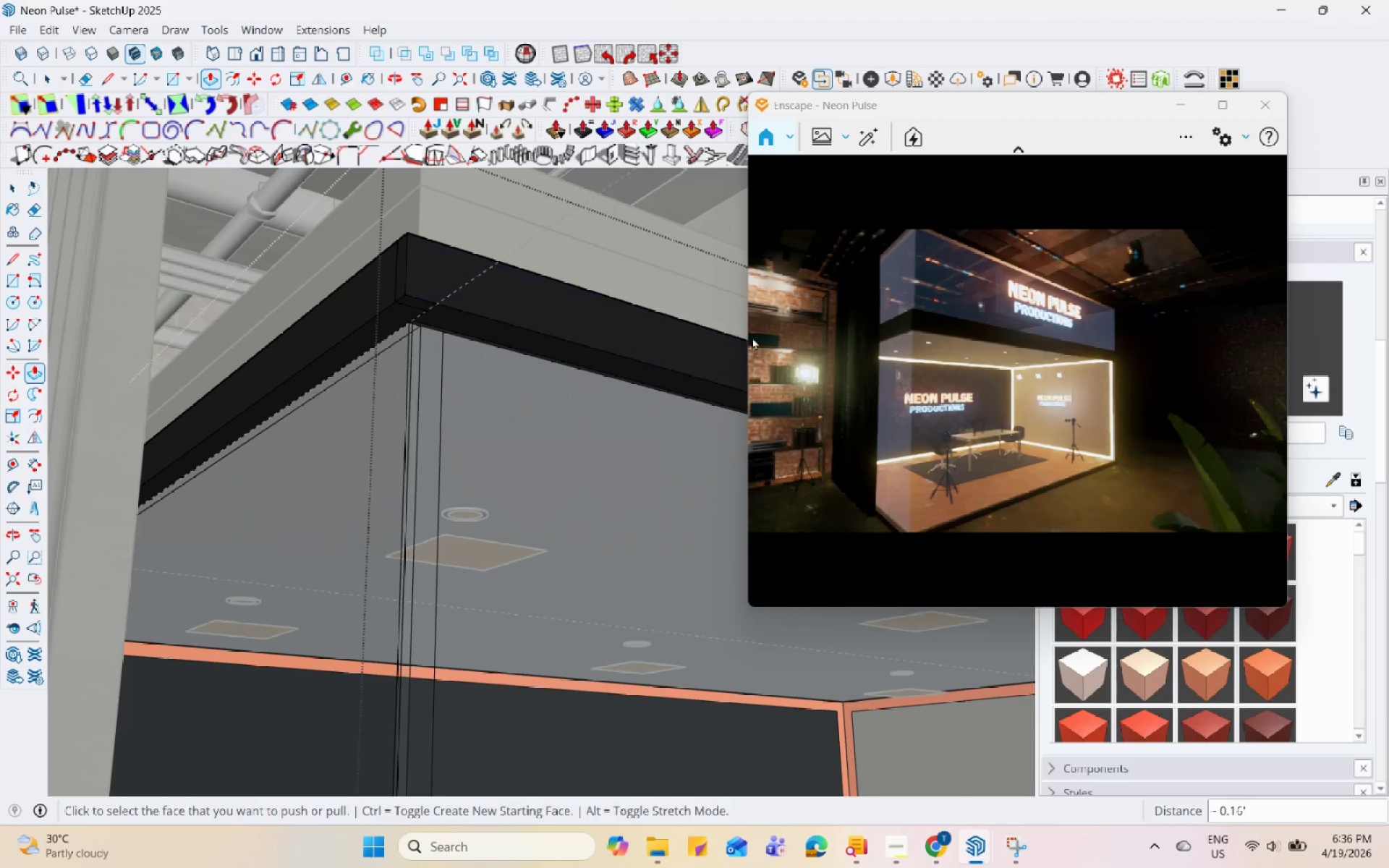 
key(Space)
 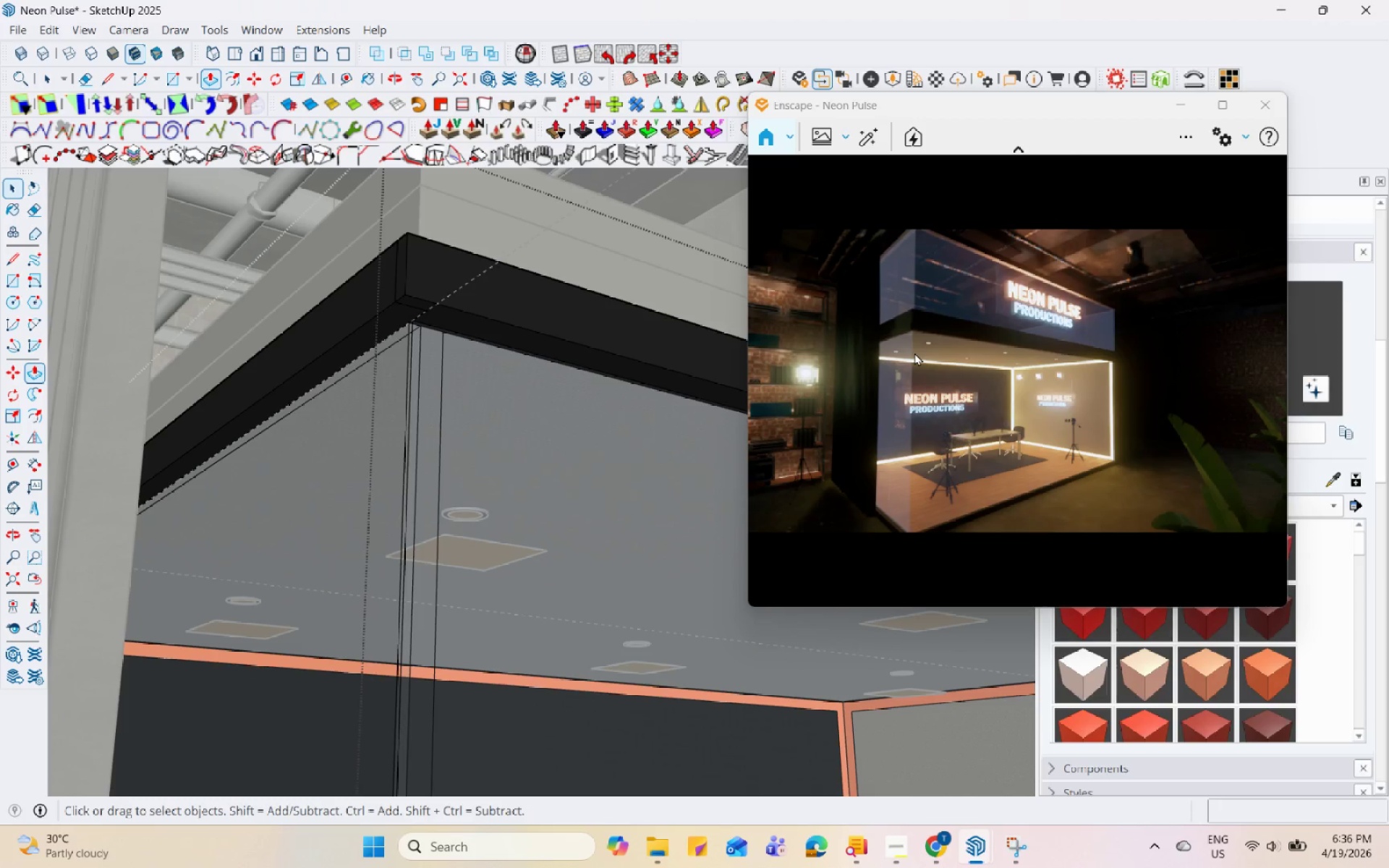 
left_click([914, 352])
 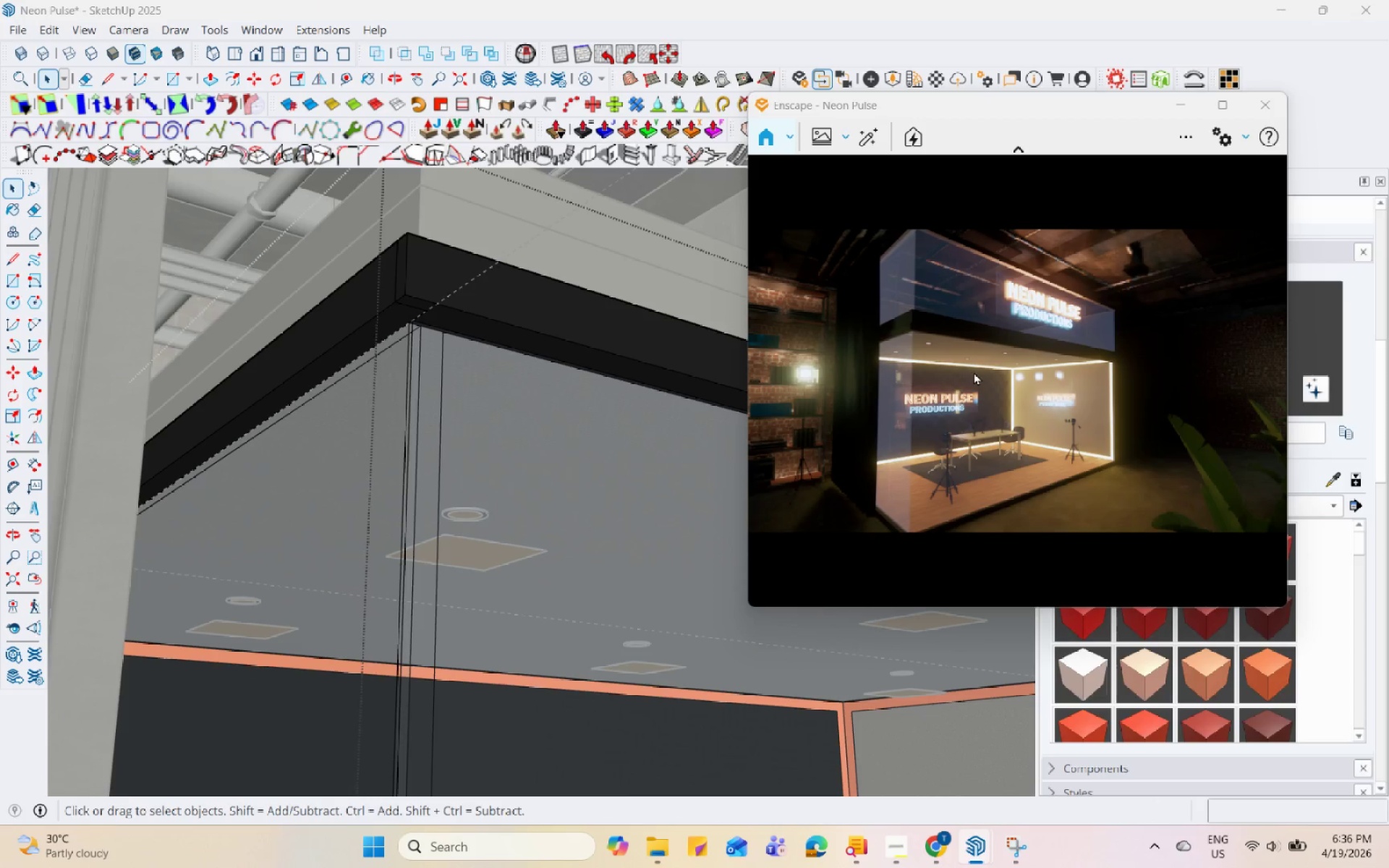 
key(Escape)
 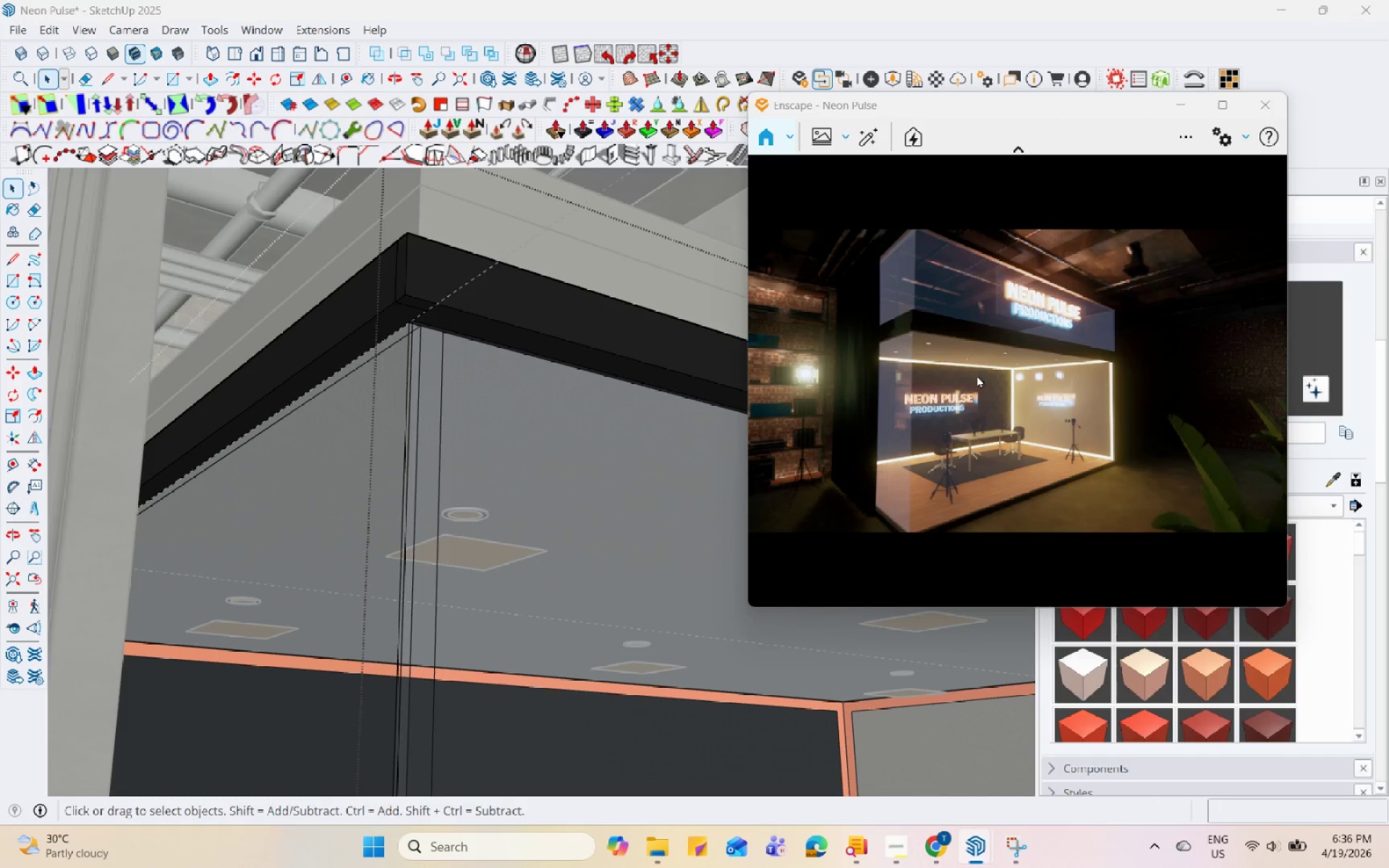 
key(Escape)
 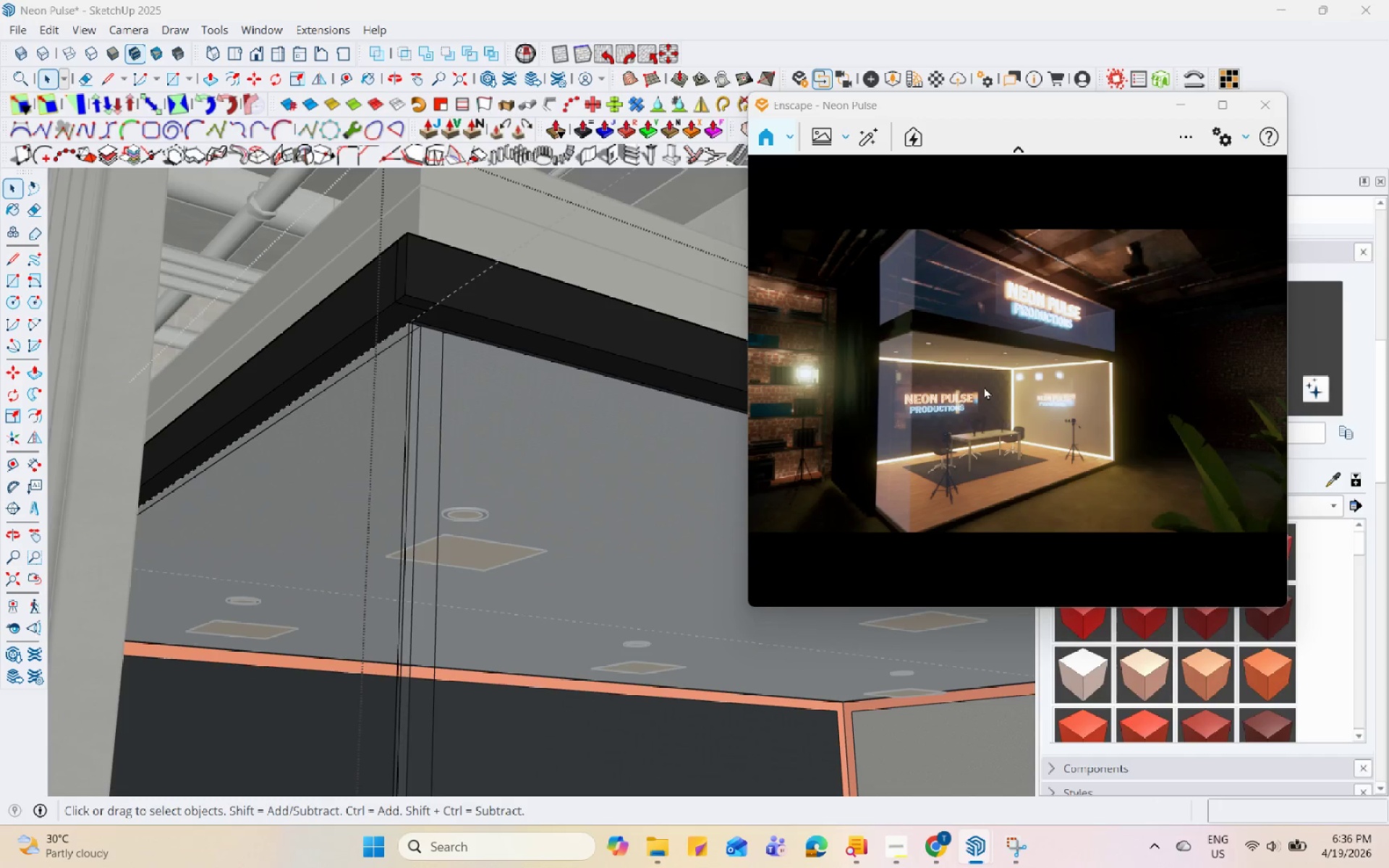 
left_click([984, 386])
 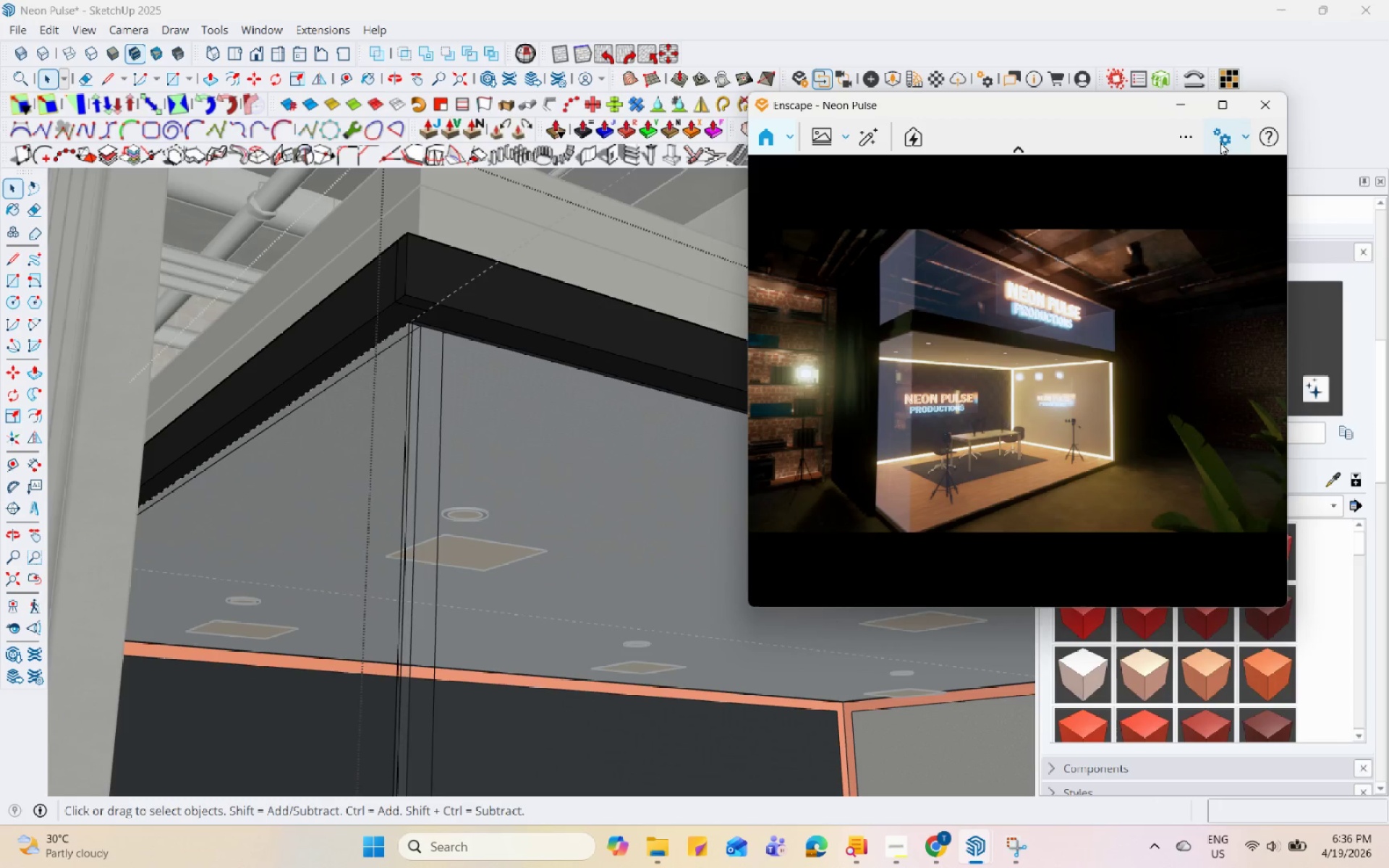 
double_click([1189, 182])
 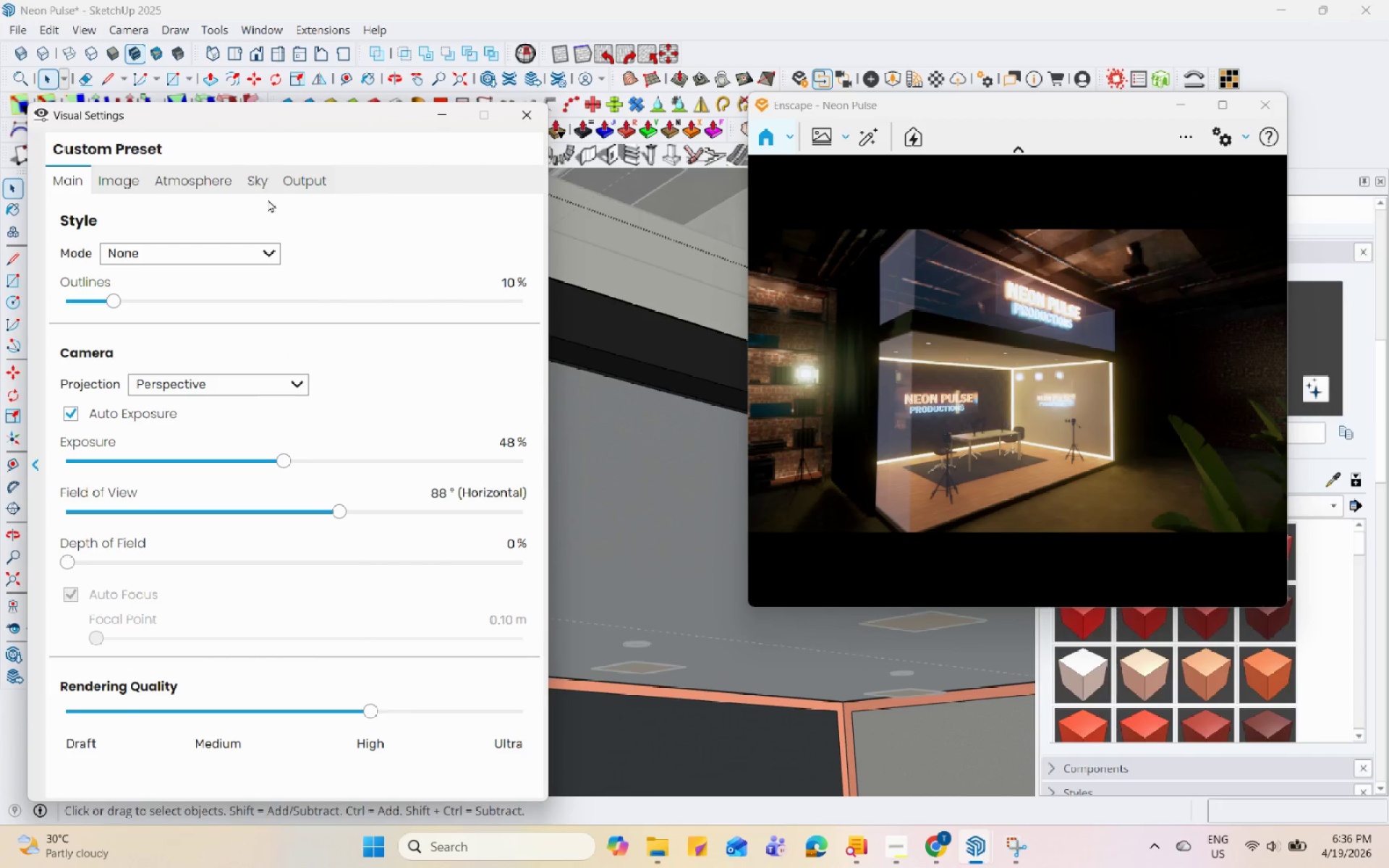 
left_click([253, 182])
 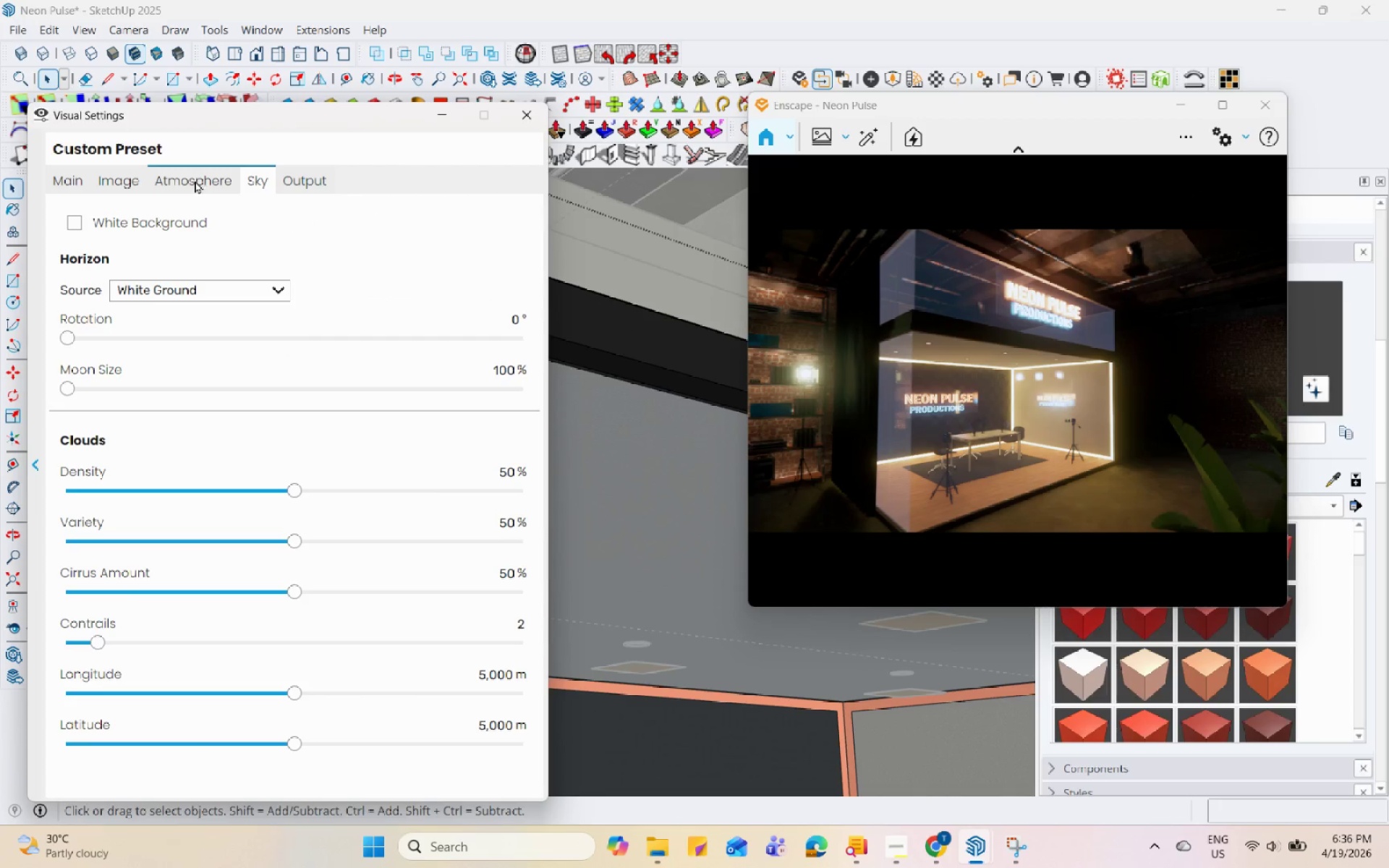 
left_click([172, 180])
 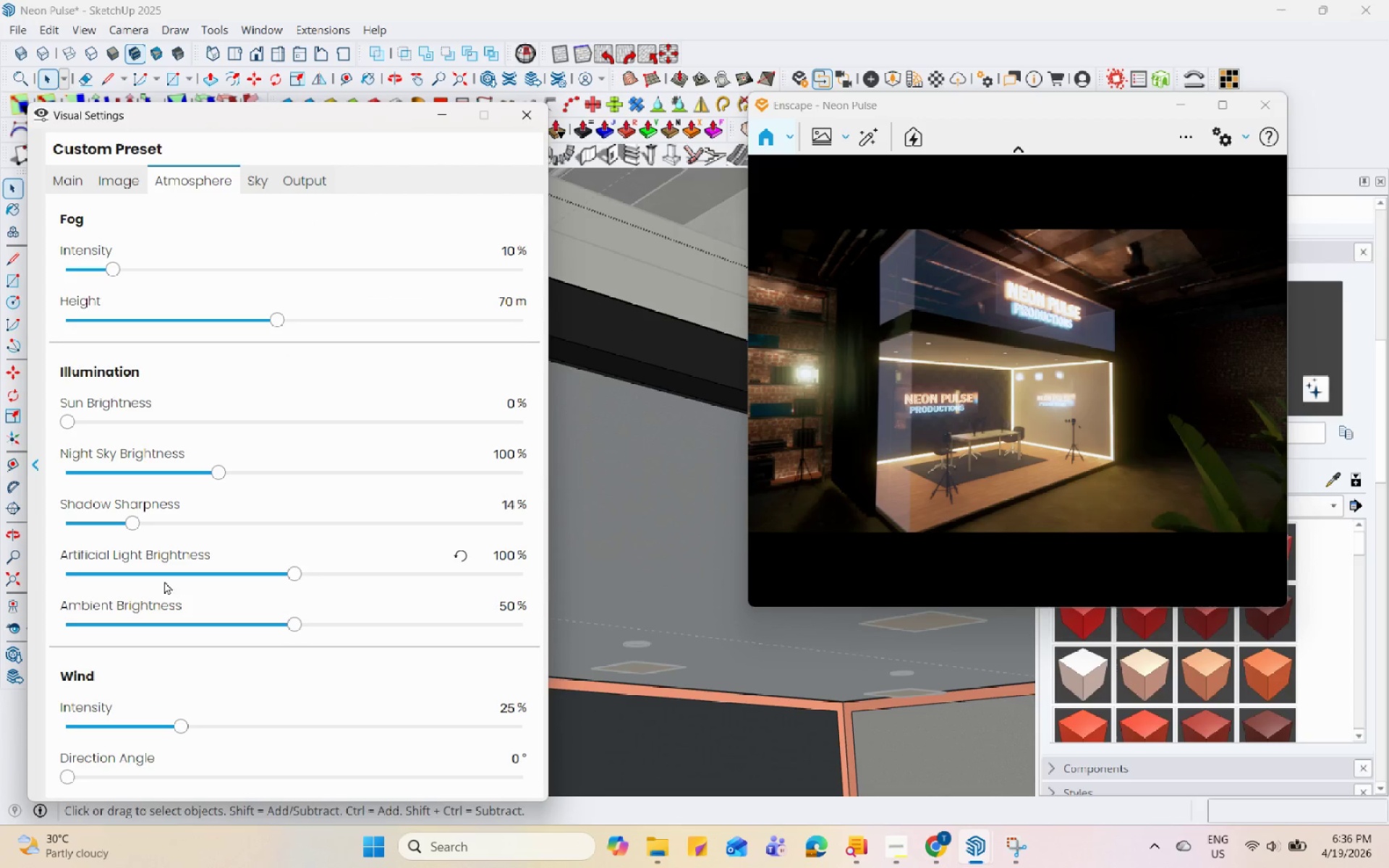 
left_click([268, 574])
 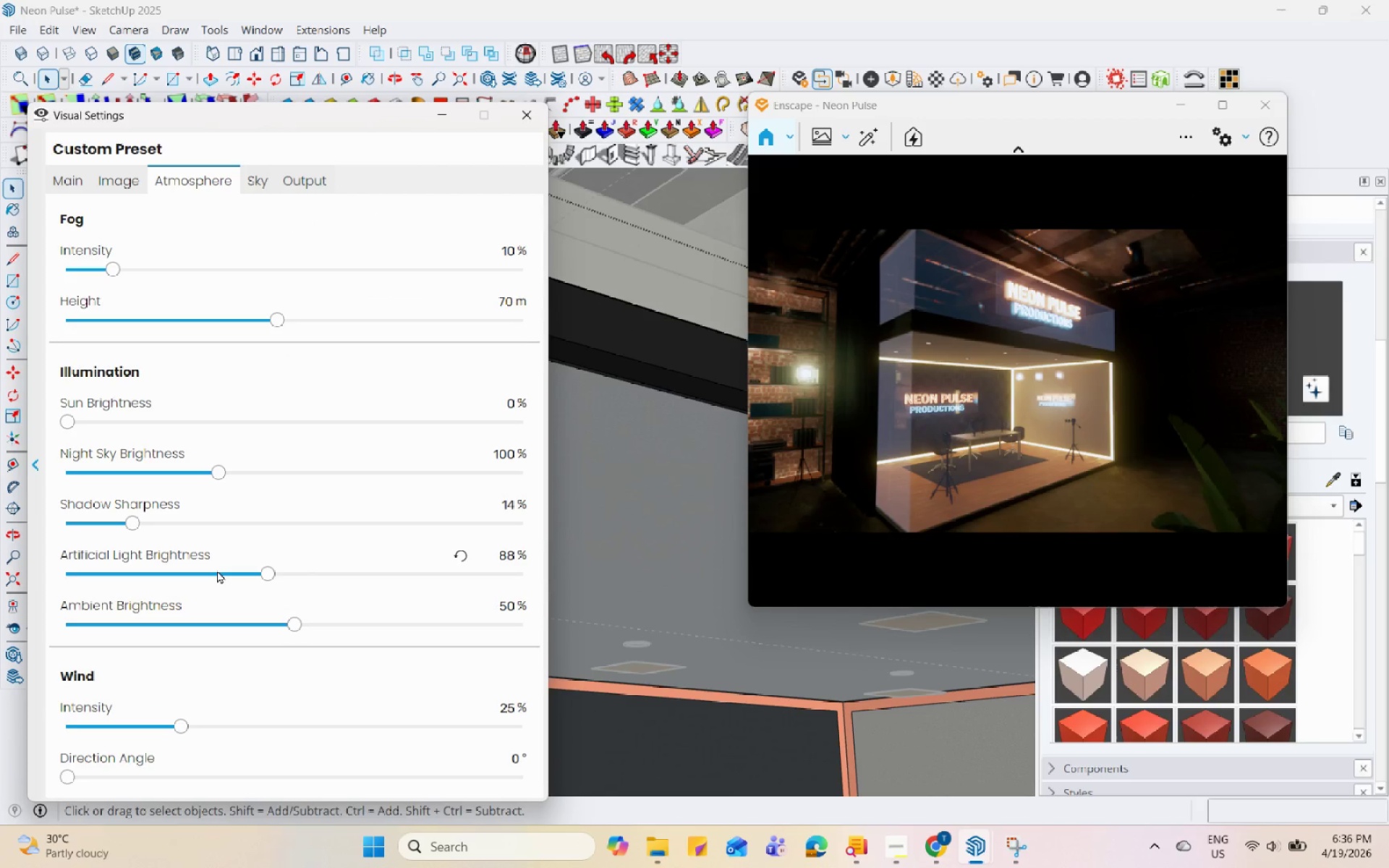 
left_click([217, 569])
 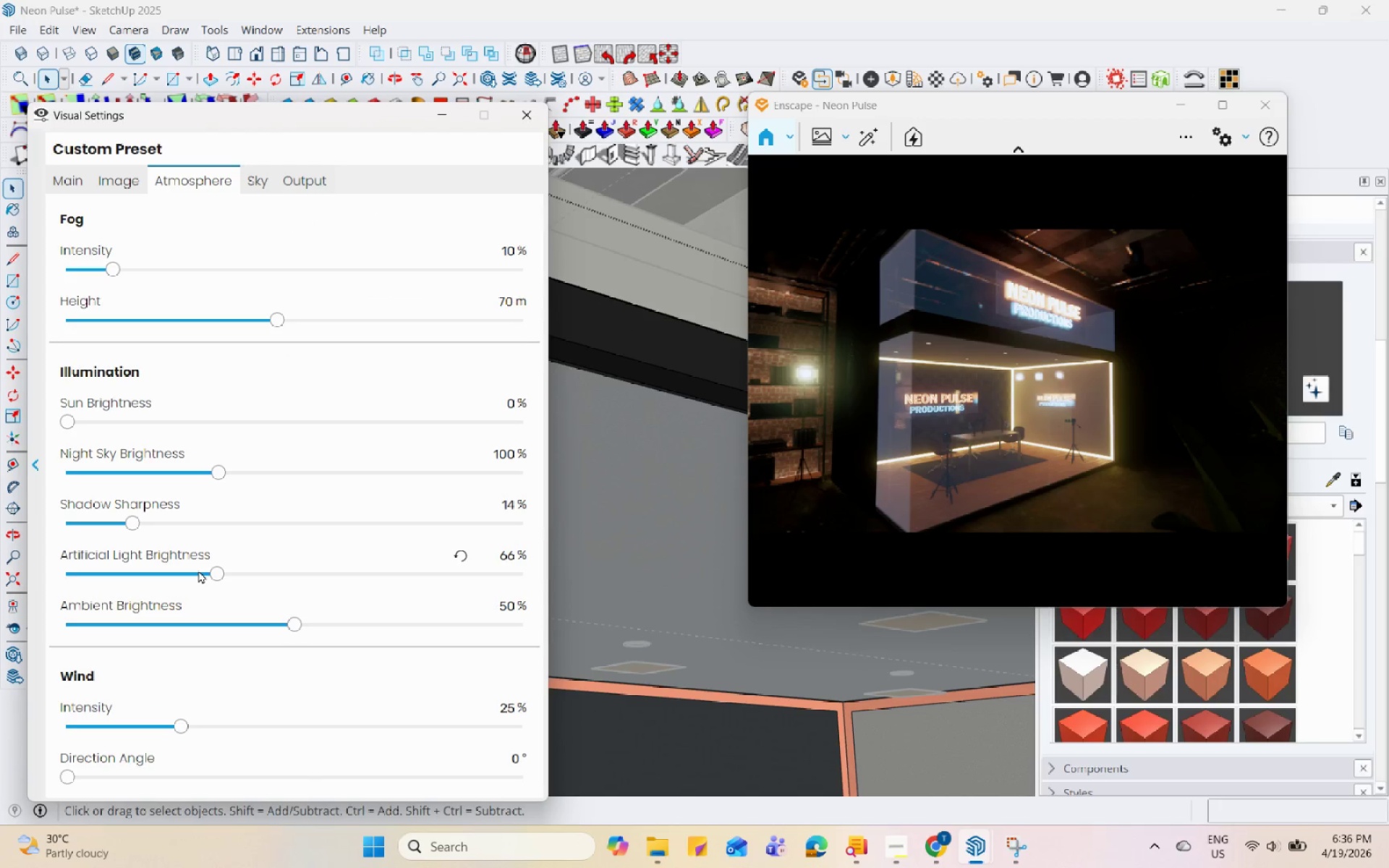 
left_click([198, 570])
 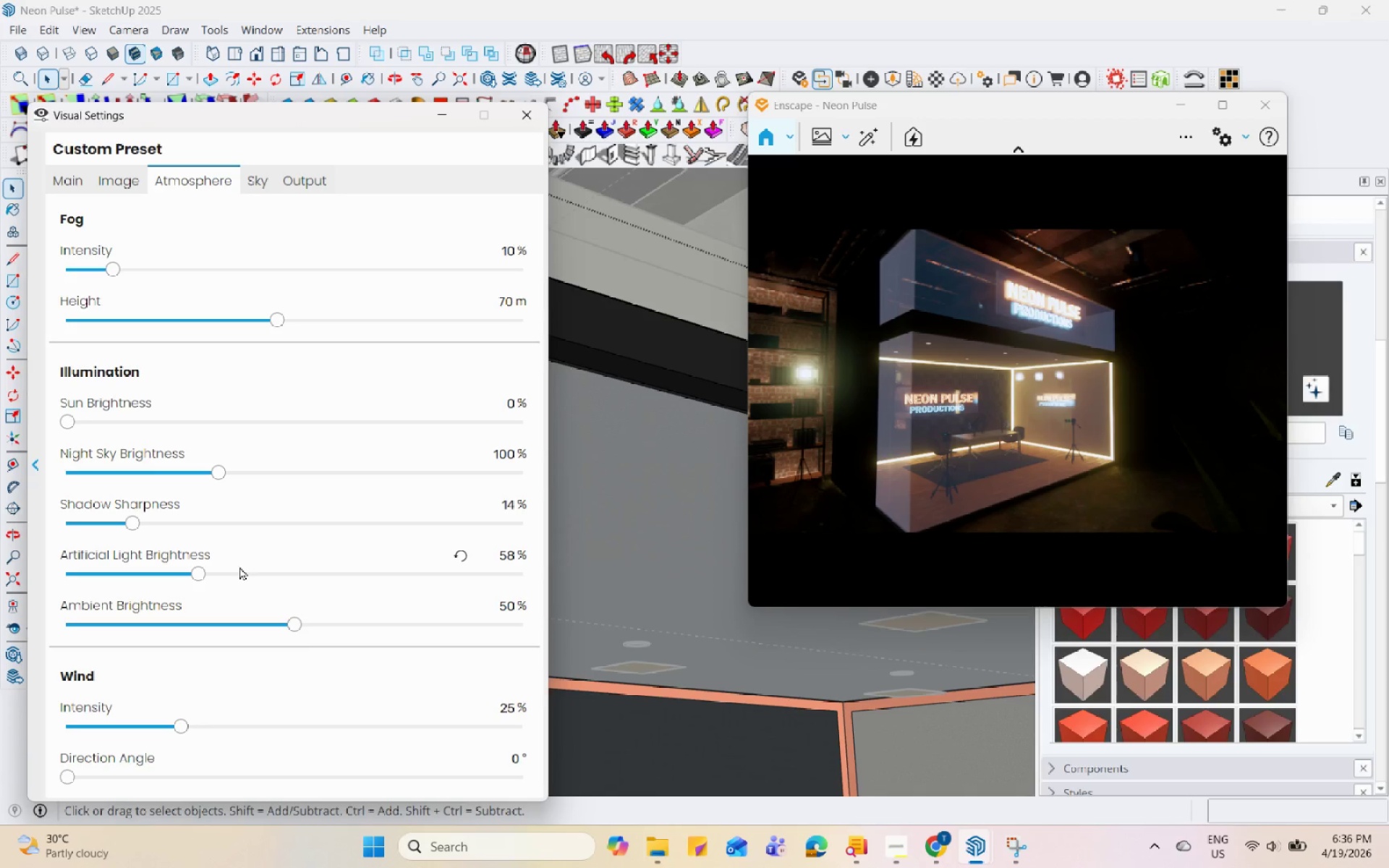 
left_click([188, 569])
 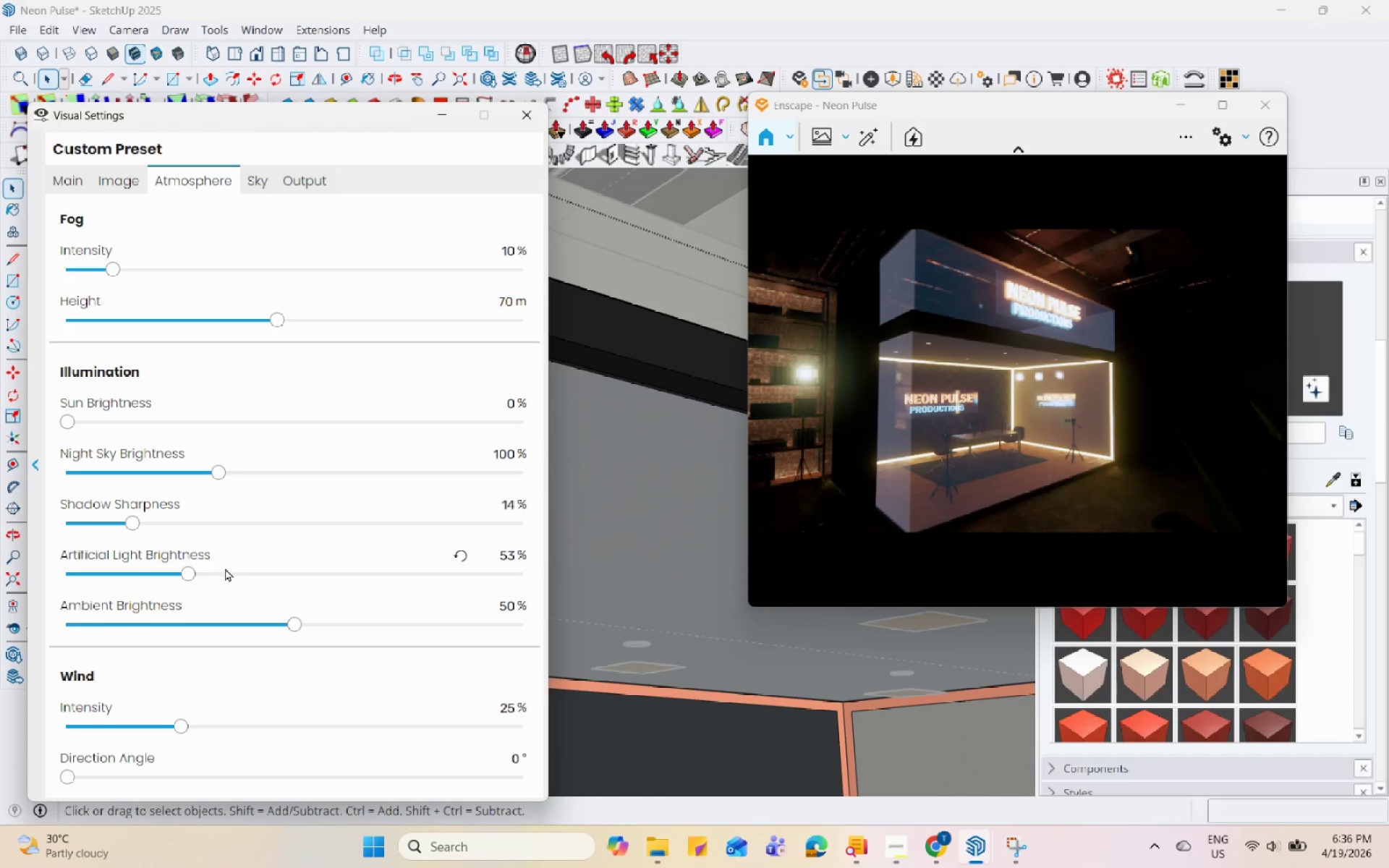 
left_click([214, 571])
 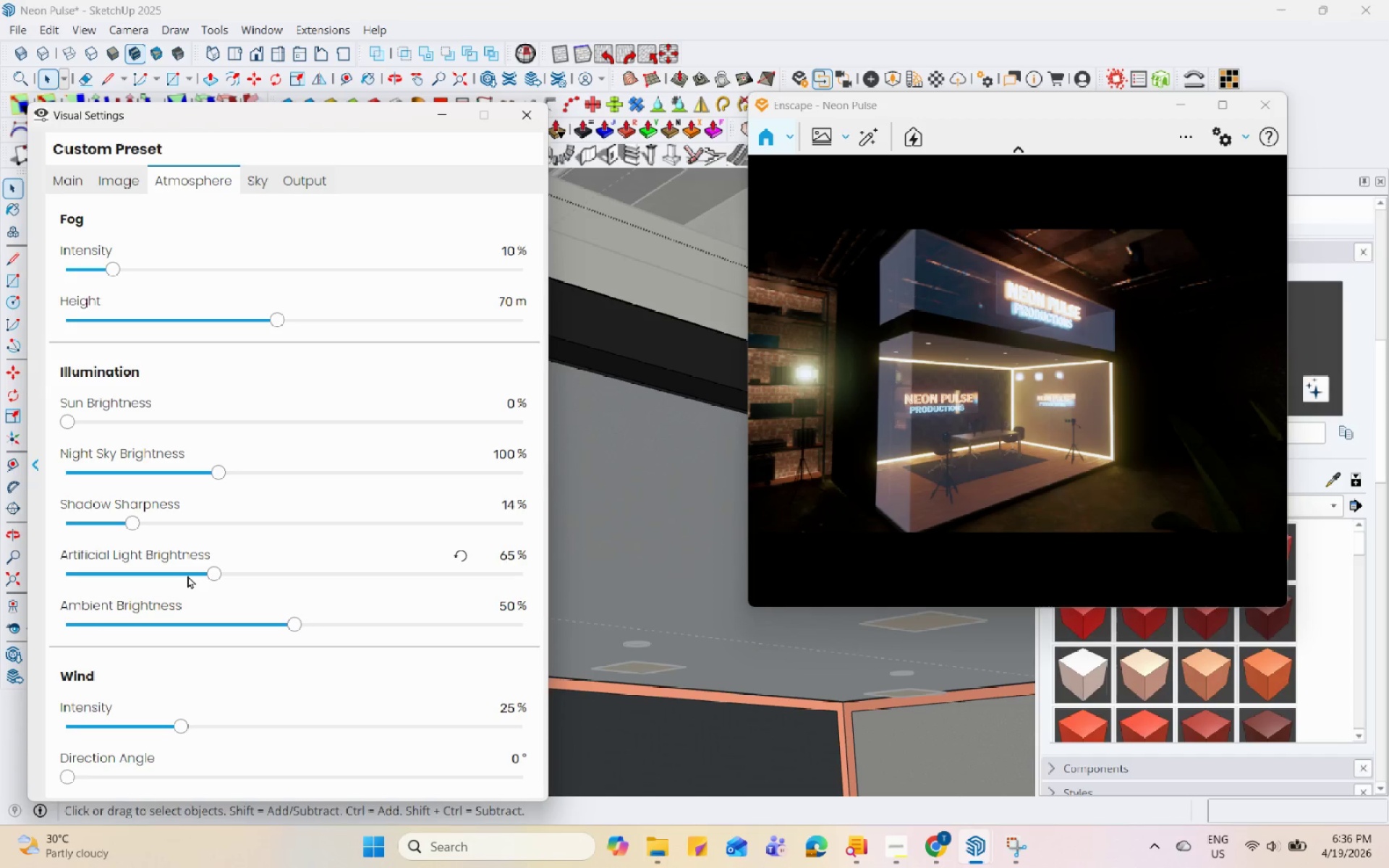 
left_click([177, 574])
 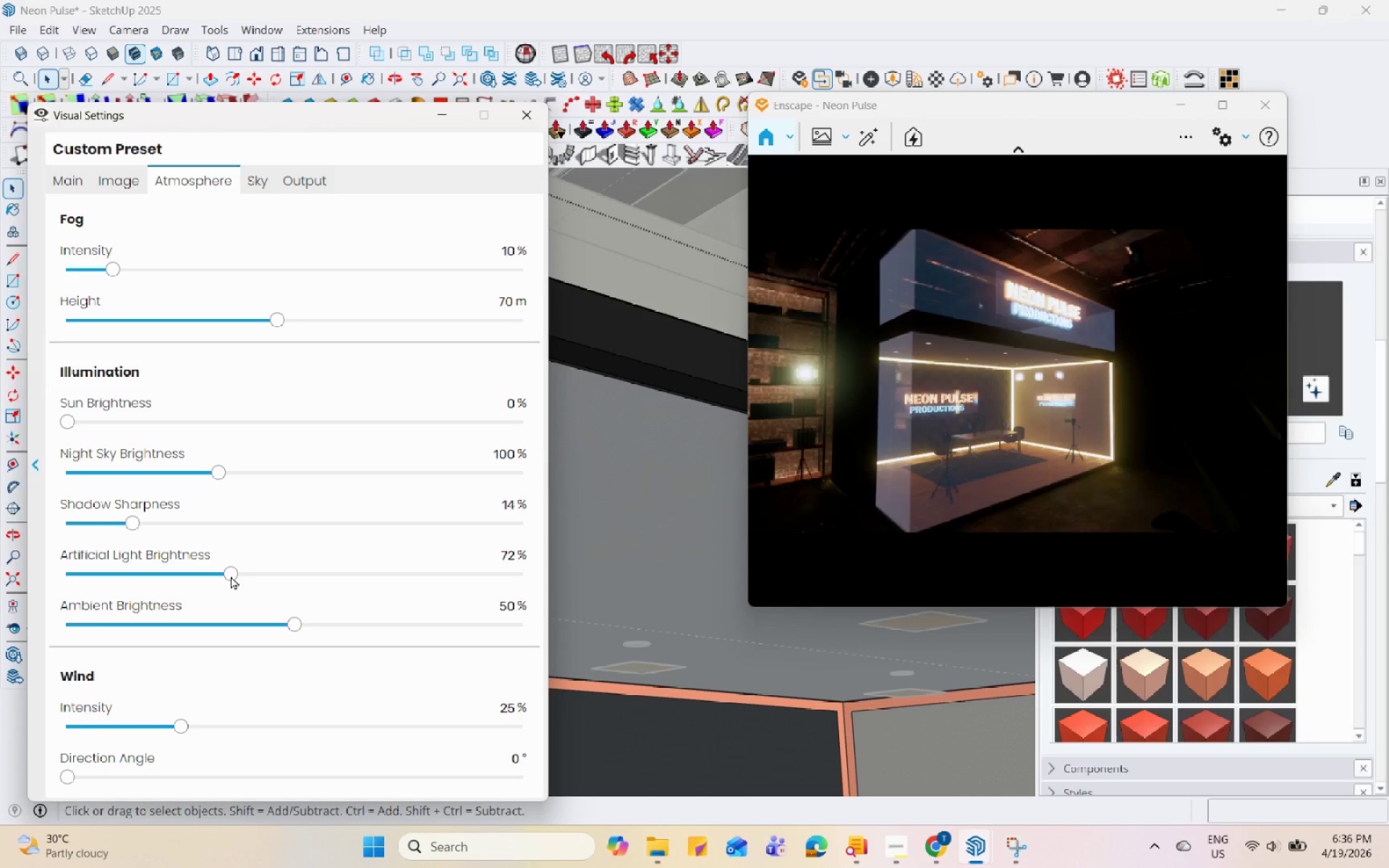 
double_click([250, 579])
 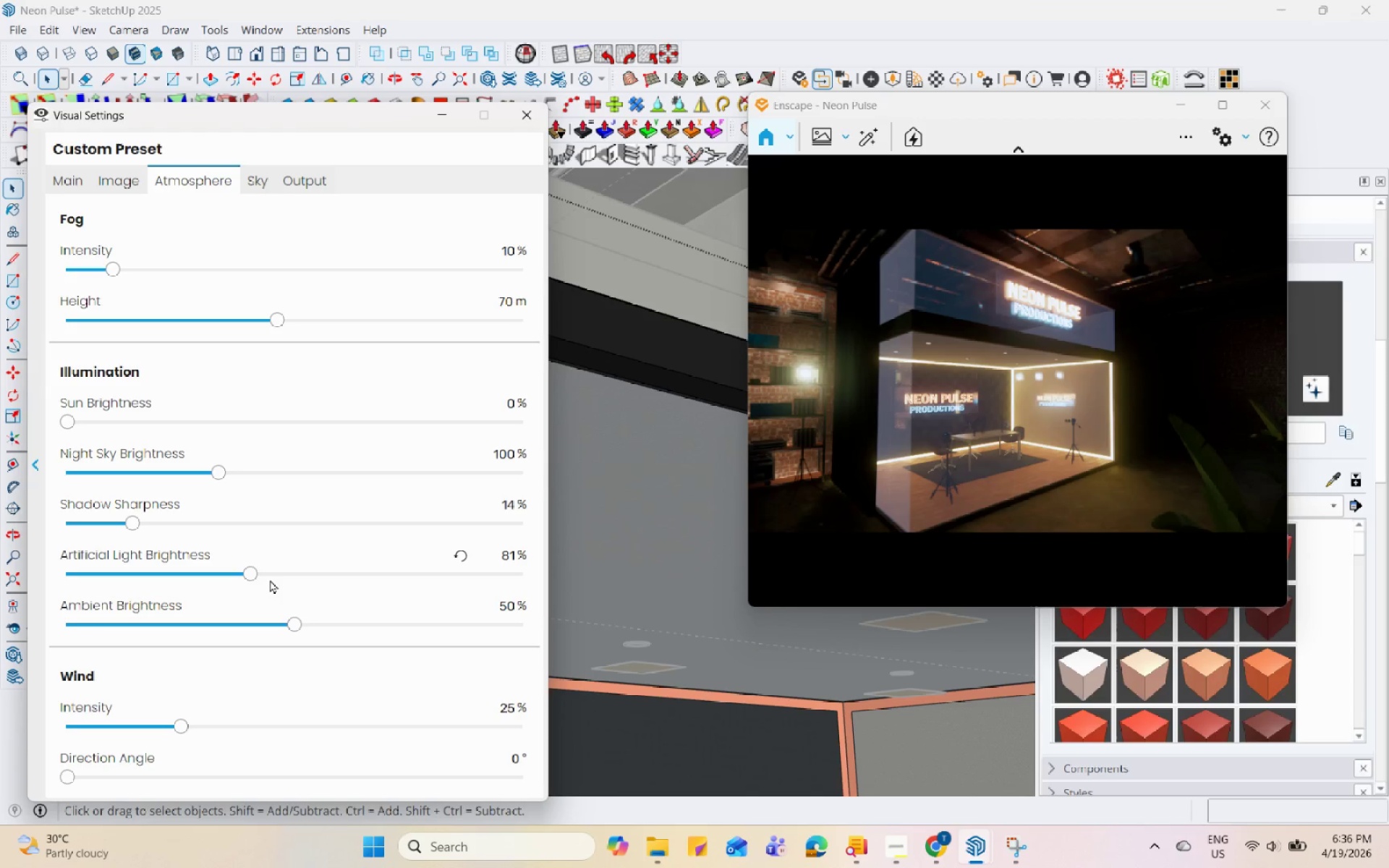 
triple_click([270, 579])
 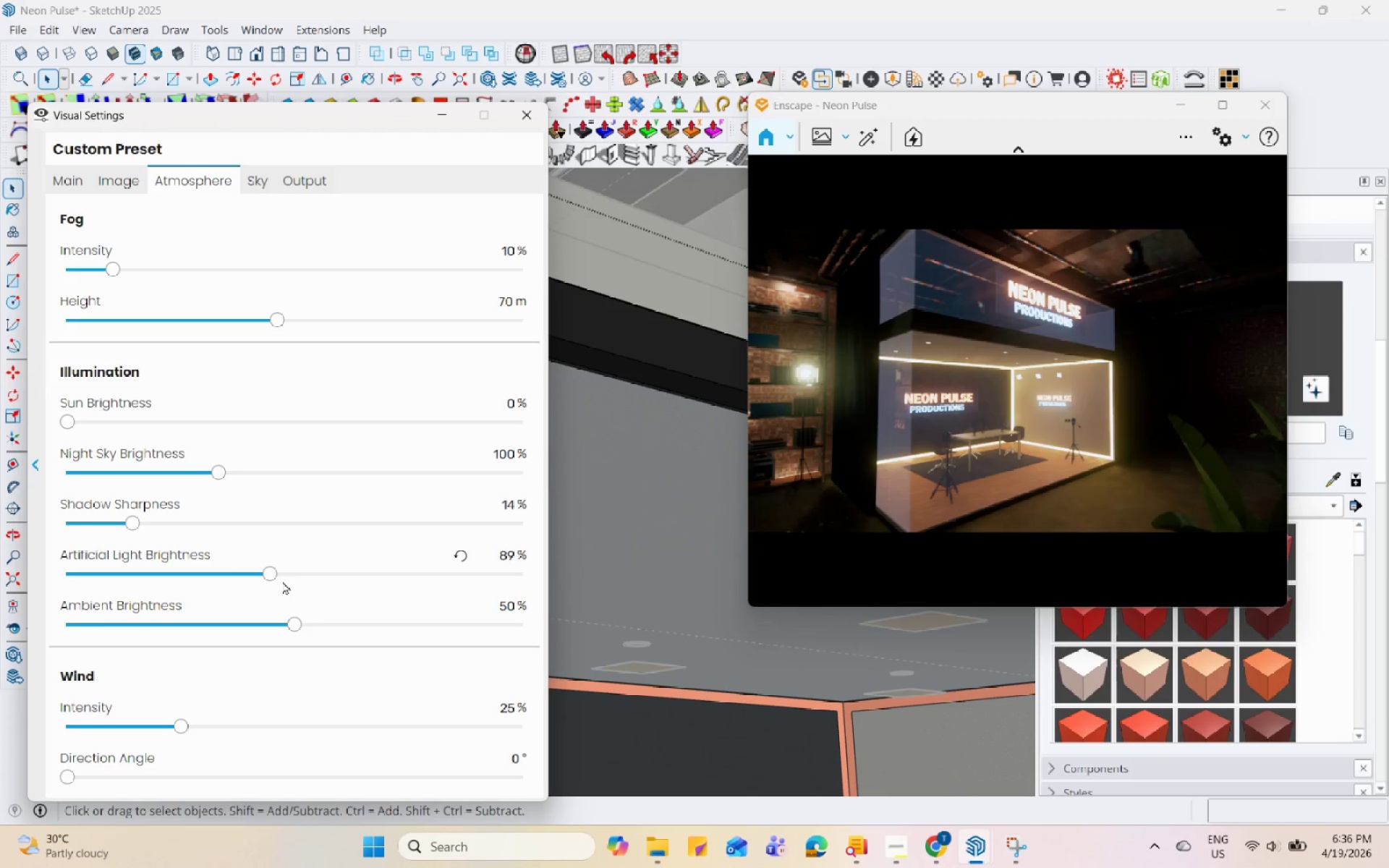 
triple_click([286, 581])
 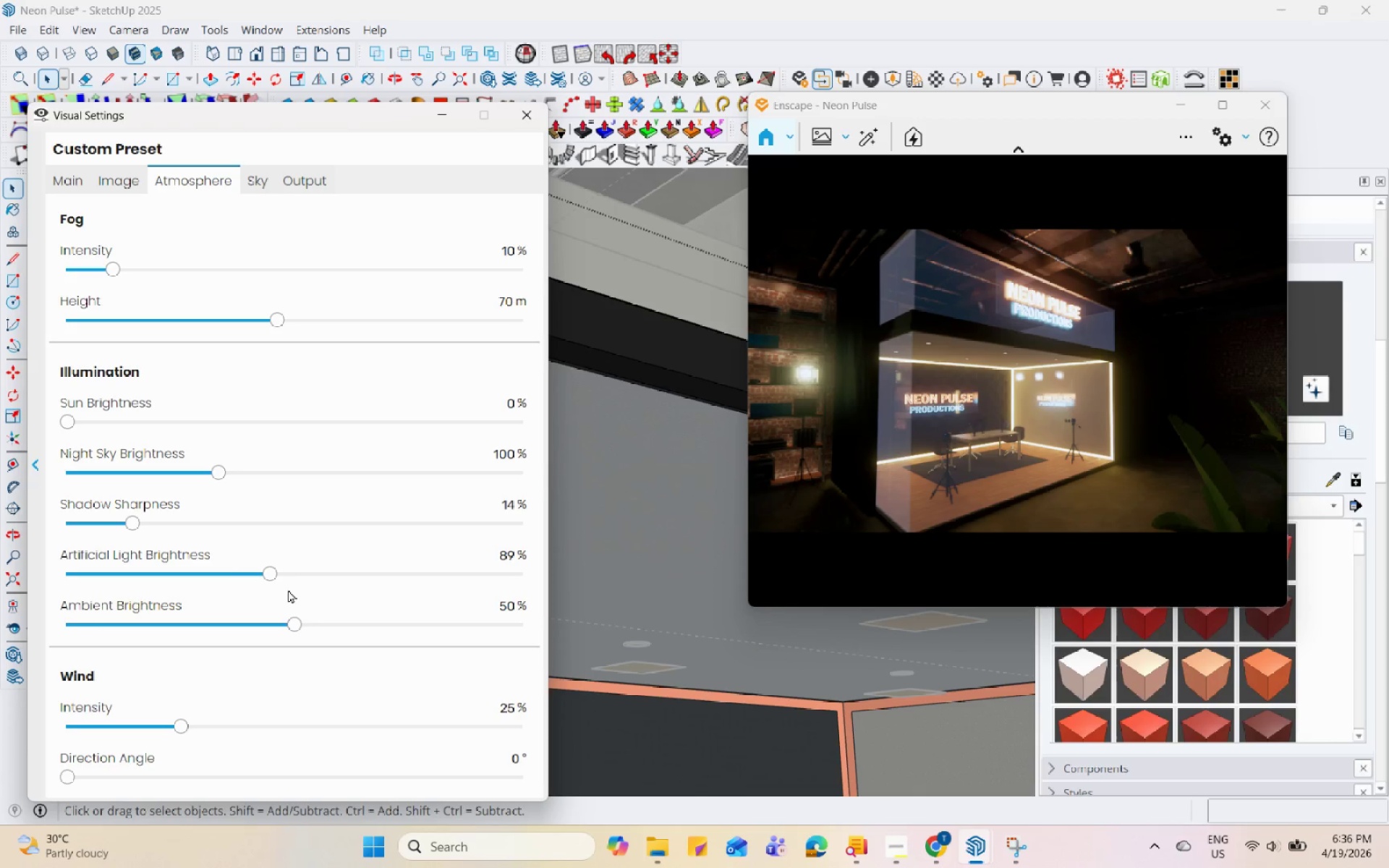 
left_click([294, 576])
 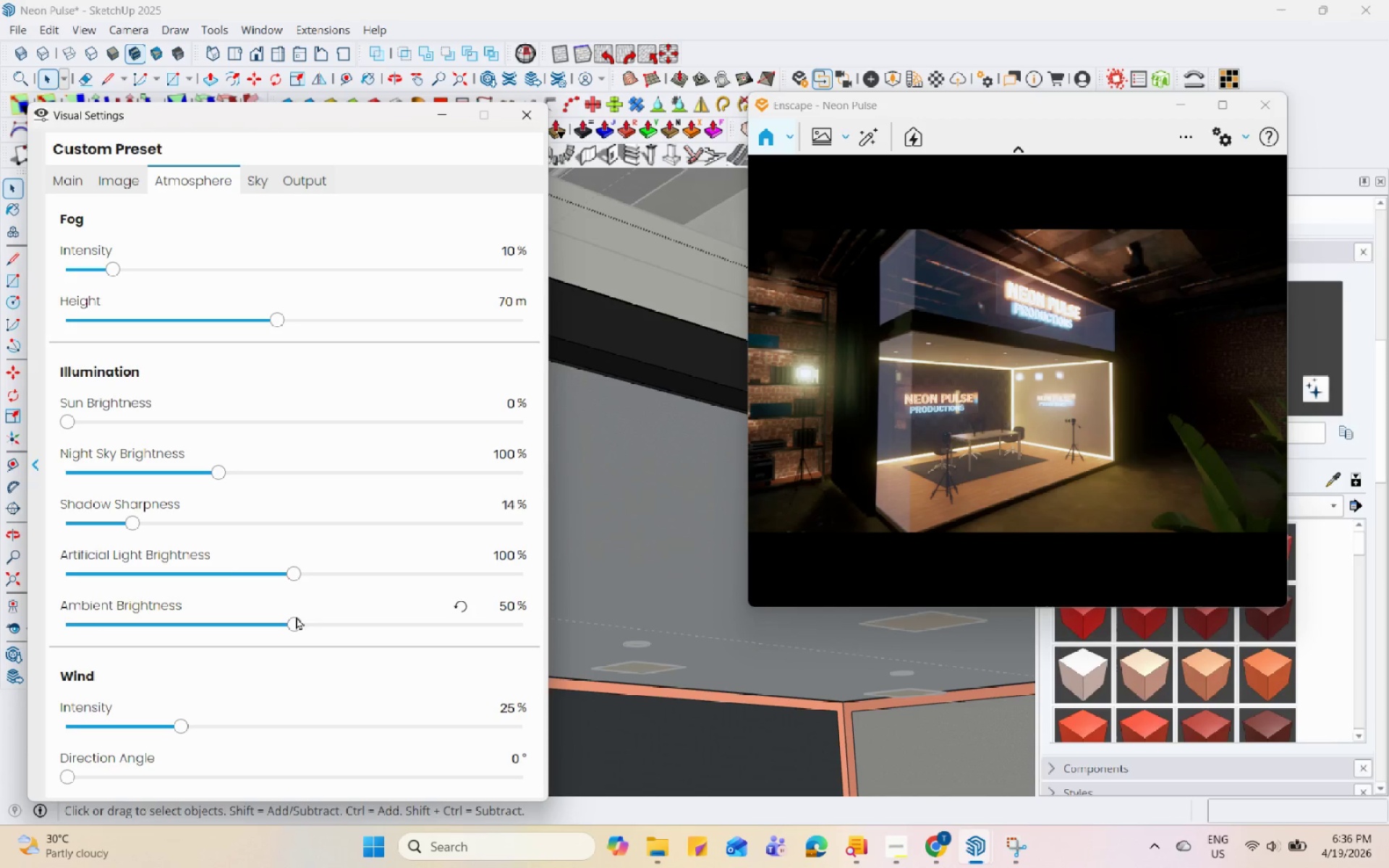 
left_click_drag(start_coordinate=[290, 624], to_coordinate=[224, 660])
 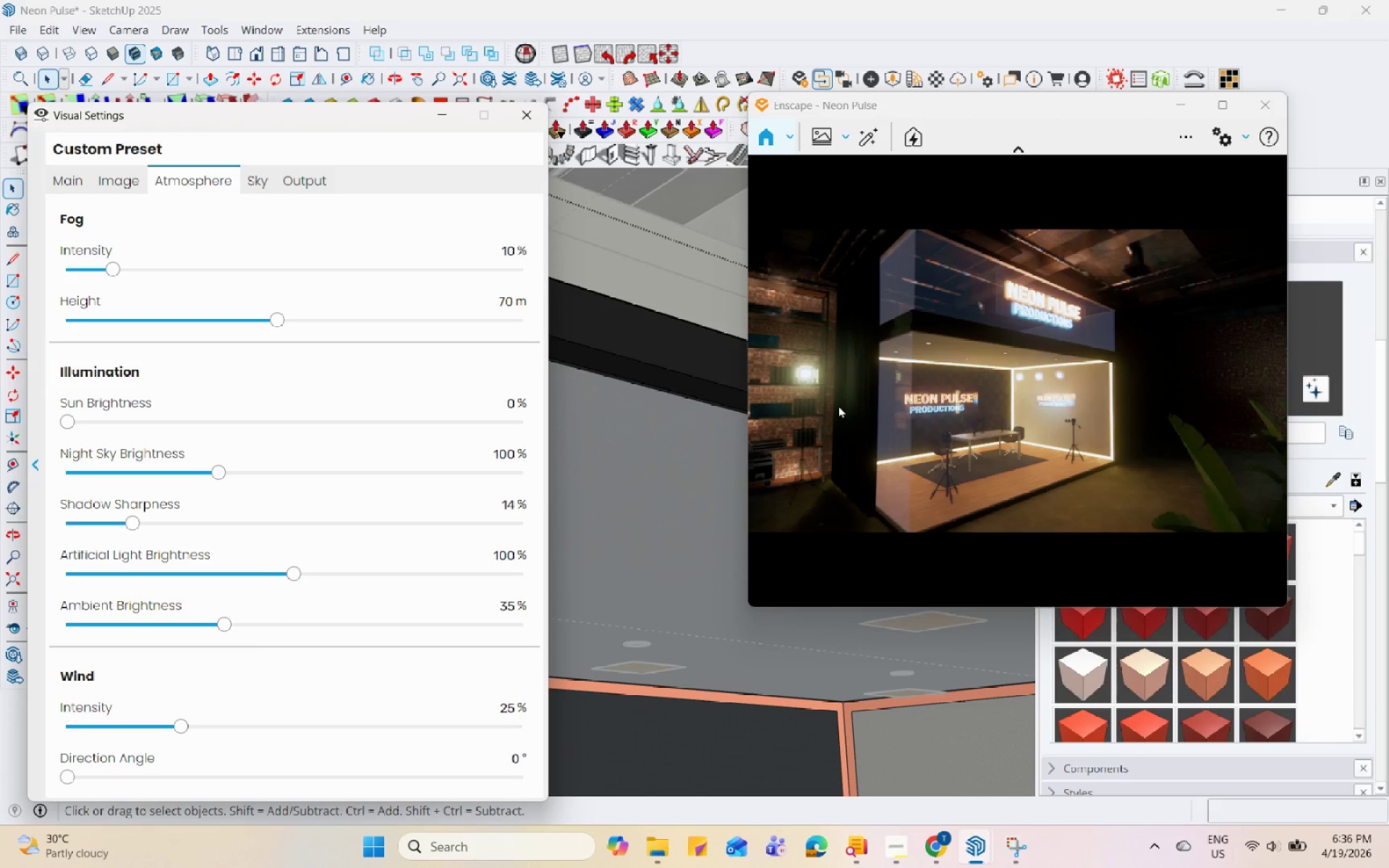 
left_click_drag(start_coordinate=[860, 373], to_coordinate=[748, 354])
 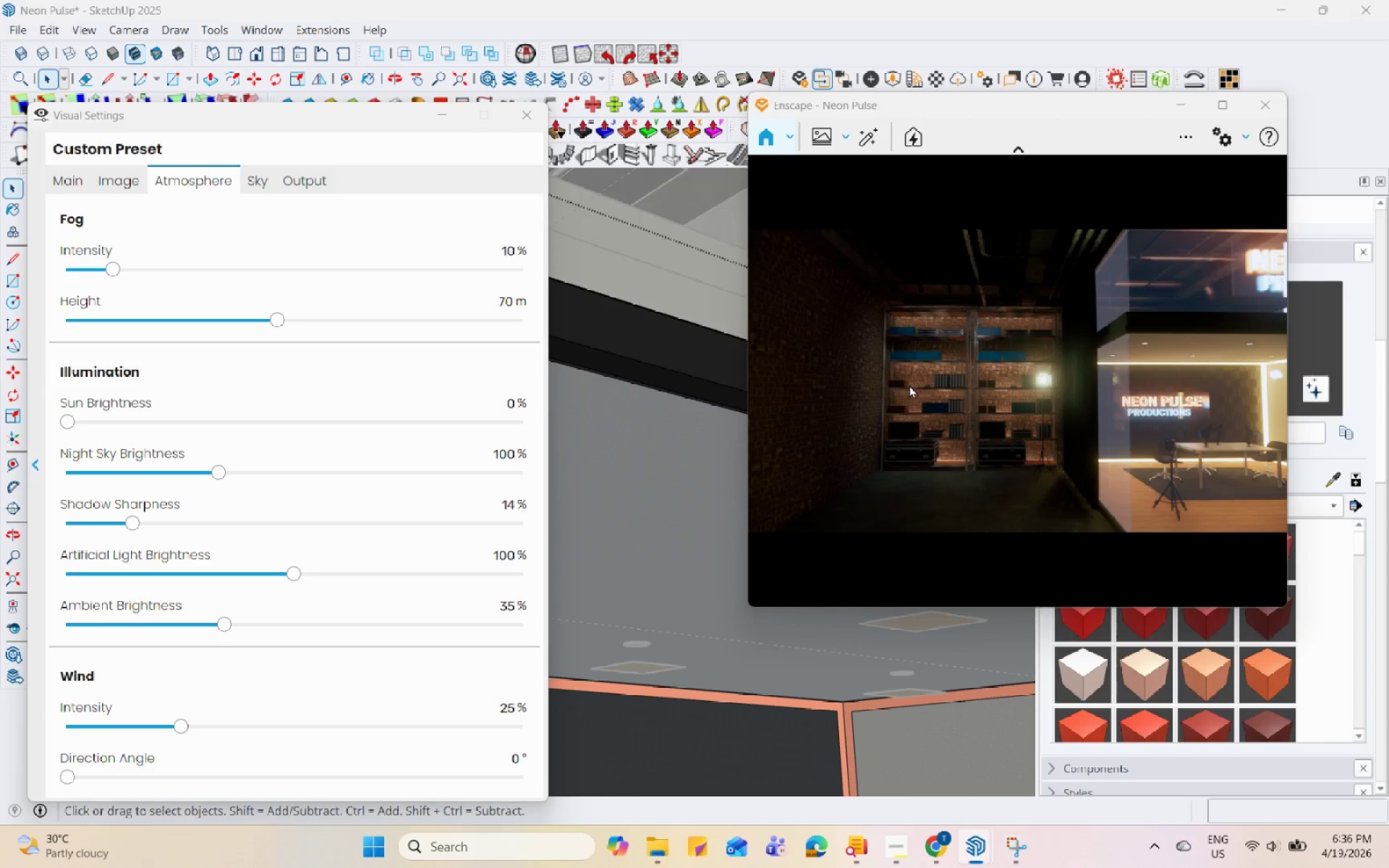 
left_click_drag(start_coordinate=[880, 386], to_coordinate=[904, 384])
 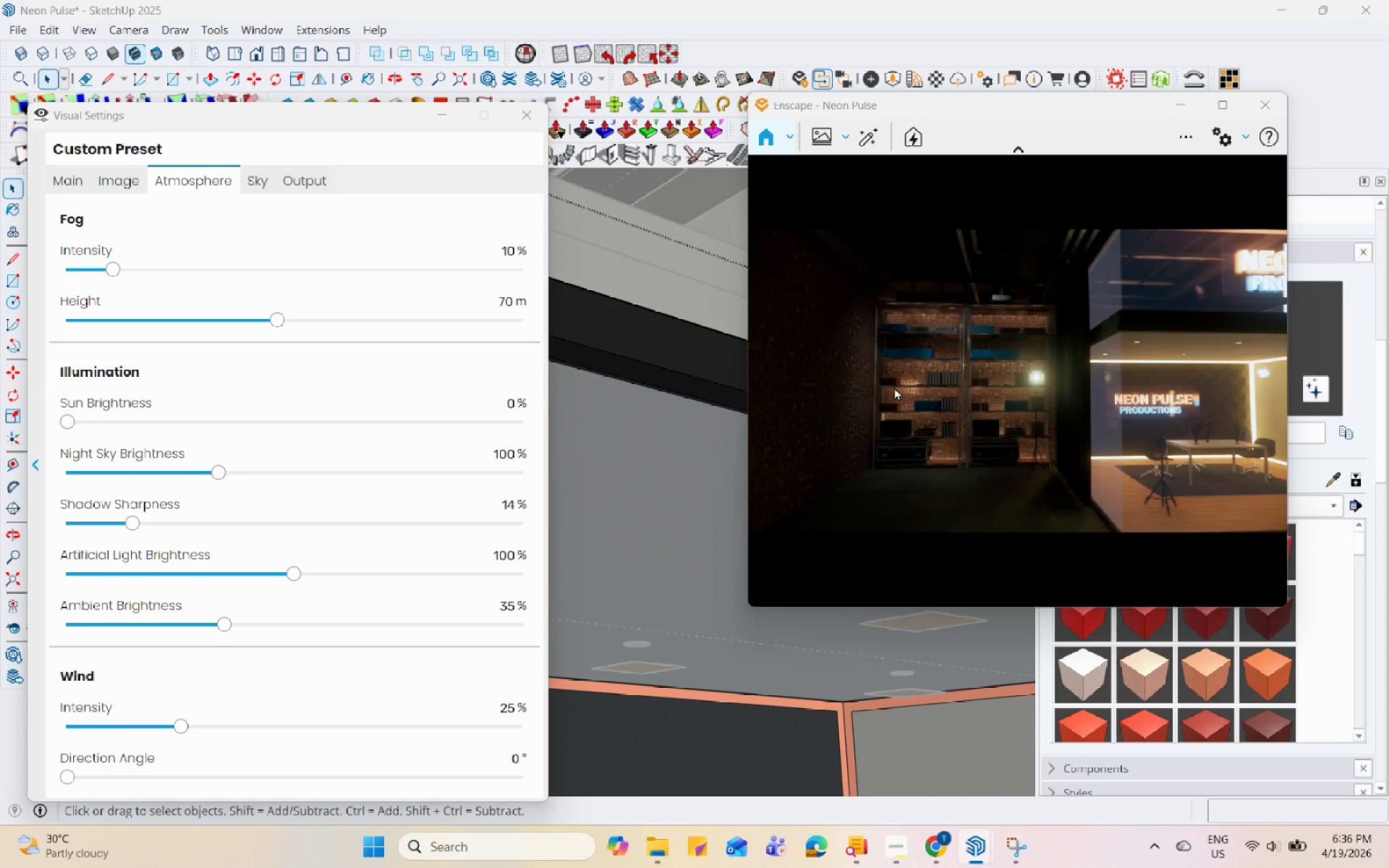 
left_click_drag(start_coordinate=[889, 384], to_coordinate=[1250, 398])
 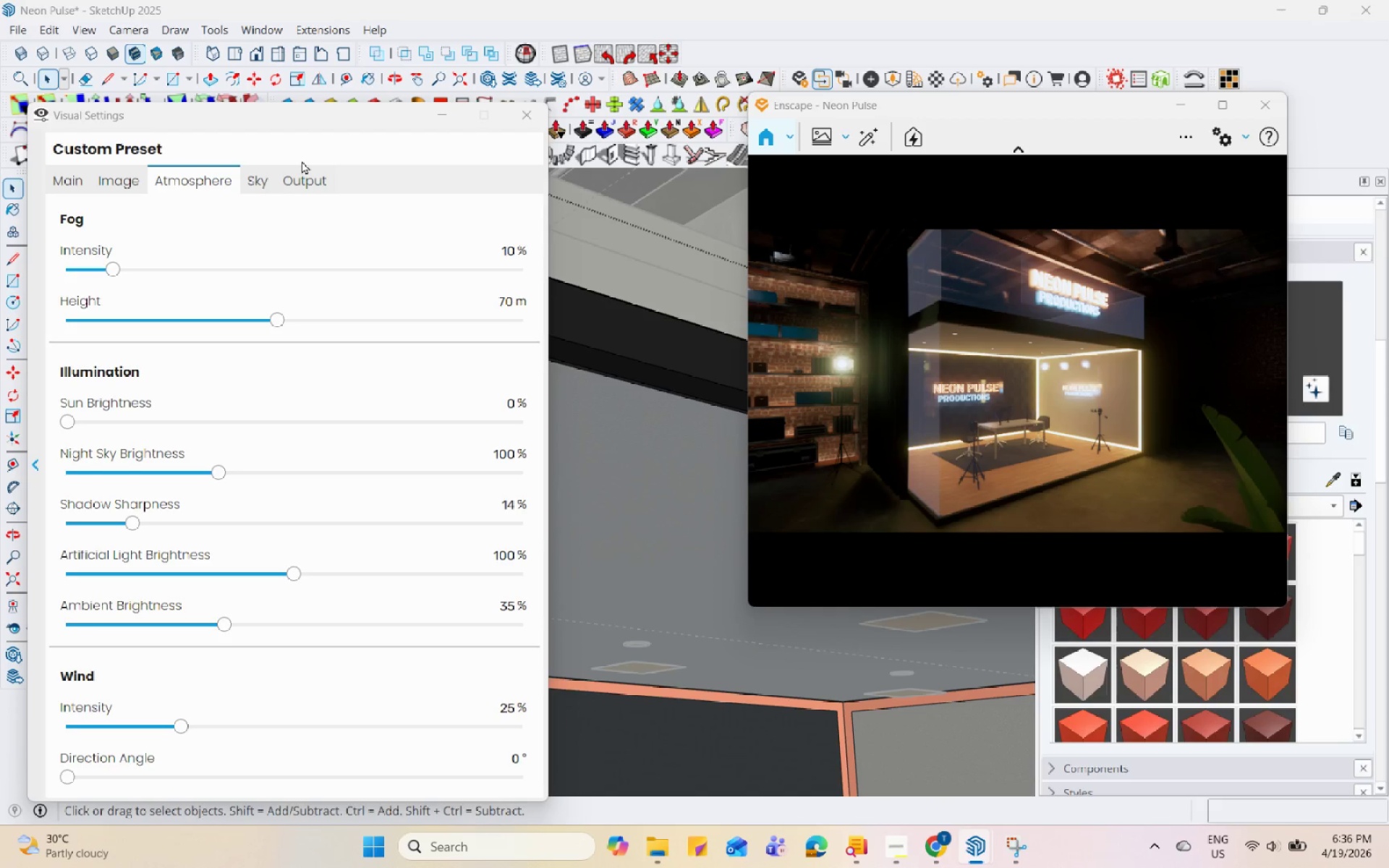 
wait(6.77)
 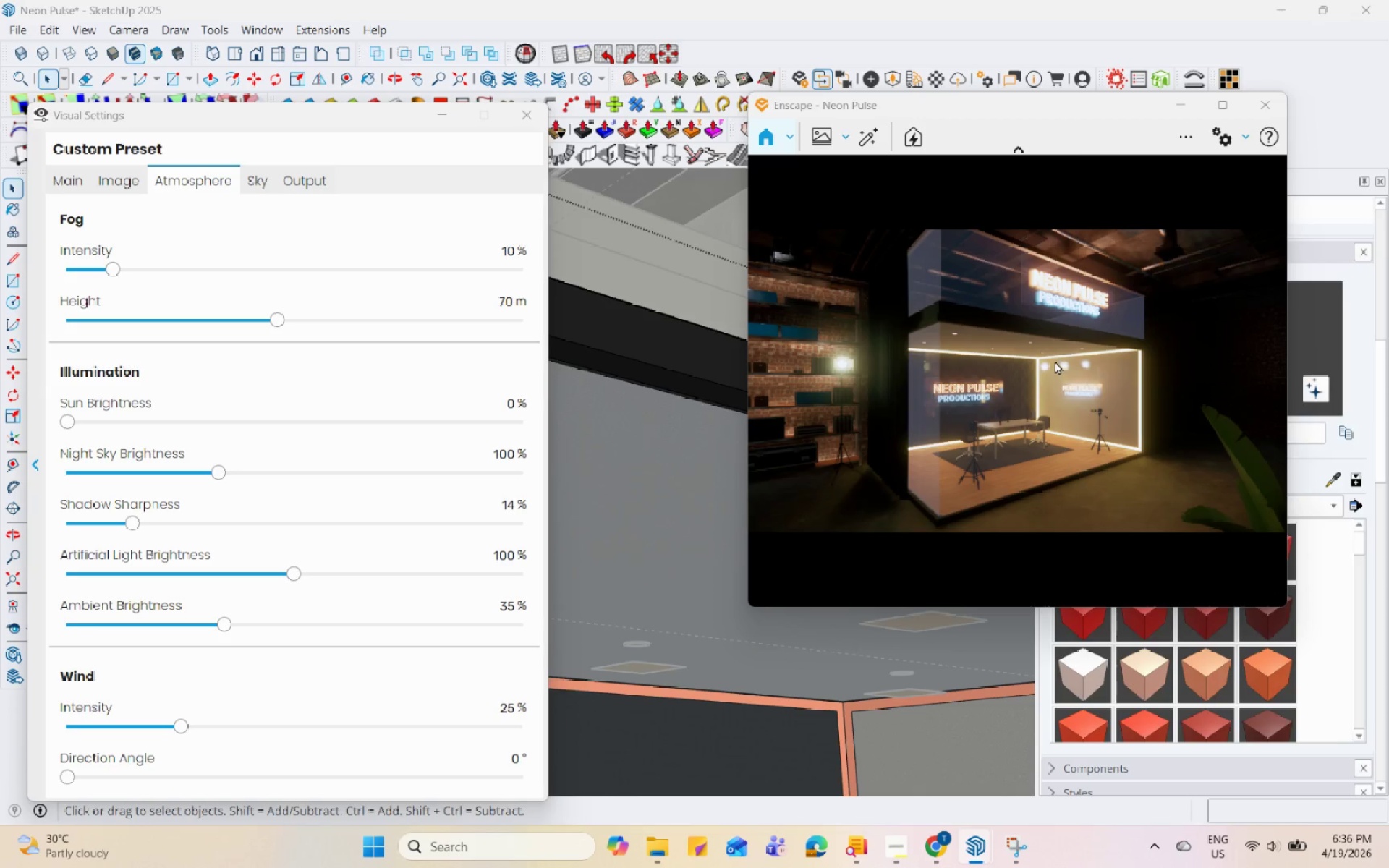 
left_click([456, 114])
 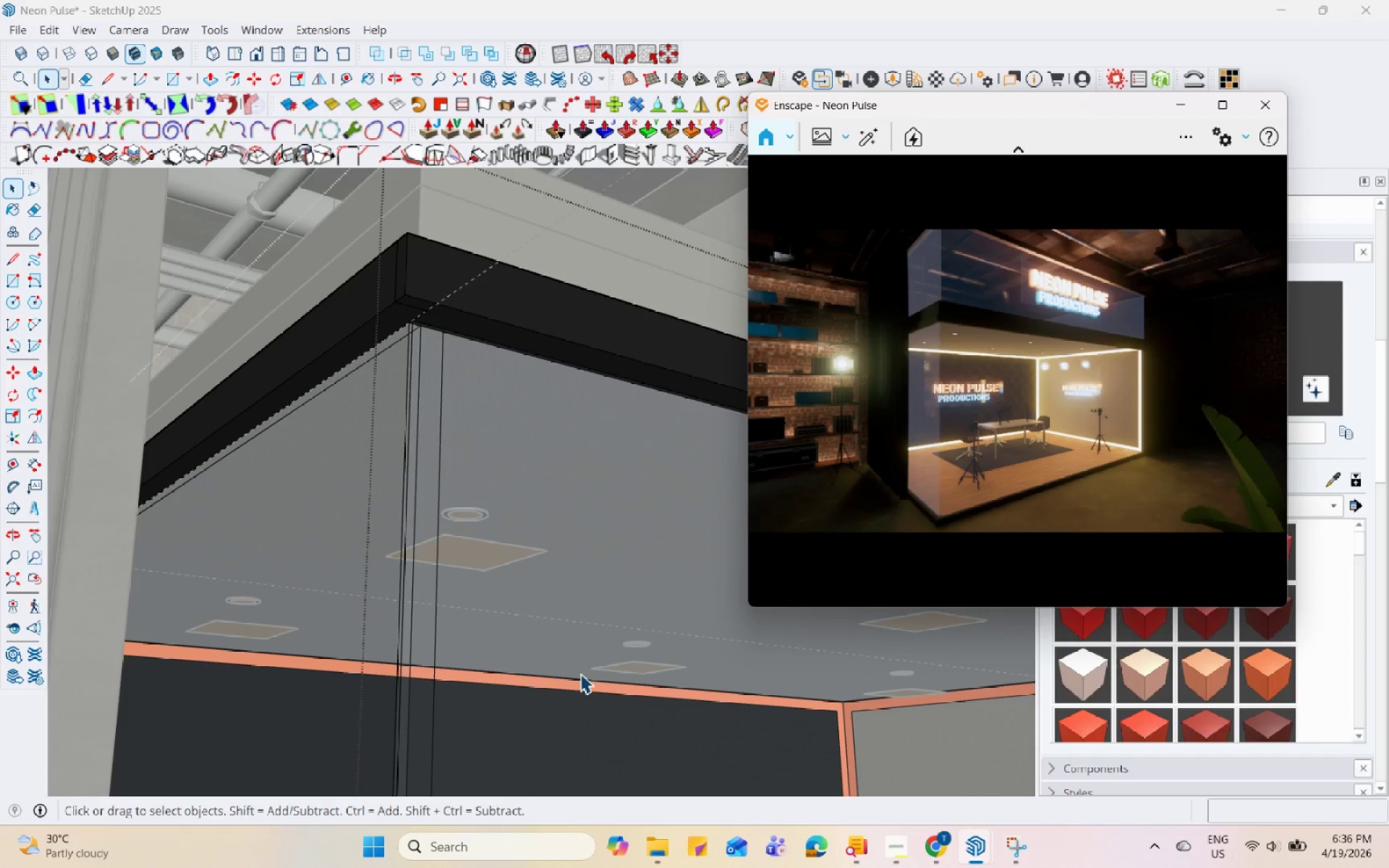 
wait(7.47)
 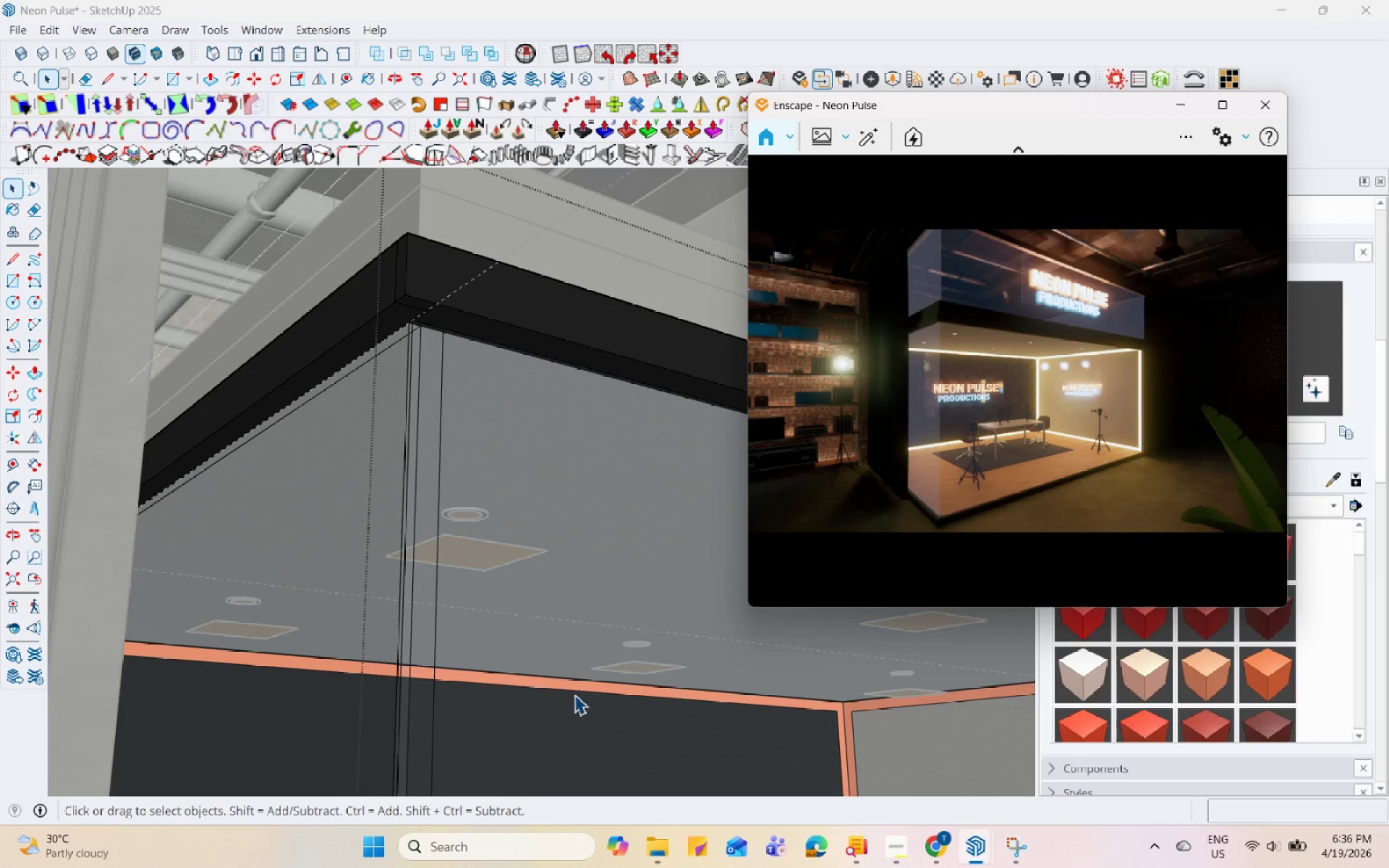 
left_click([1224, 135])
 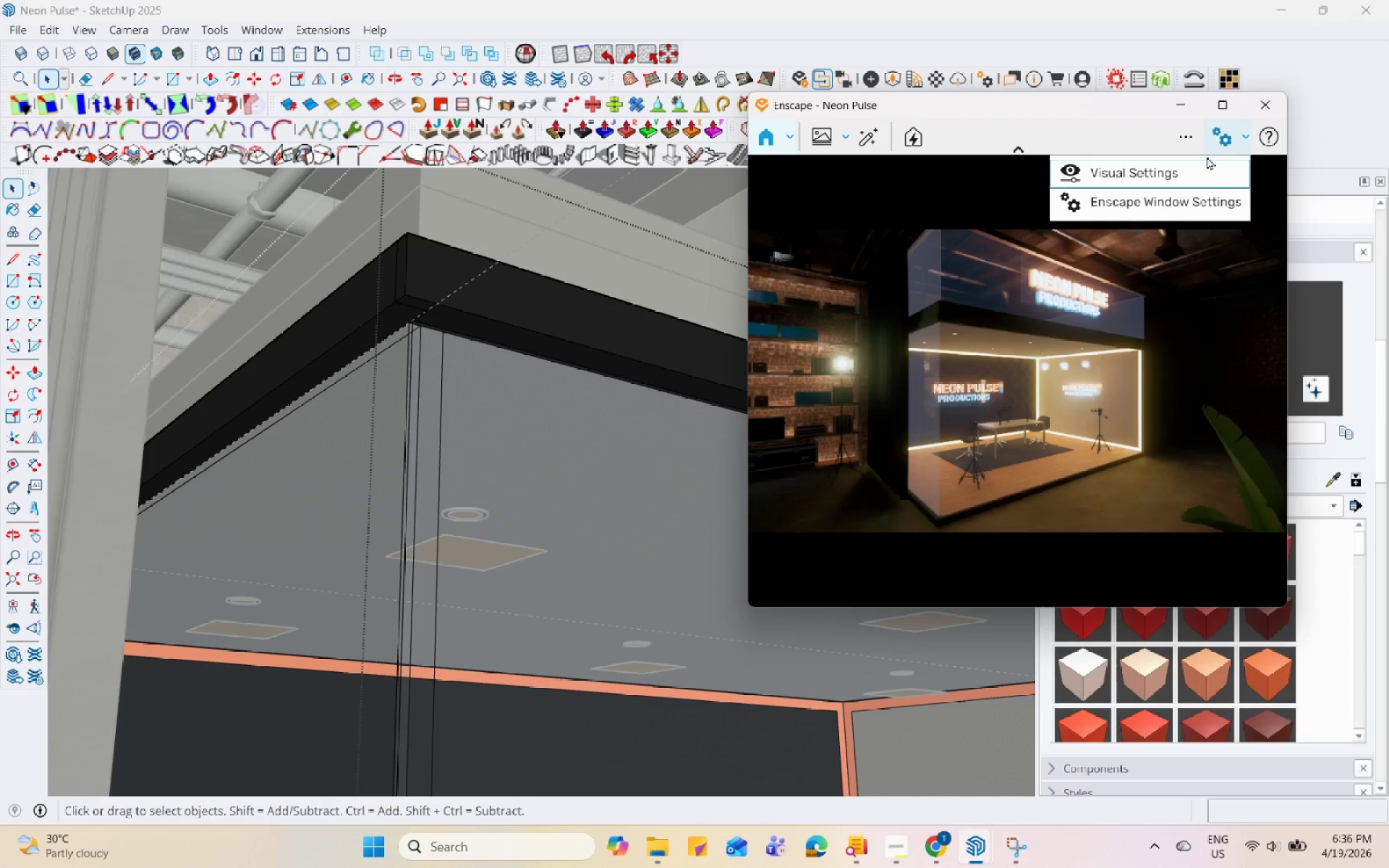 
left_click([1196, 169])
 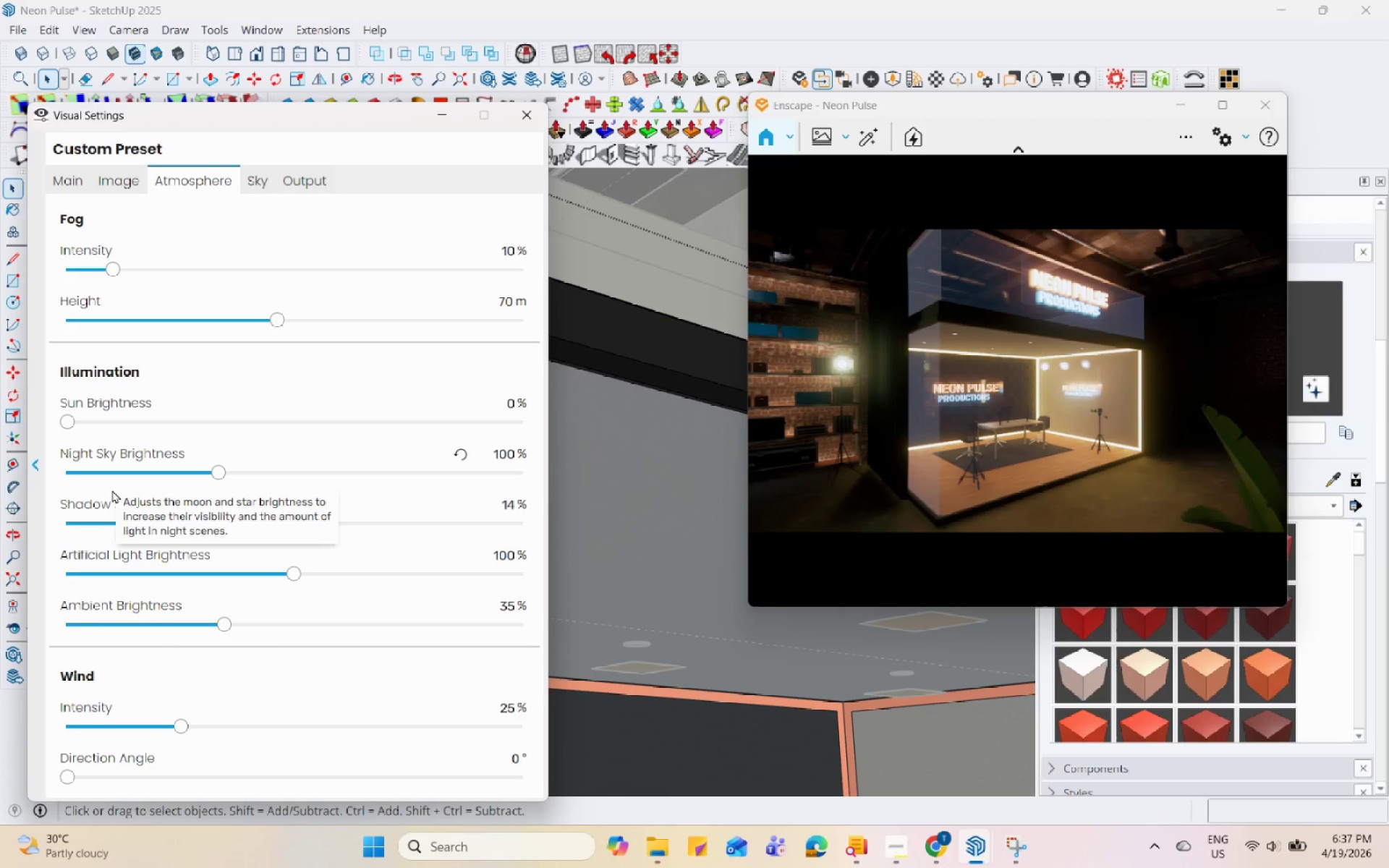 
mouse_move([85, 522])
 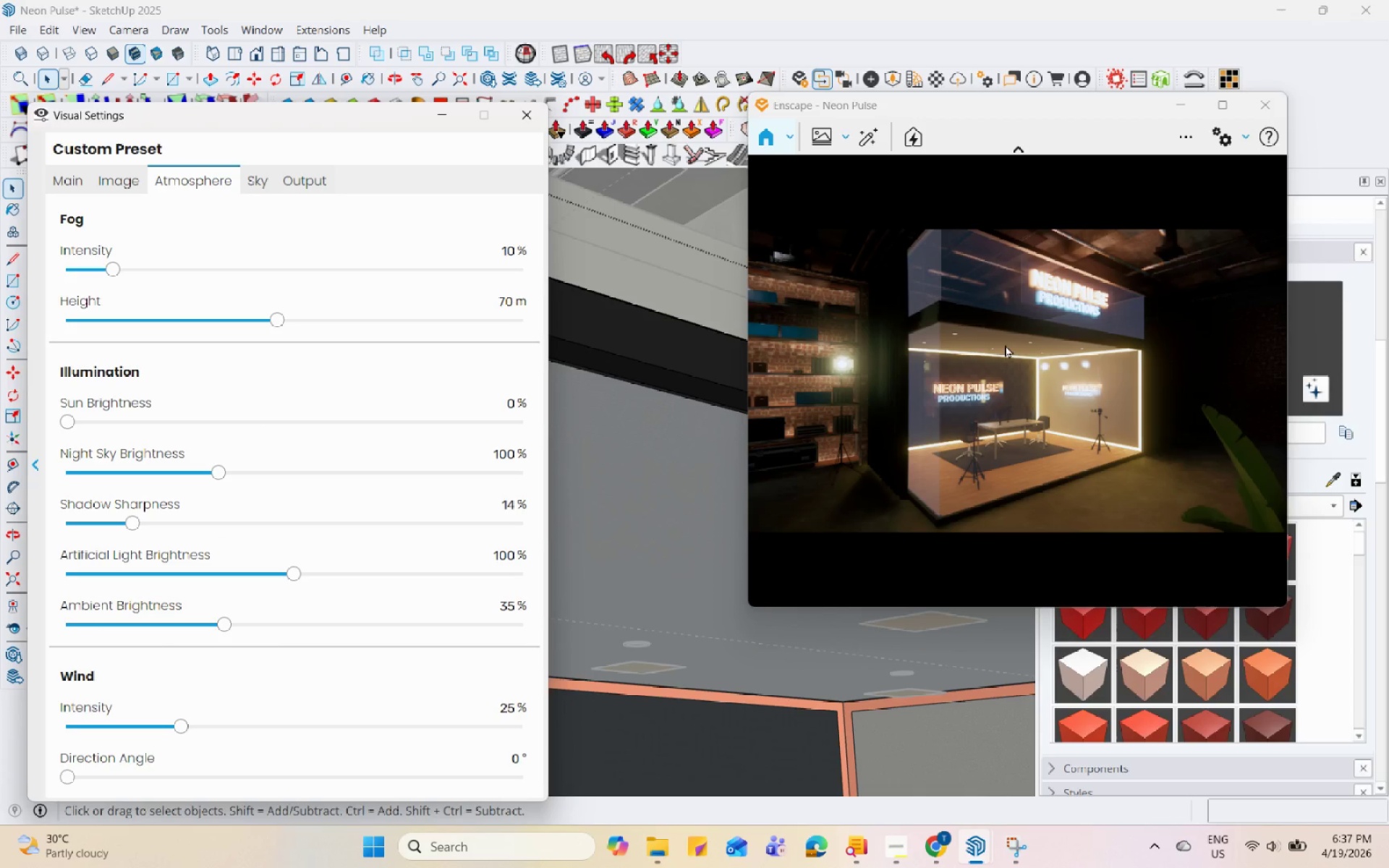 
left_click_drag(start_coordinate=[1003, 346], to_coordinate=[964, 362])
 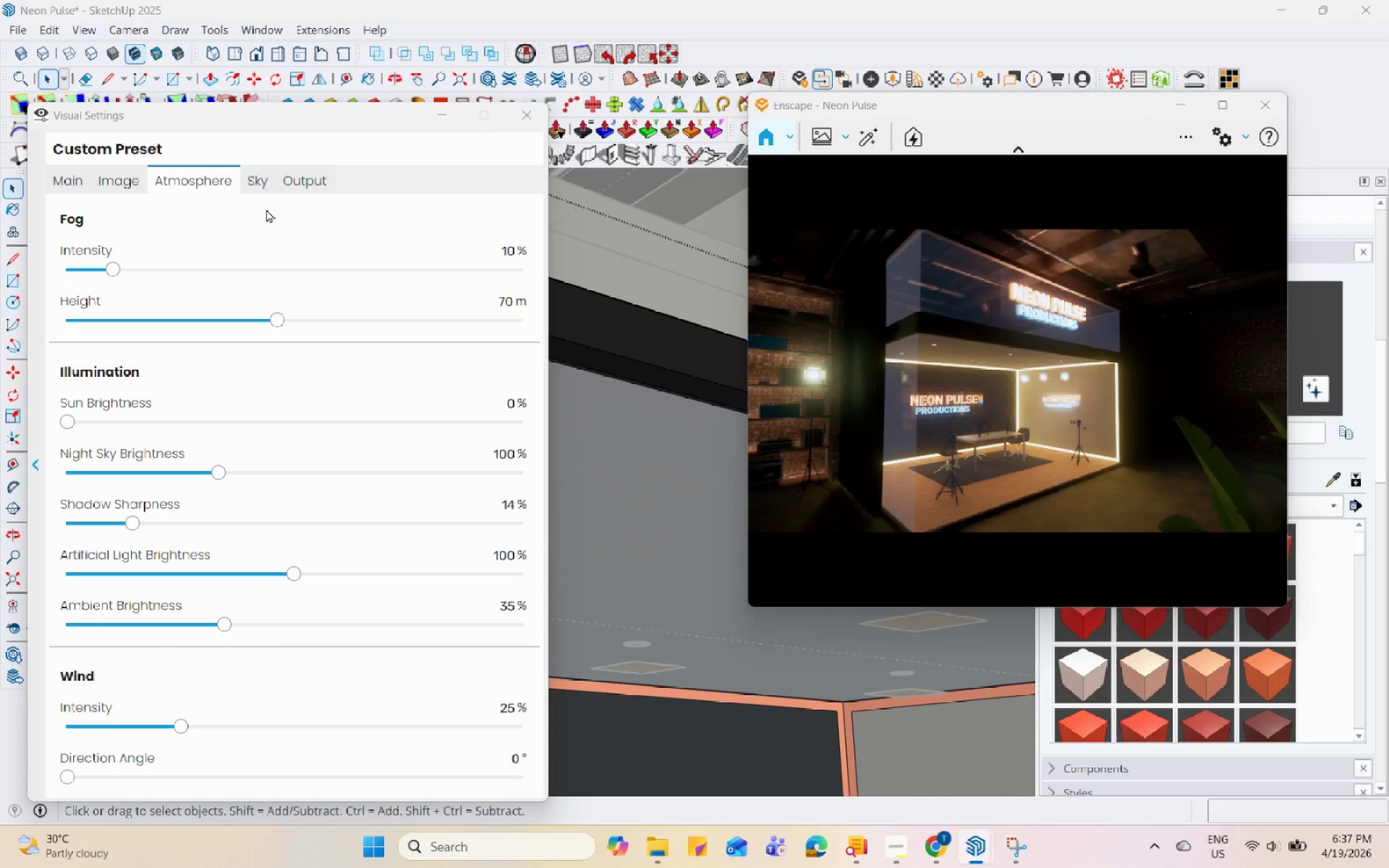 
left_click([265, 190])
 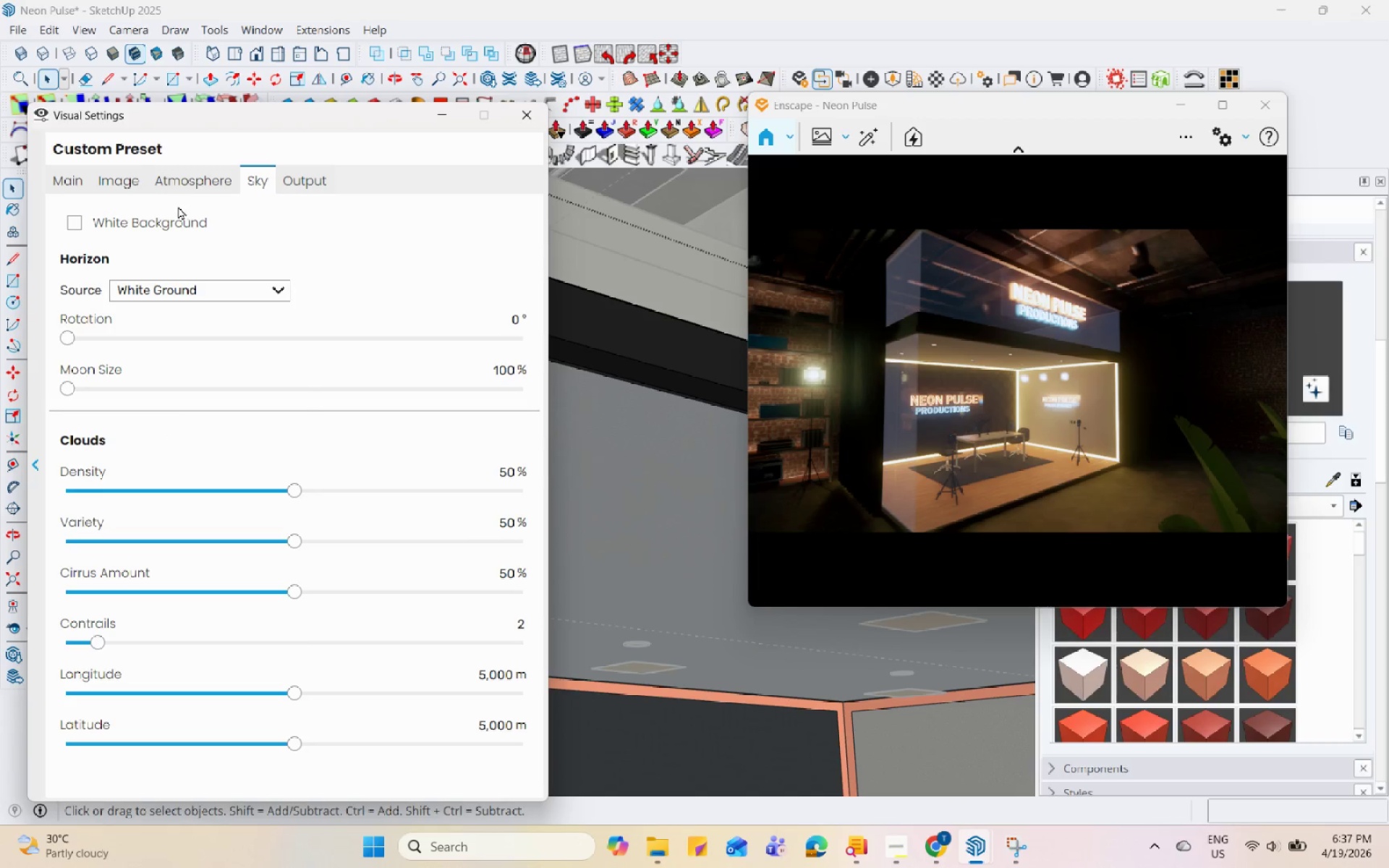 
left_click([318, 166])
 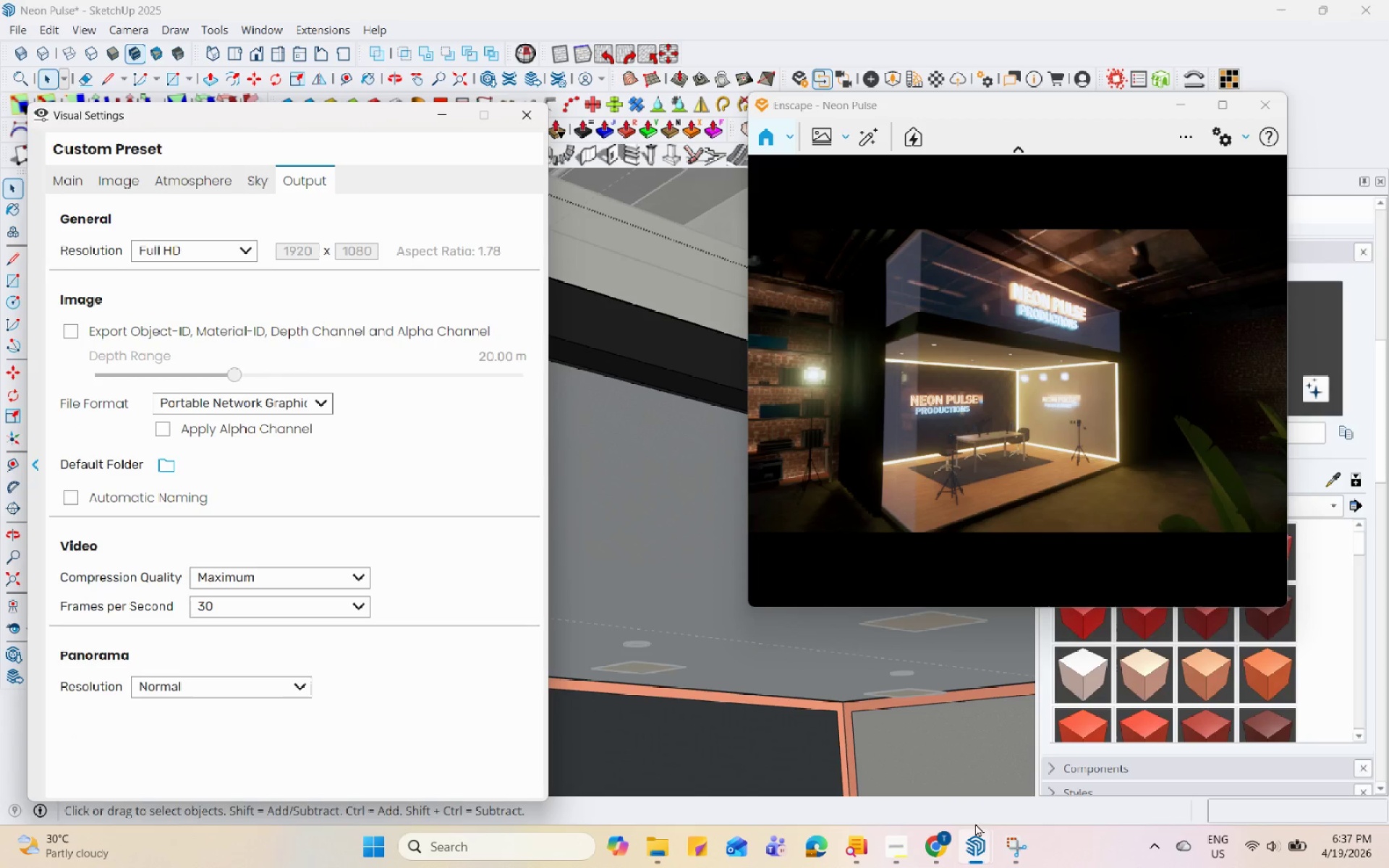 
left_click([1007, 848])
 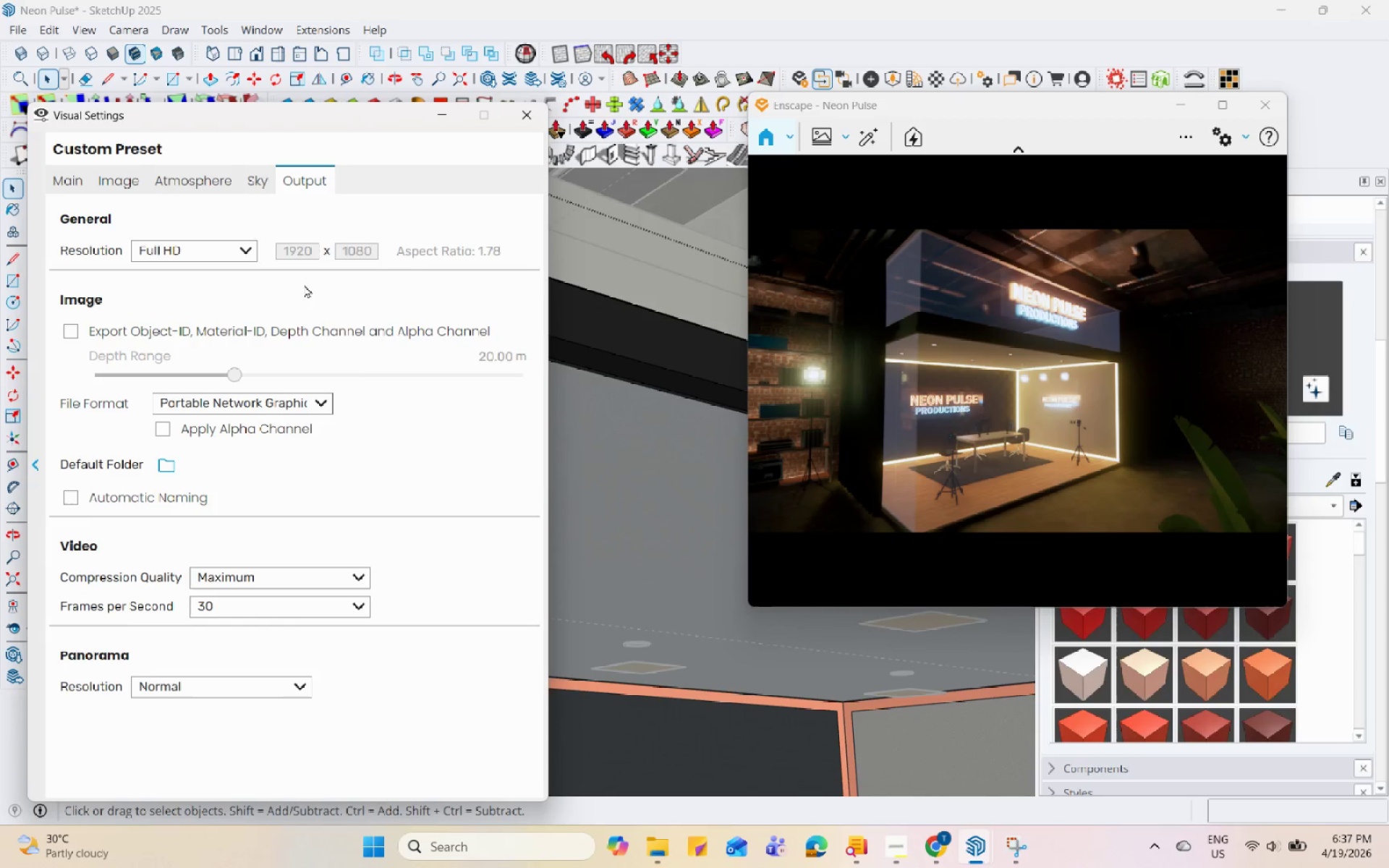 
left_click([996, 838])
 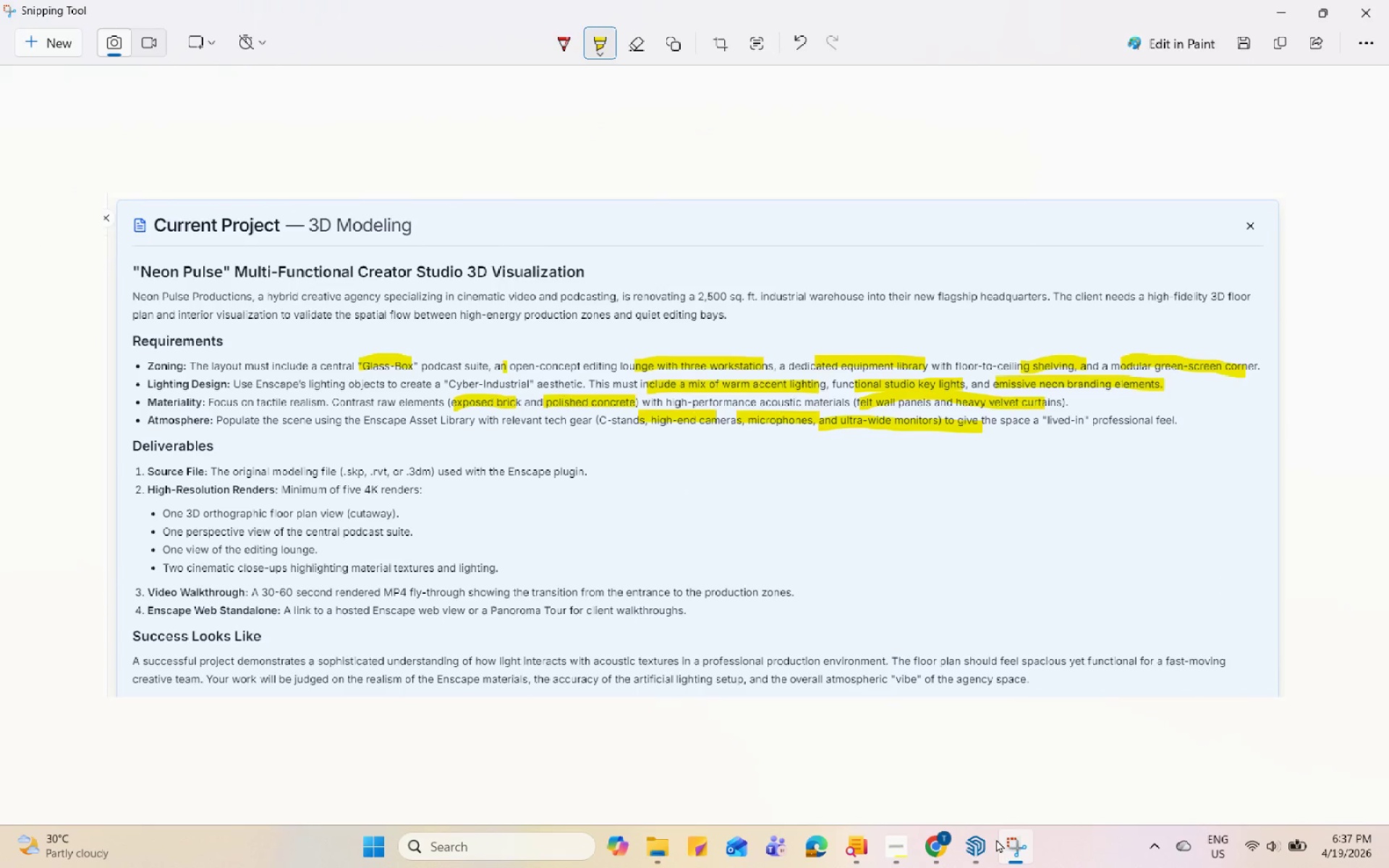 
wait(8.45)
 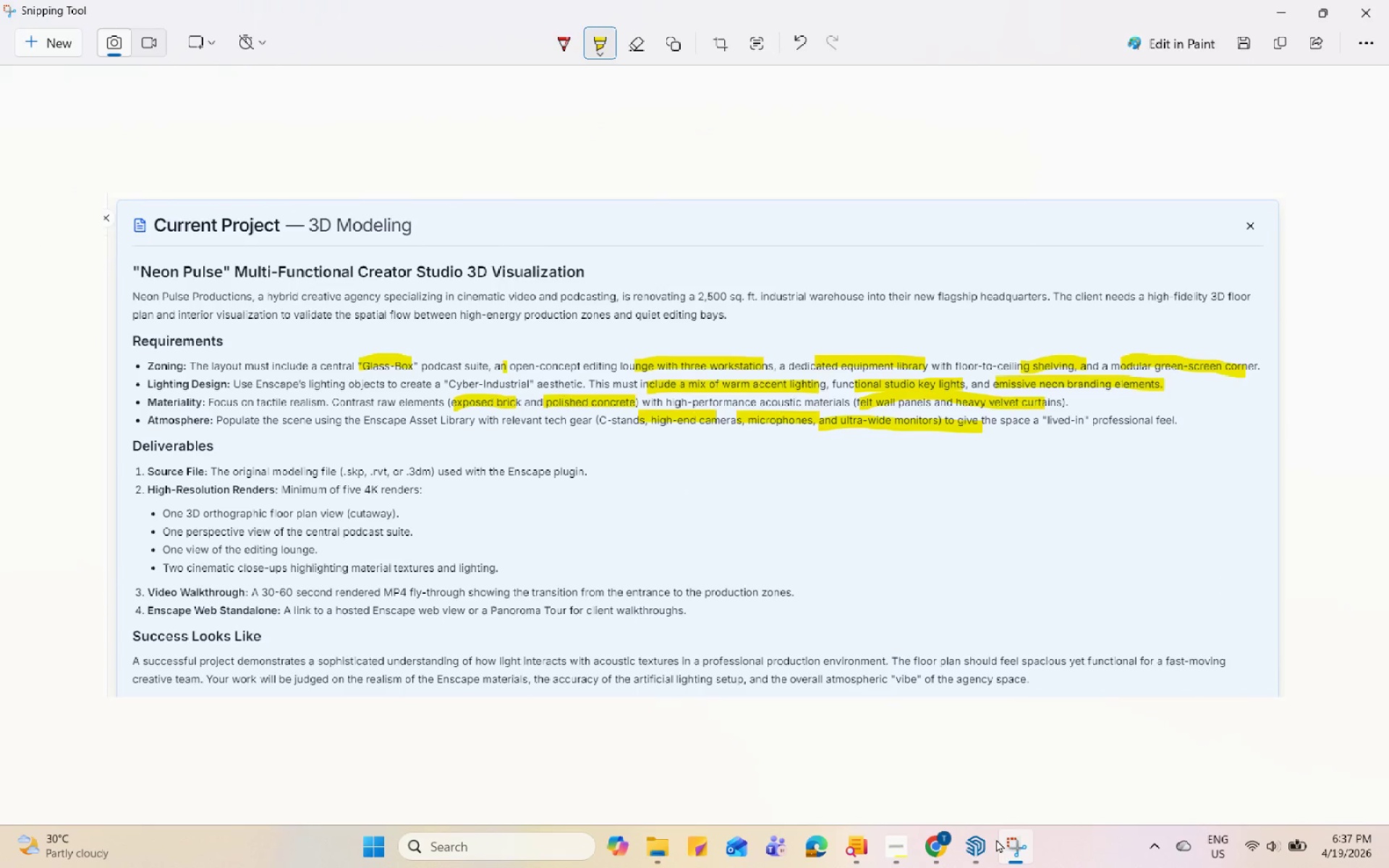 
left_click([1007, 843])
 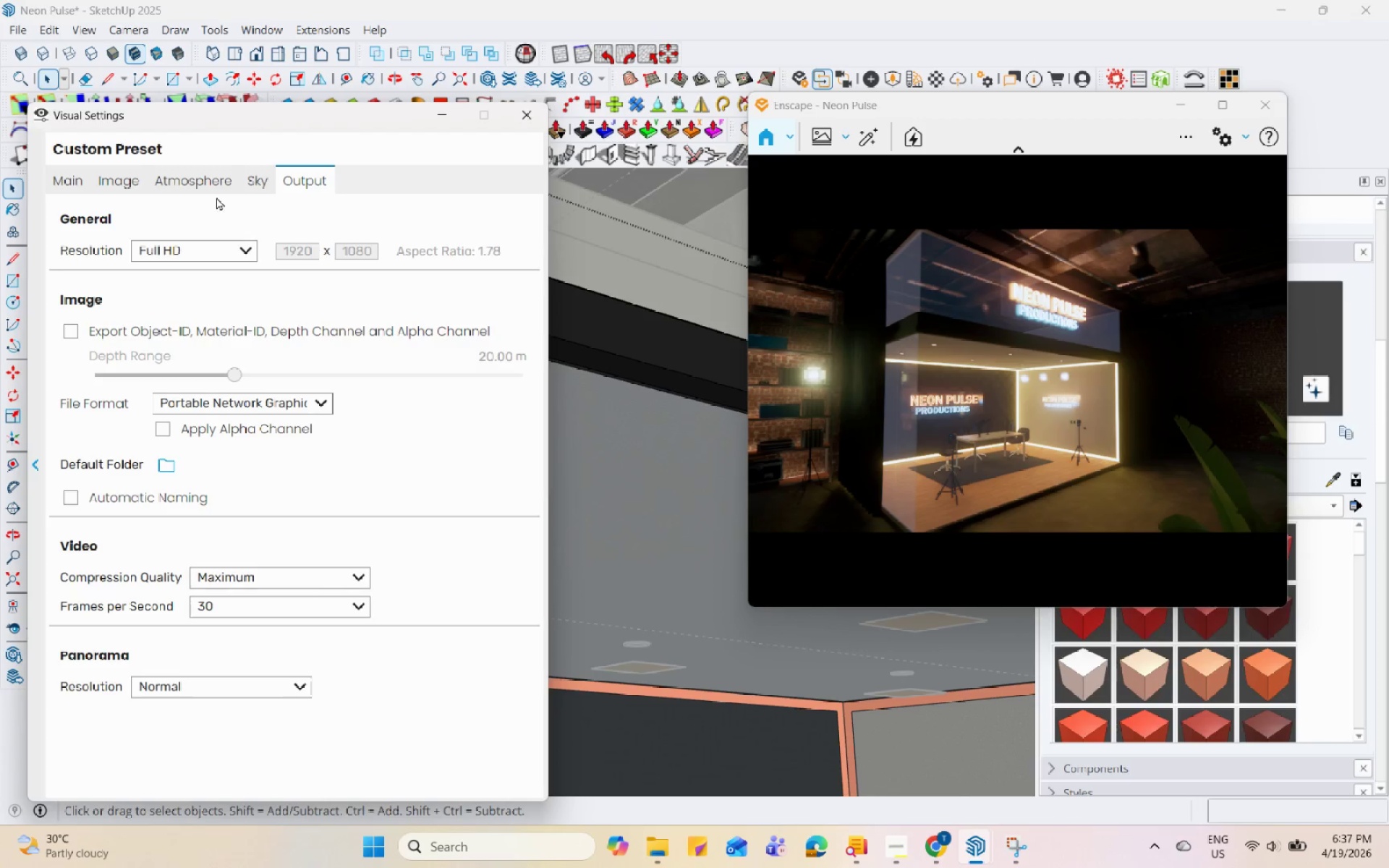 
double_click([111, 179])
 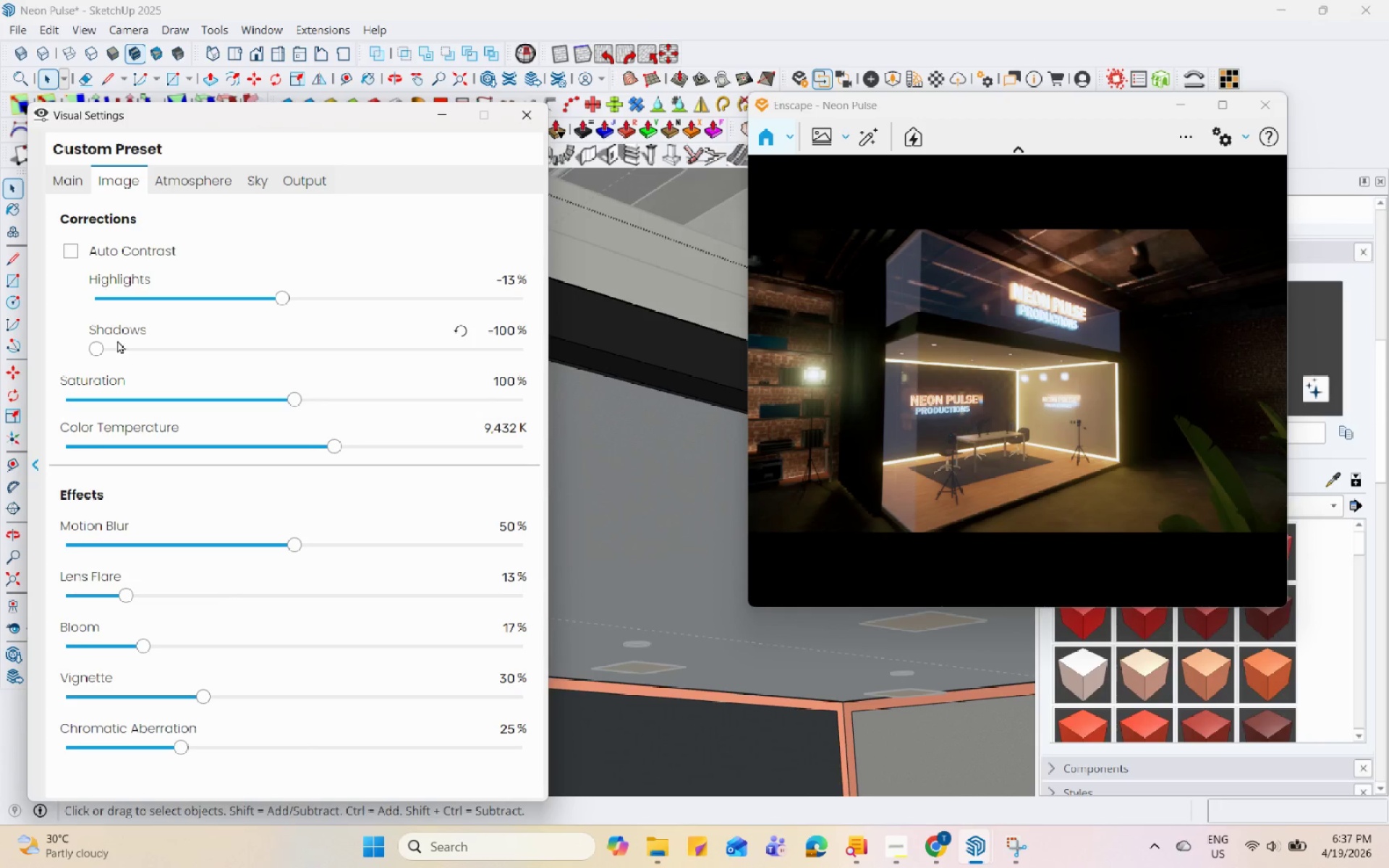 
mouse_move([119, 333])
 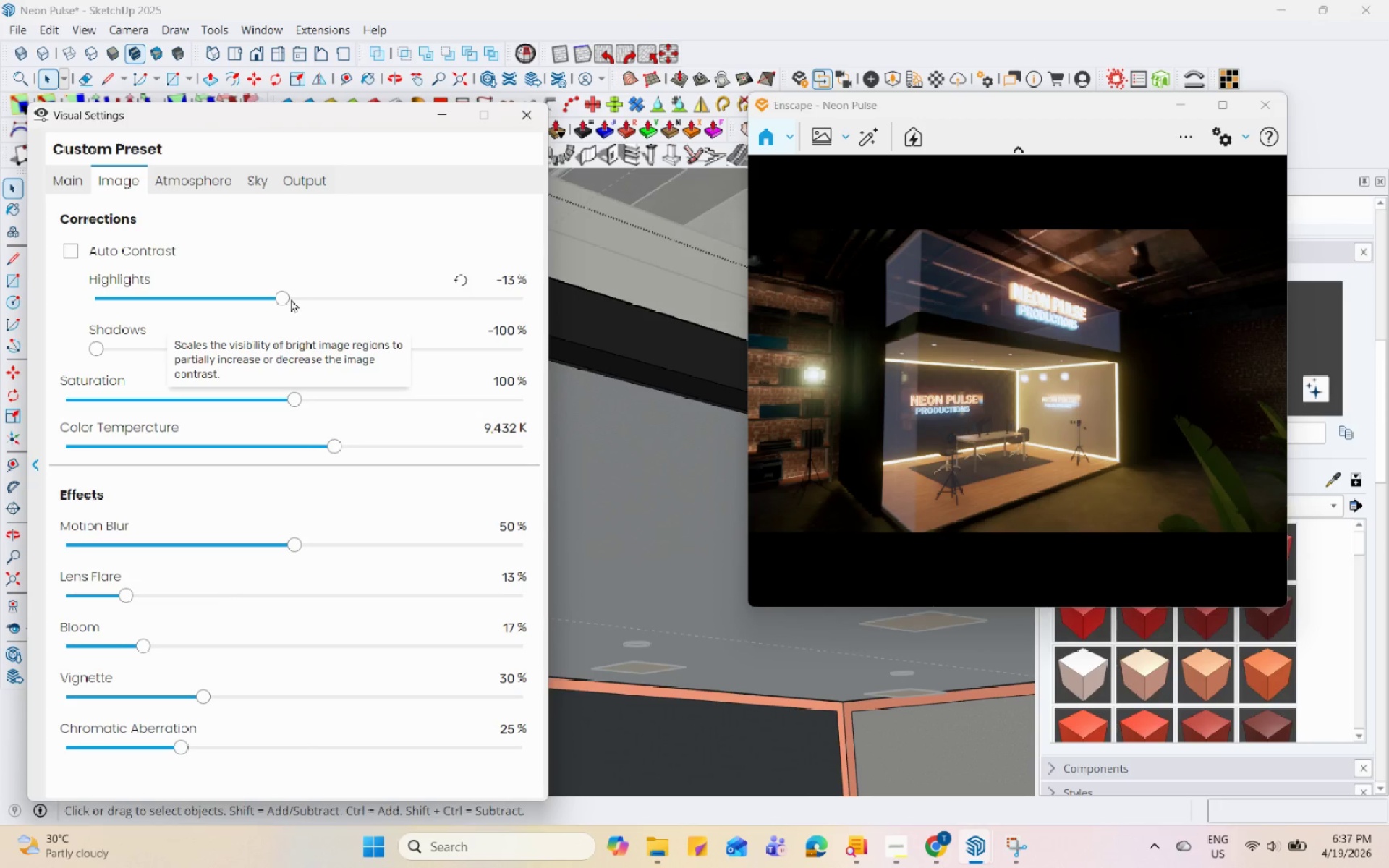 
left_click_drag(start_coordinate=[277, 296], to_coordinate=[145, 313])
 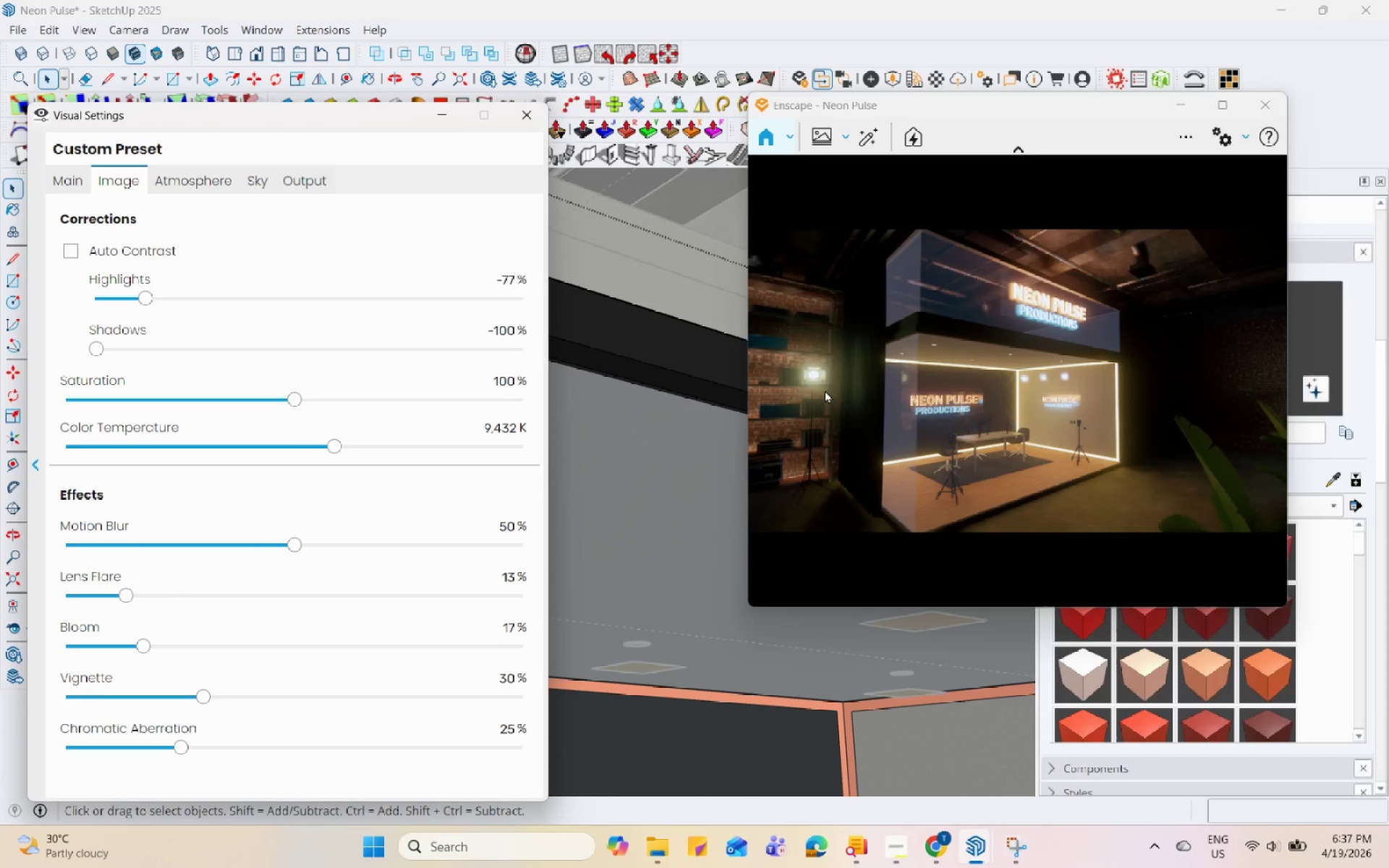 
left_click_drag(start_coordinate=[943, 402], to_coordinate=[1017, 379])
 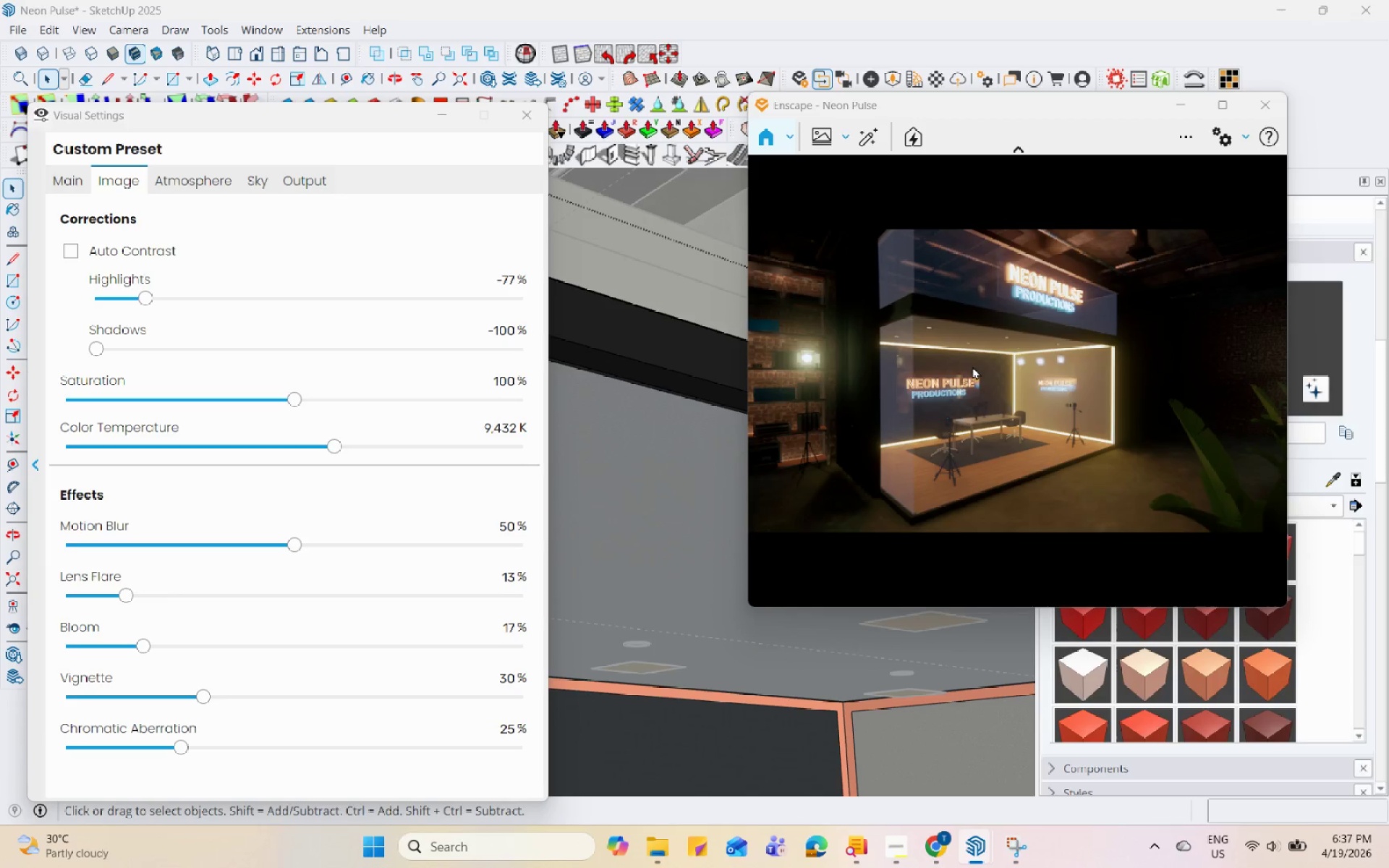 
scroll: coordinate [971, 365], scroll_direction: none, amount: 0.0
 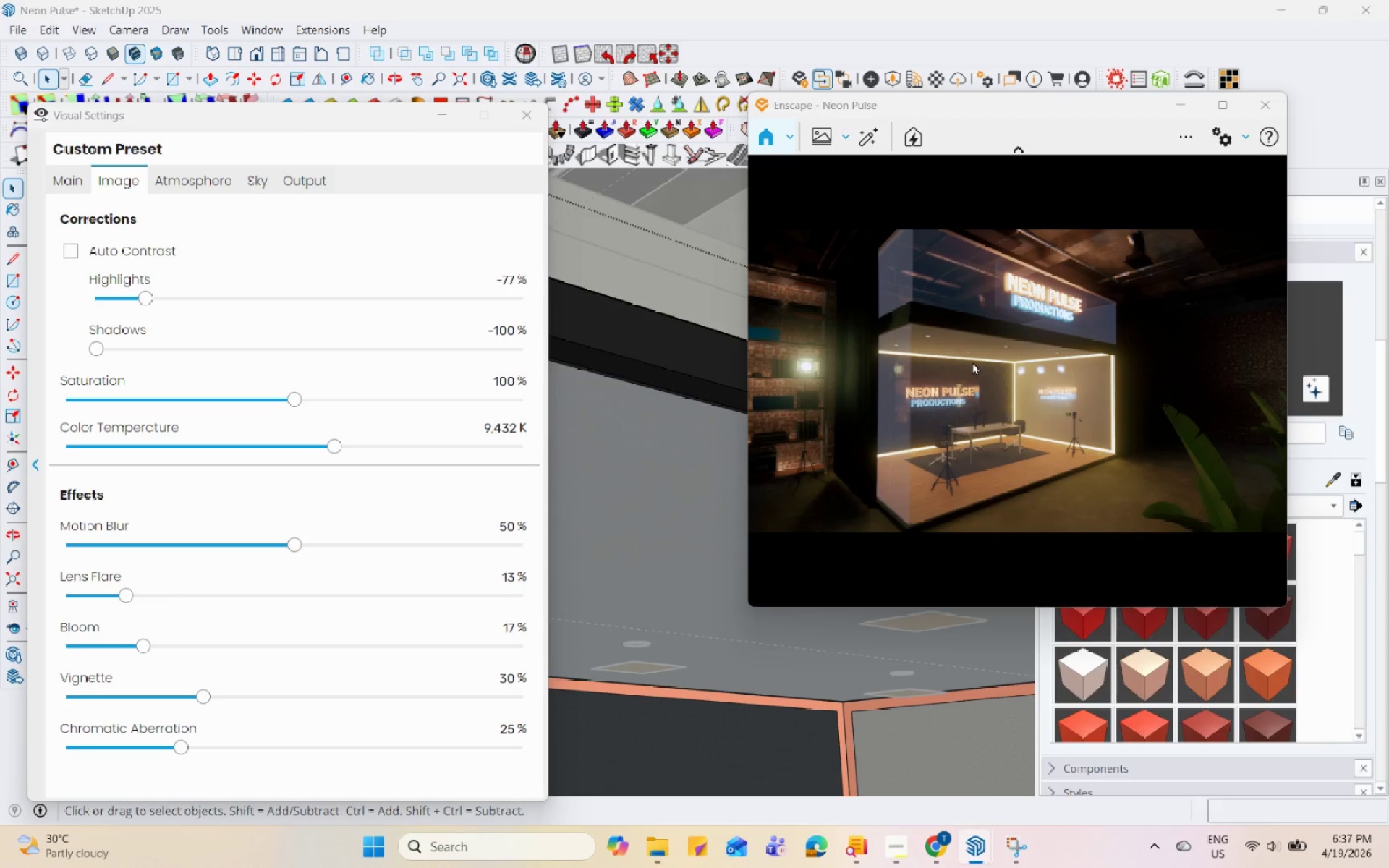 
wait(10.48)
 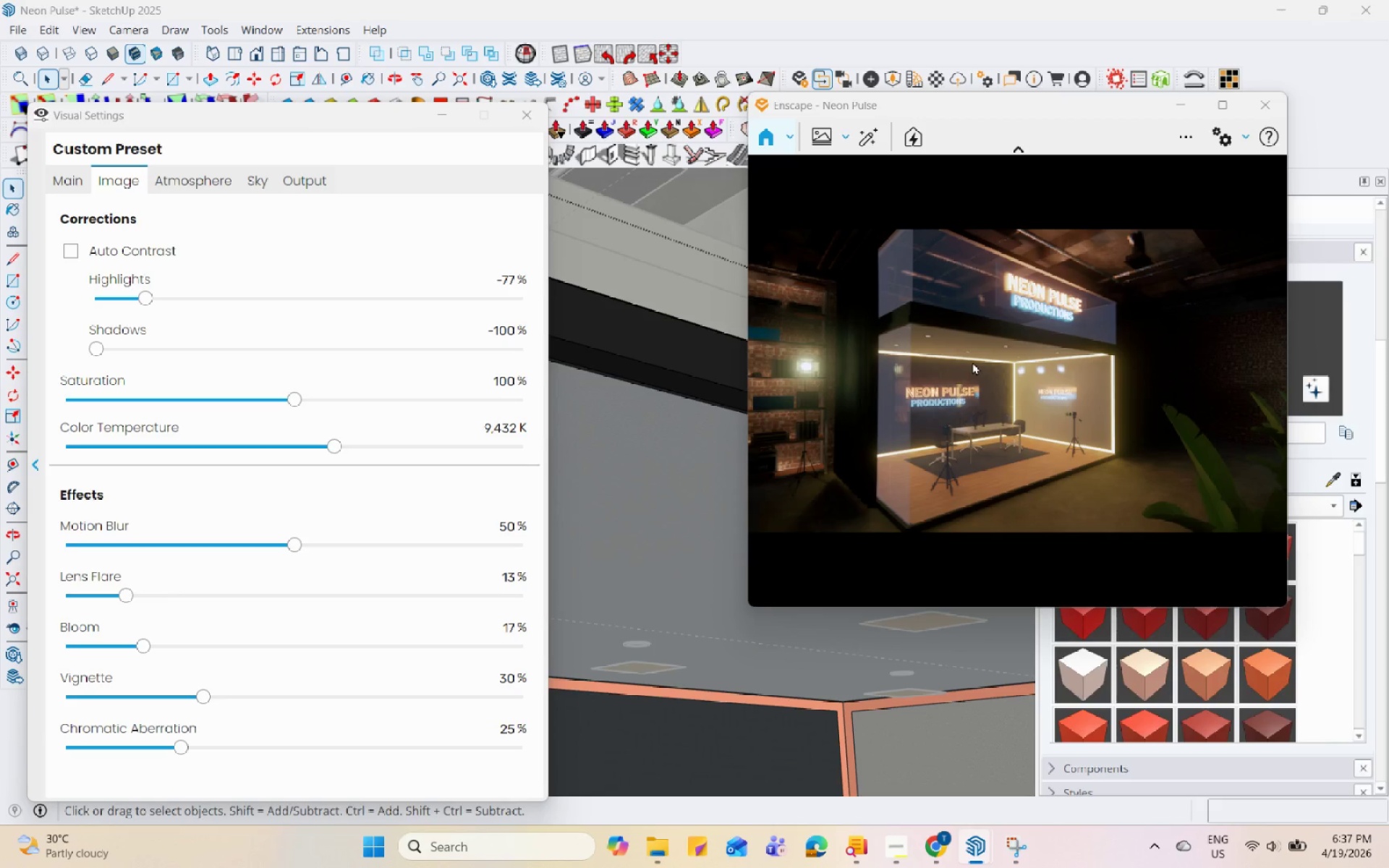 
left_click([76, 248])
 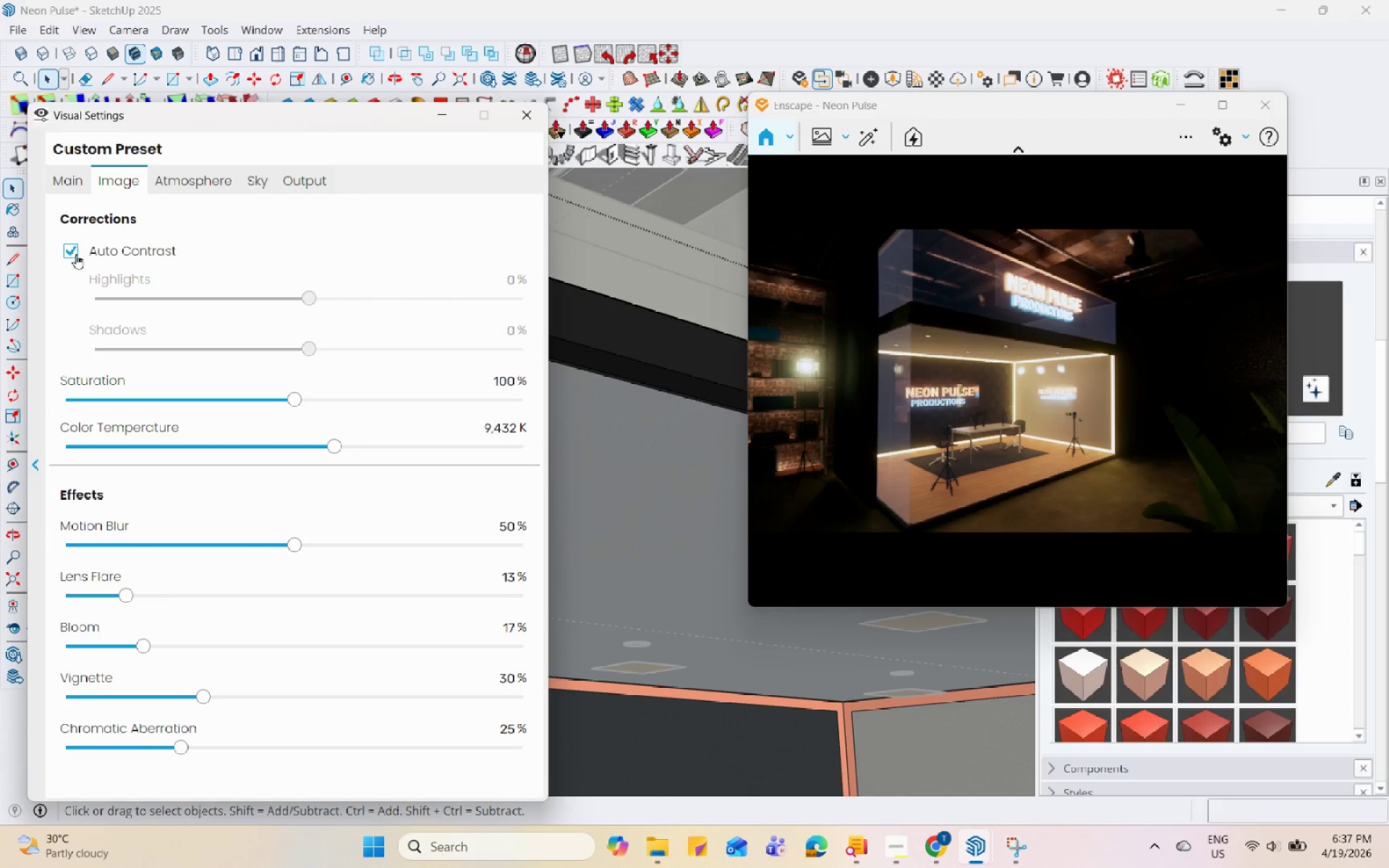 
left_click([76, 255])
 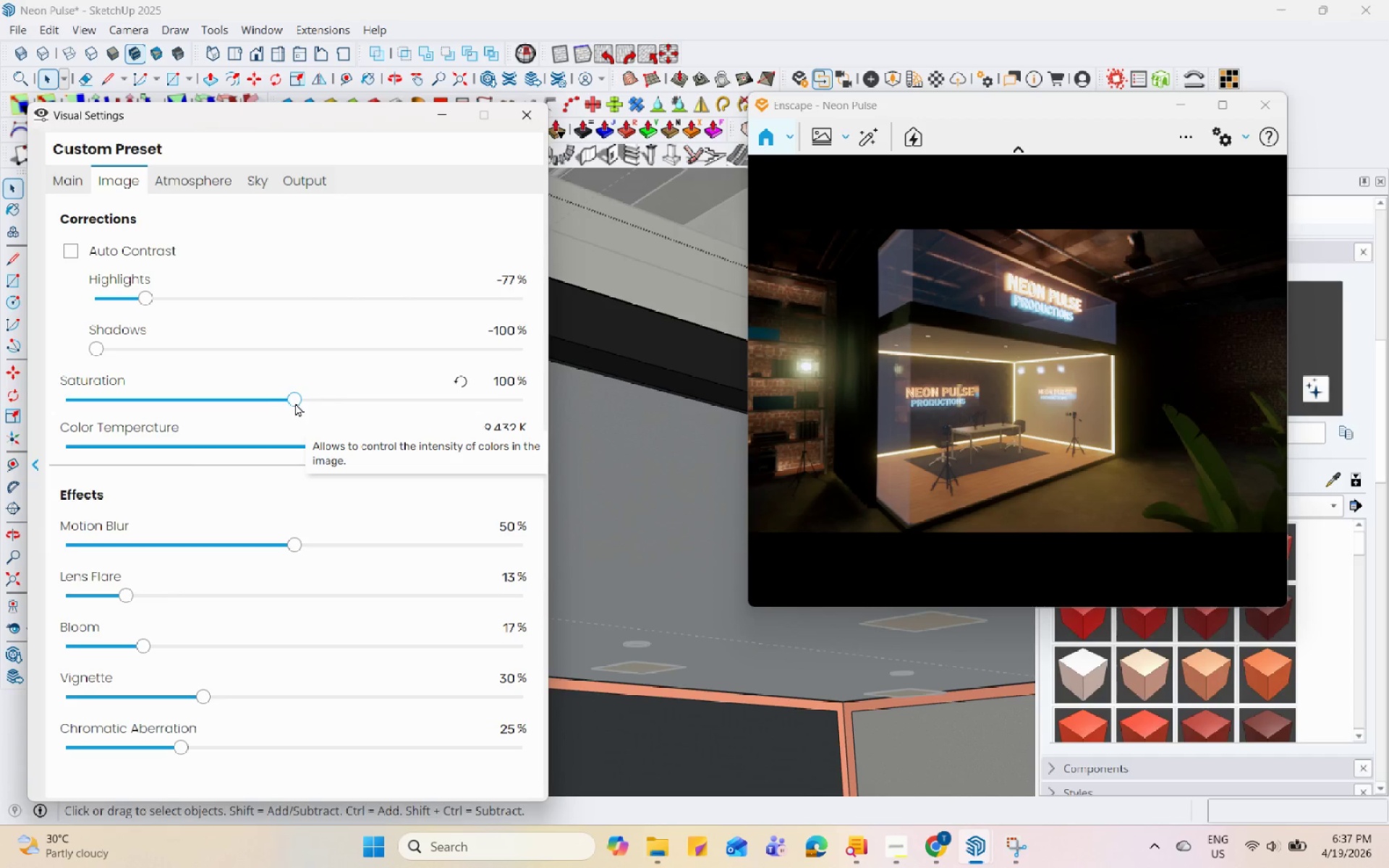 
left_click_drag(start_coordinate=[312, 446], to_coordinate=[299, 446])
 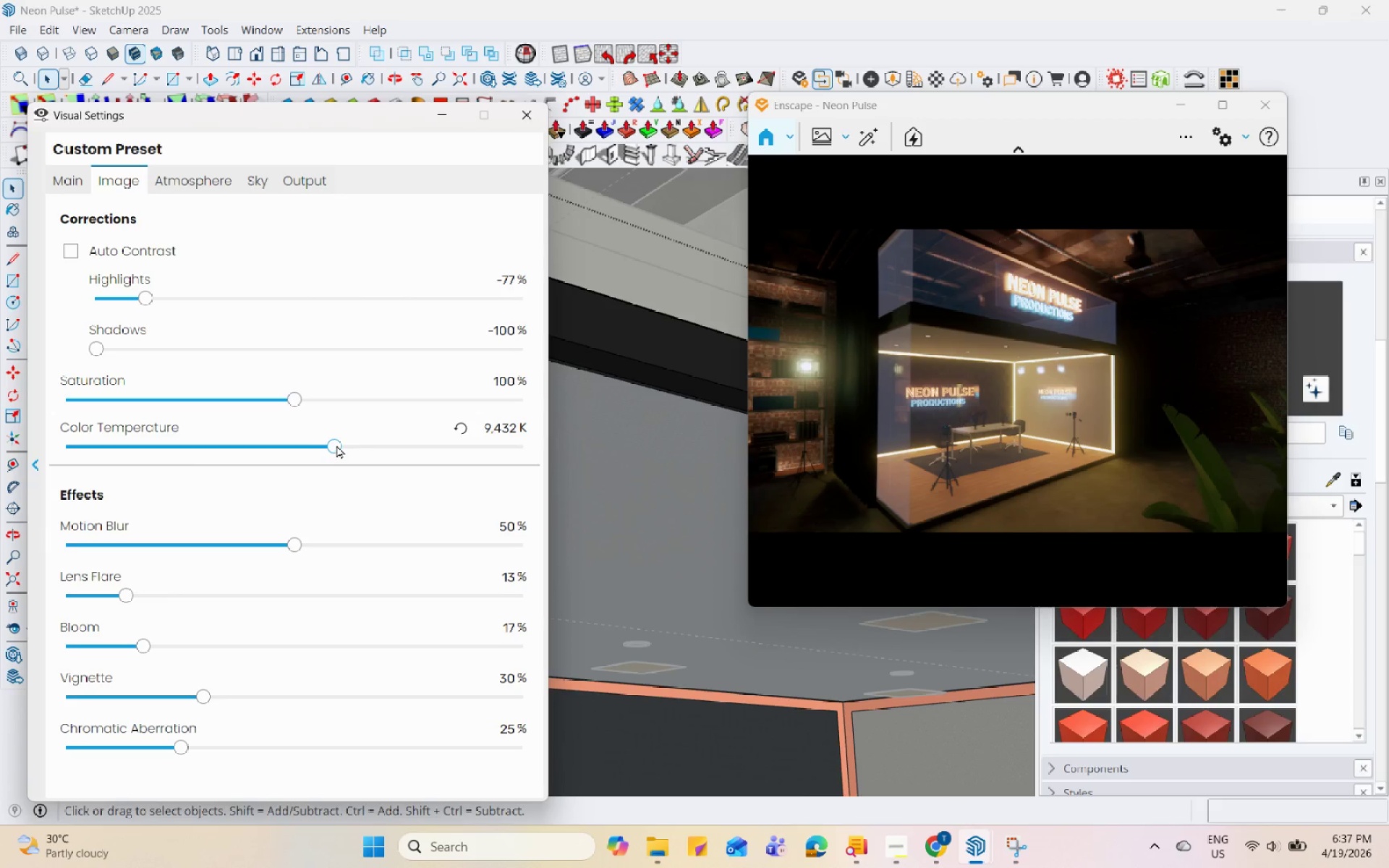 
left_click_drag(start_coordinate=[336, 443], to_coordinate=[258, 460])
 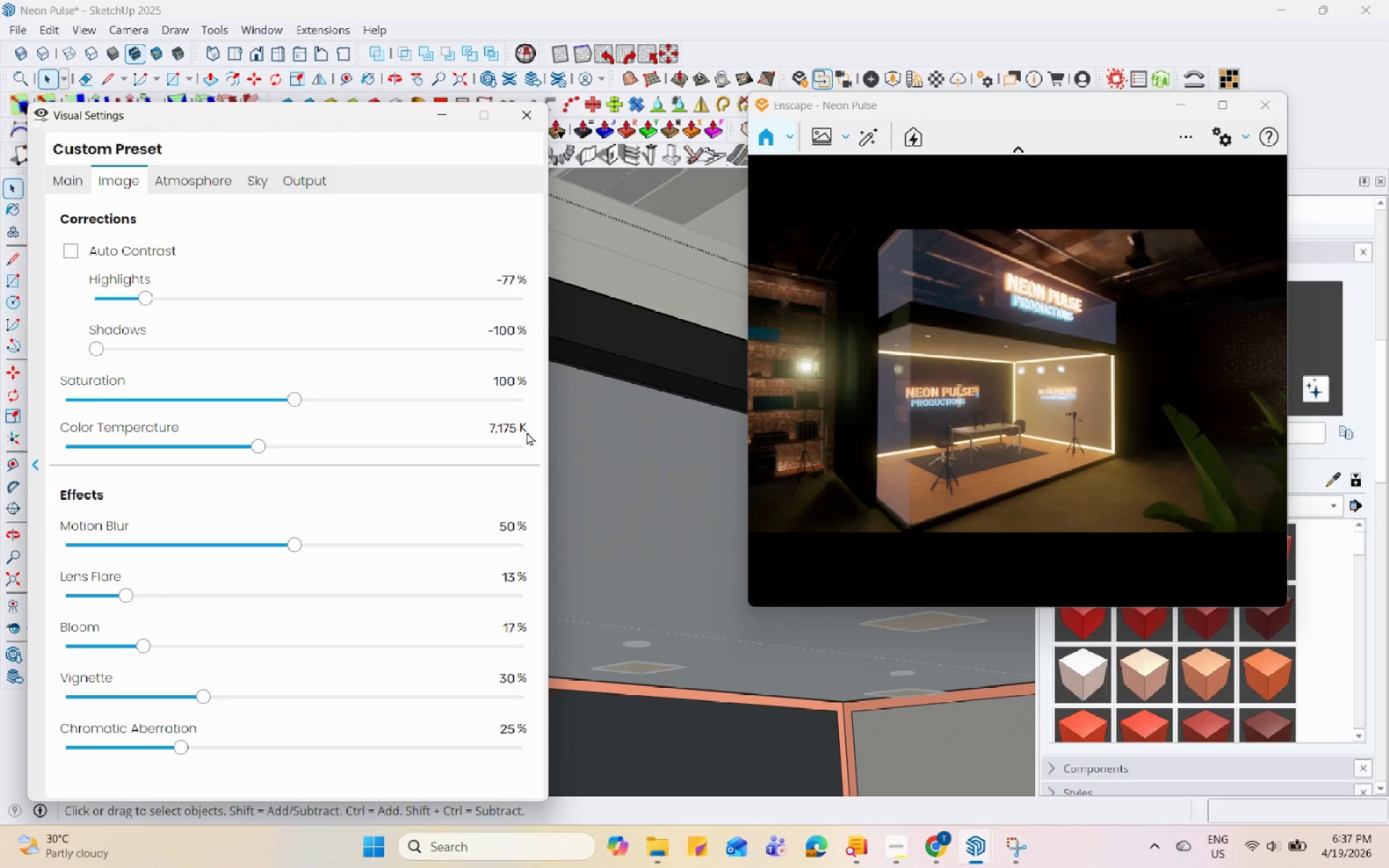 
left_click_drag(start_coordinate=[140, 648], to_coordinate=[90, 648])
 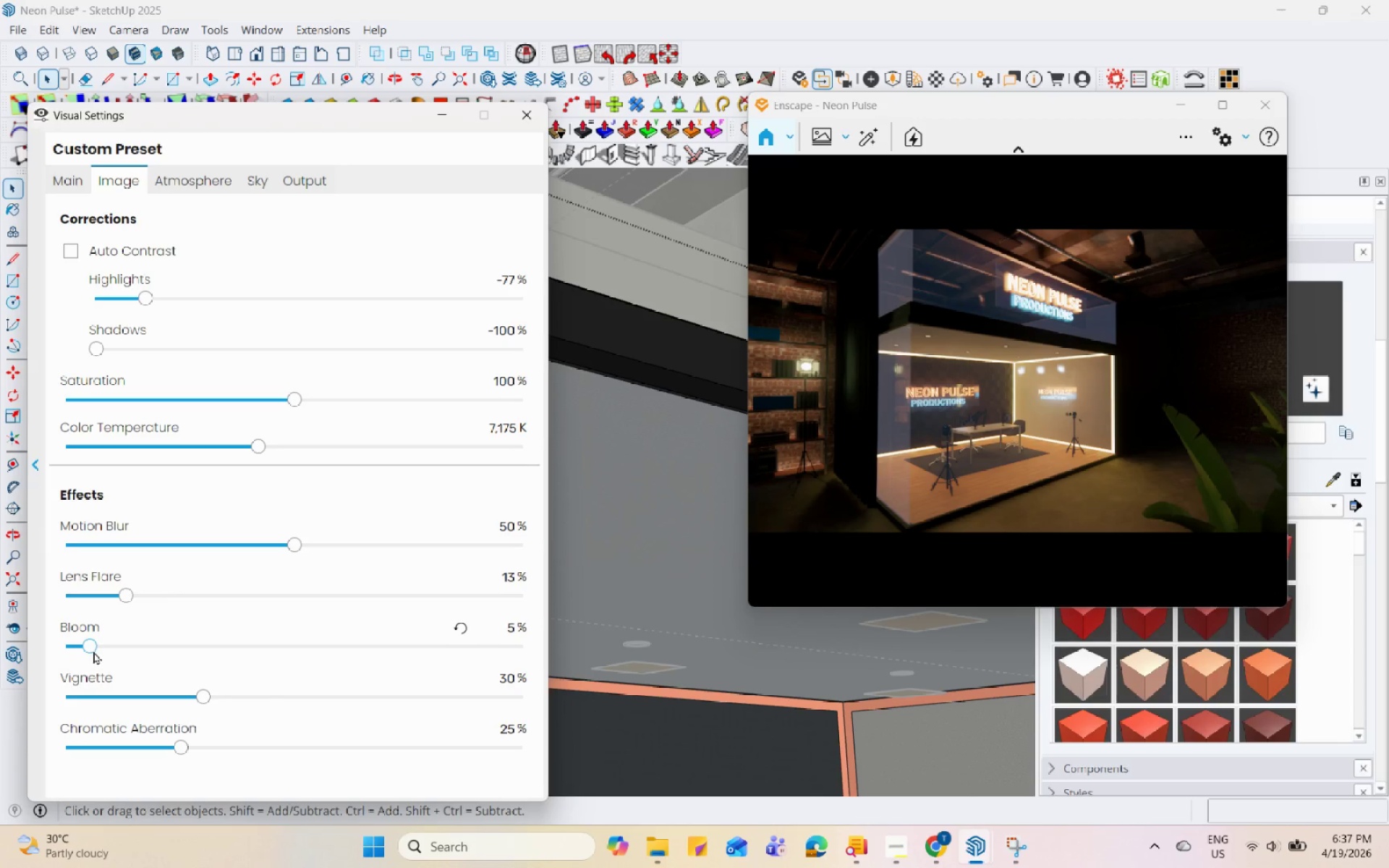 
left_click_drag(start_coordinate=[93, 650], to_coordinate=[99, 652])
 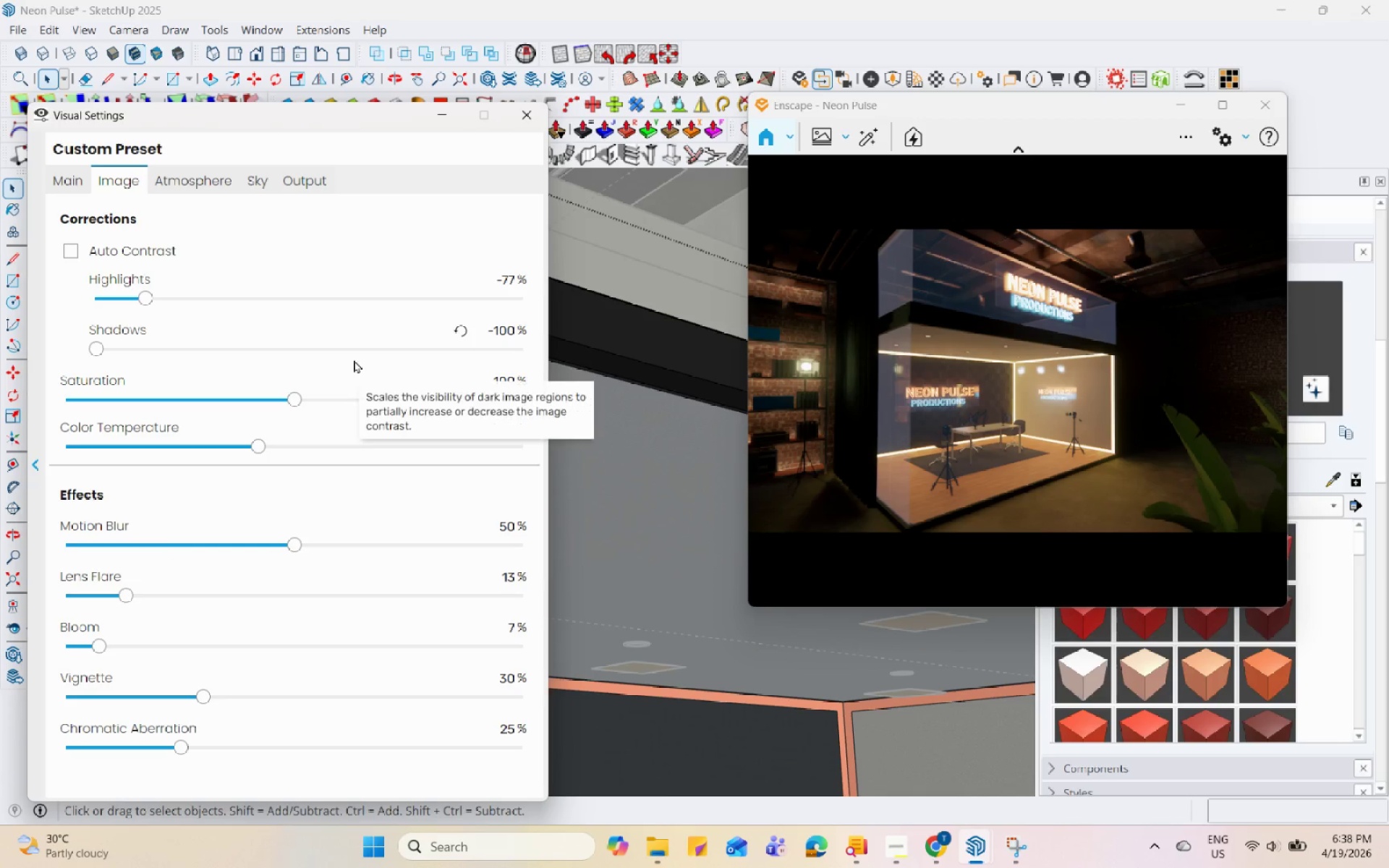 
wait(6.22)
 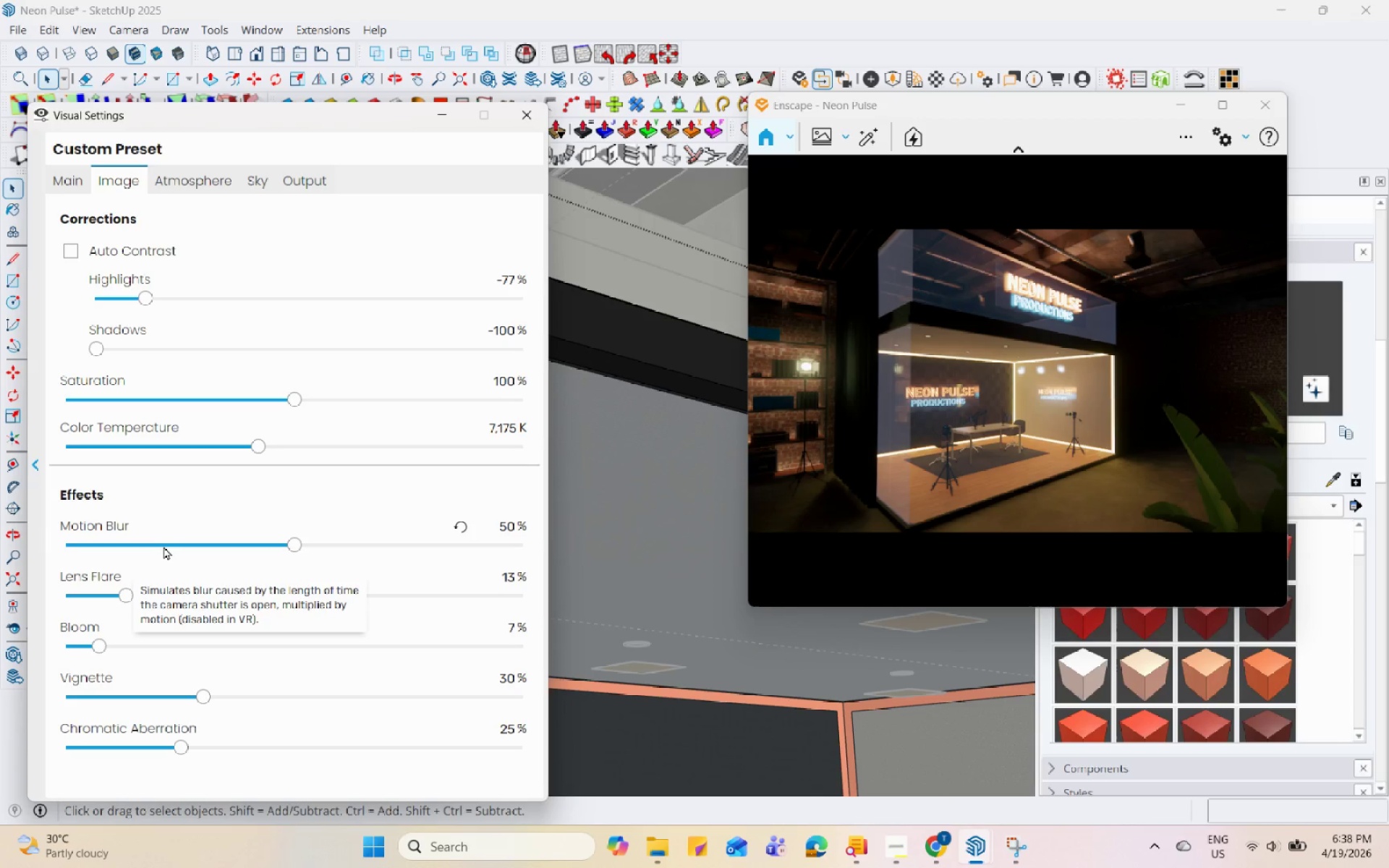 
left_click([70, 172])
 